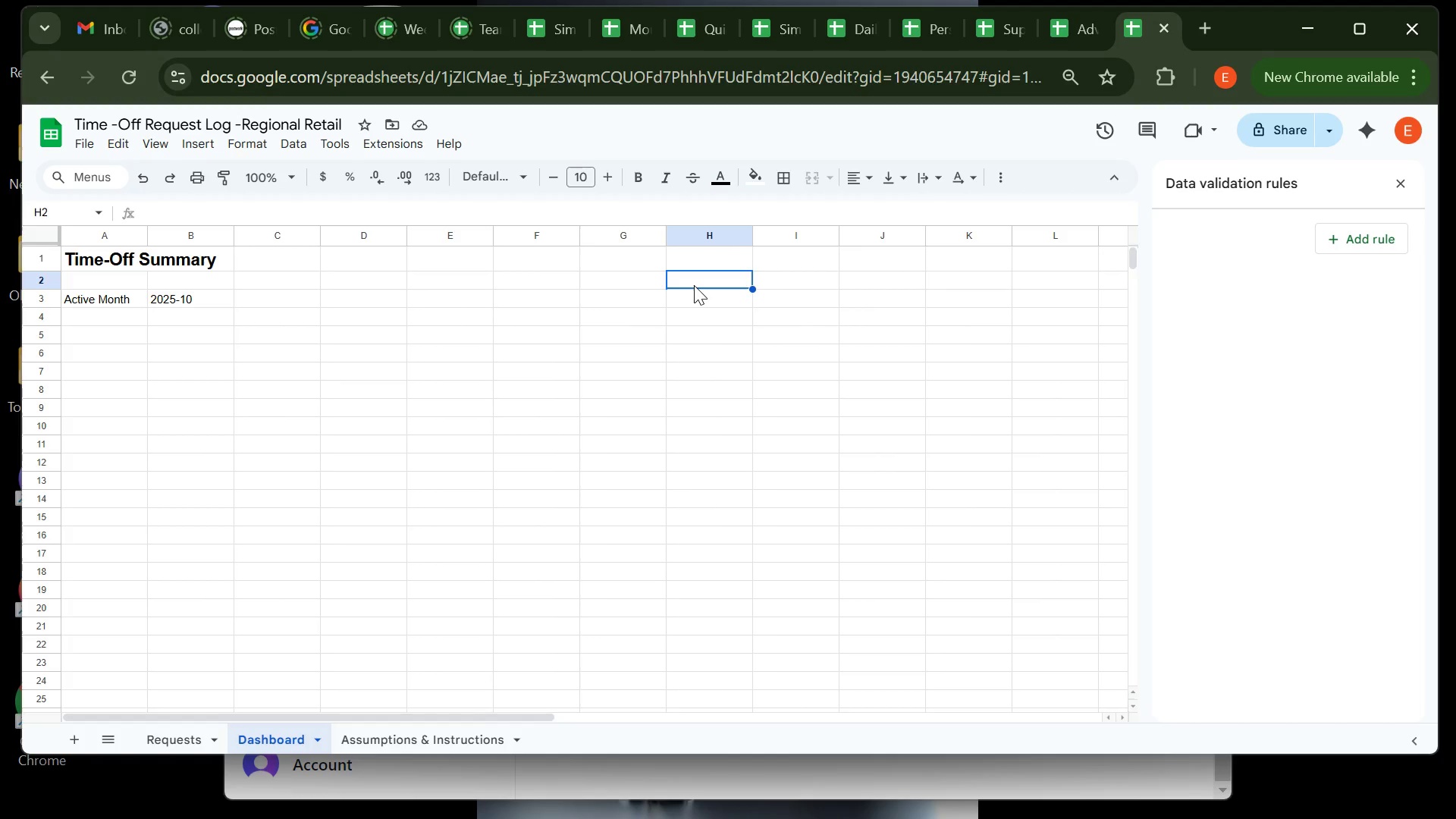 
left_click([364, 799])
 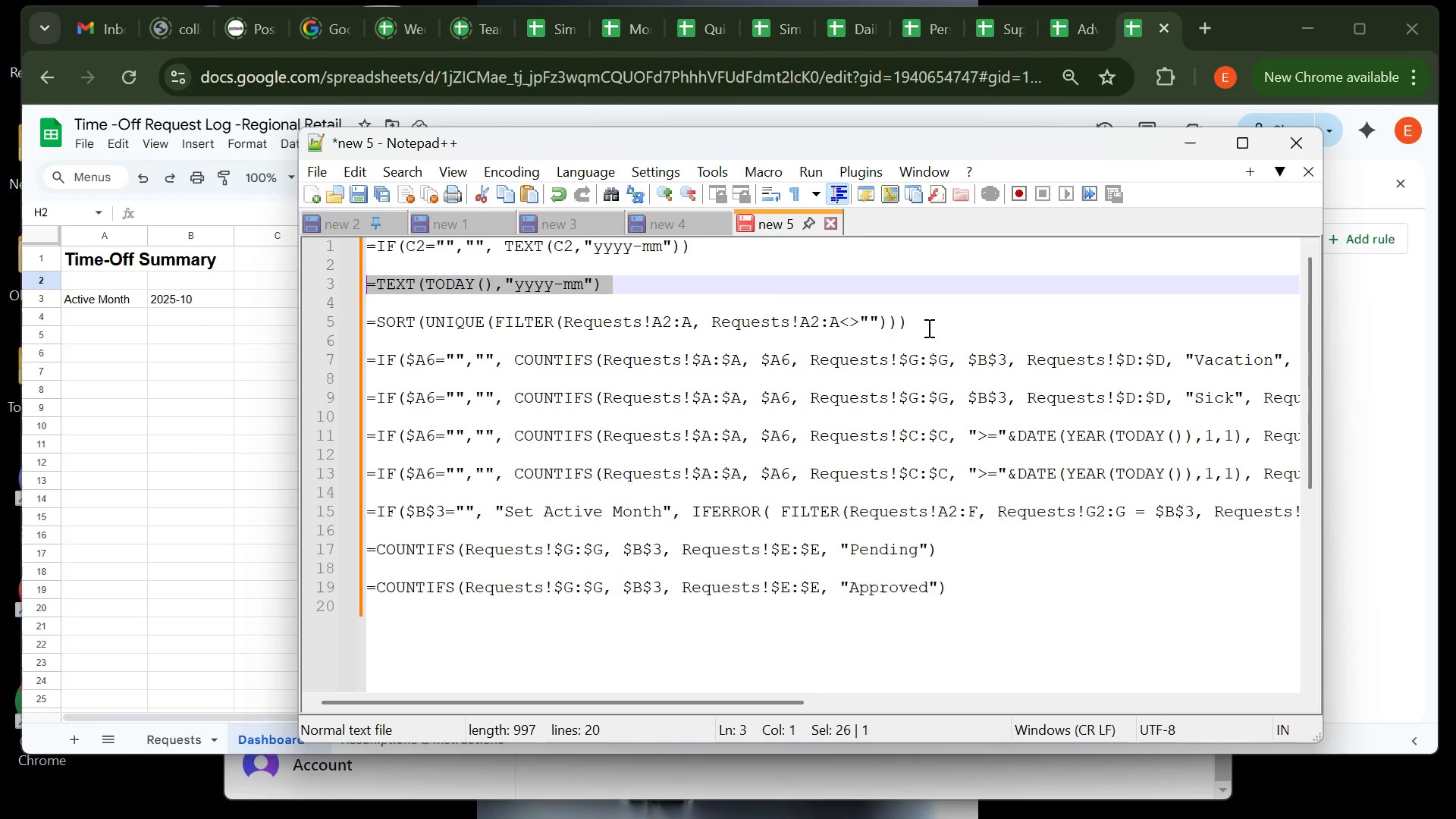 
left_click([926, 326])
 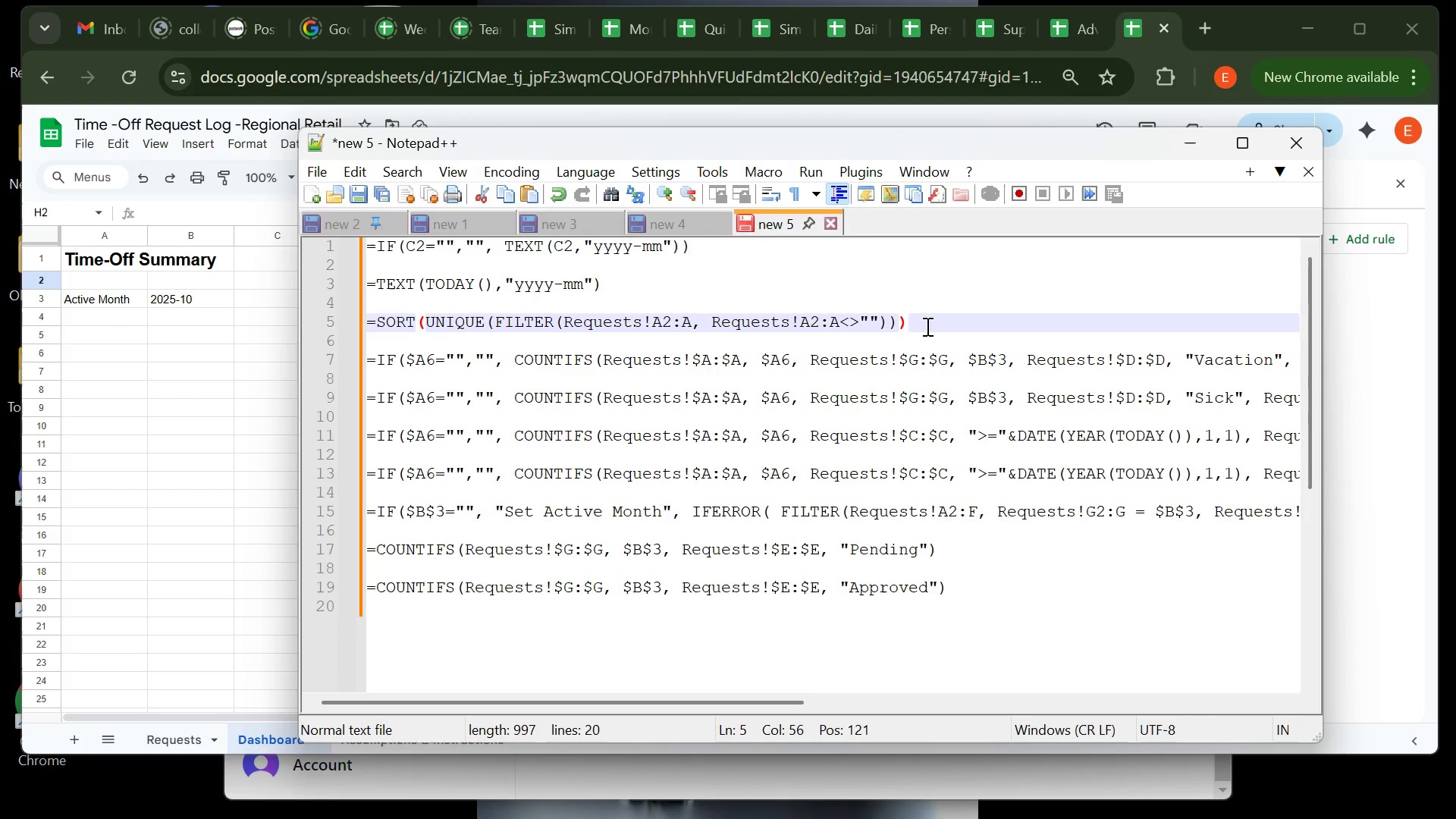 
left_click_drag(start_coordinate=[926, 326], to_coordinate=[348, 324])
 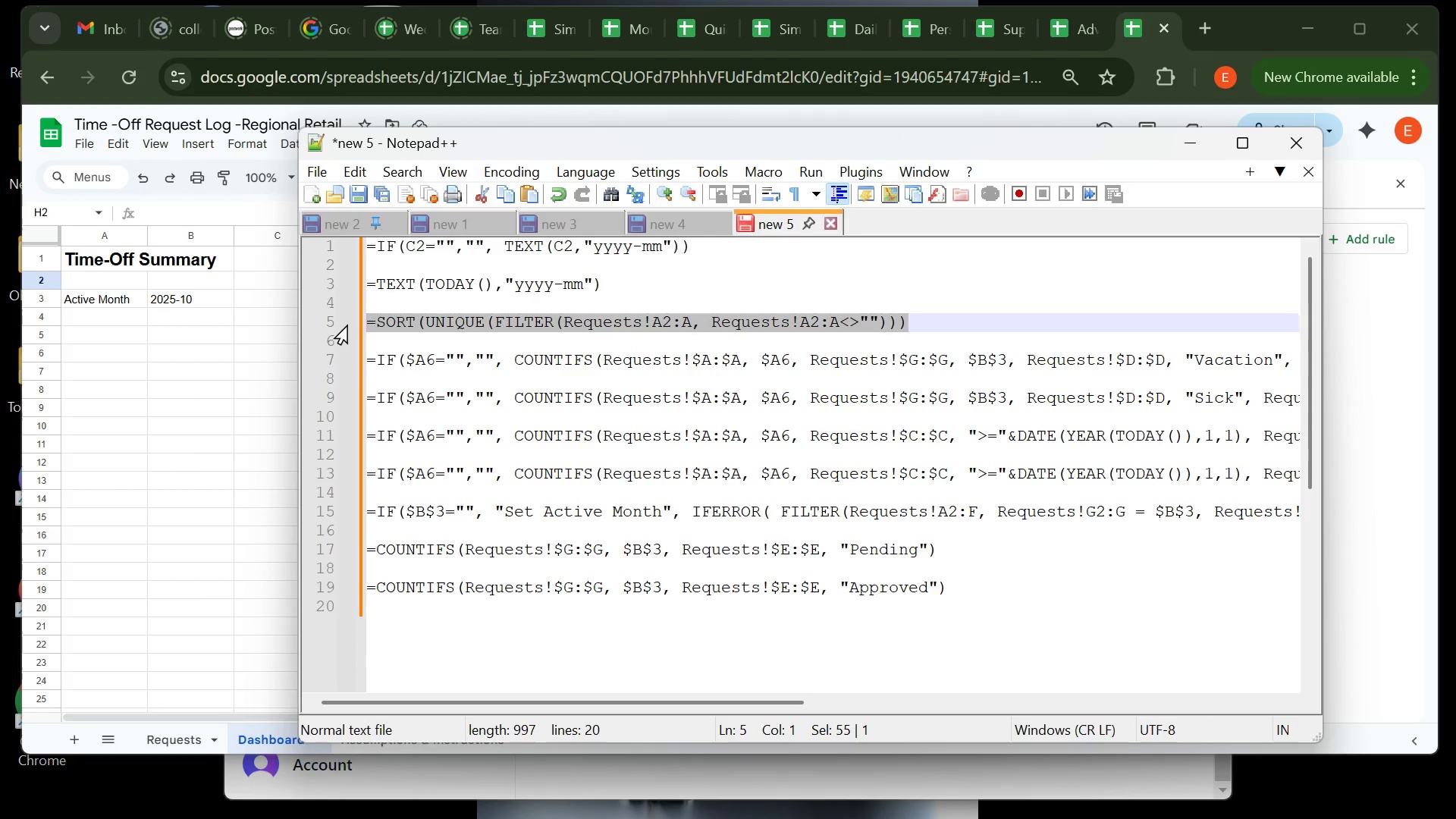 
key(Control+C)
 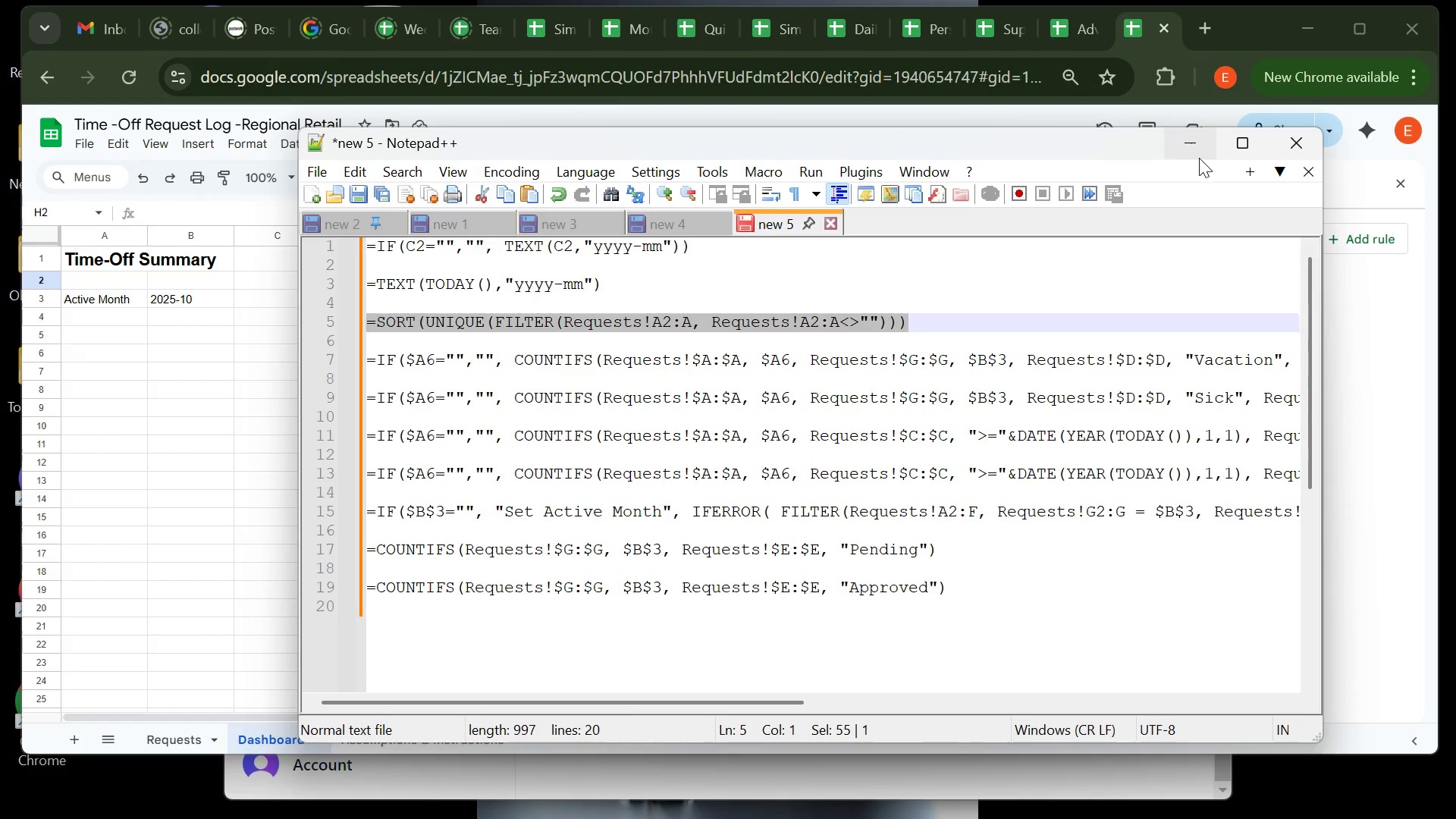 
left_click([1200, 158])
 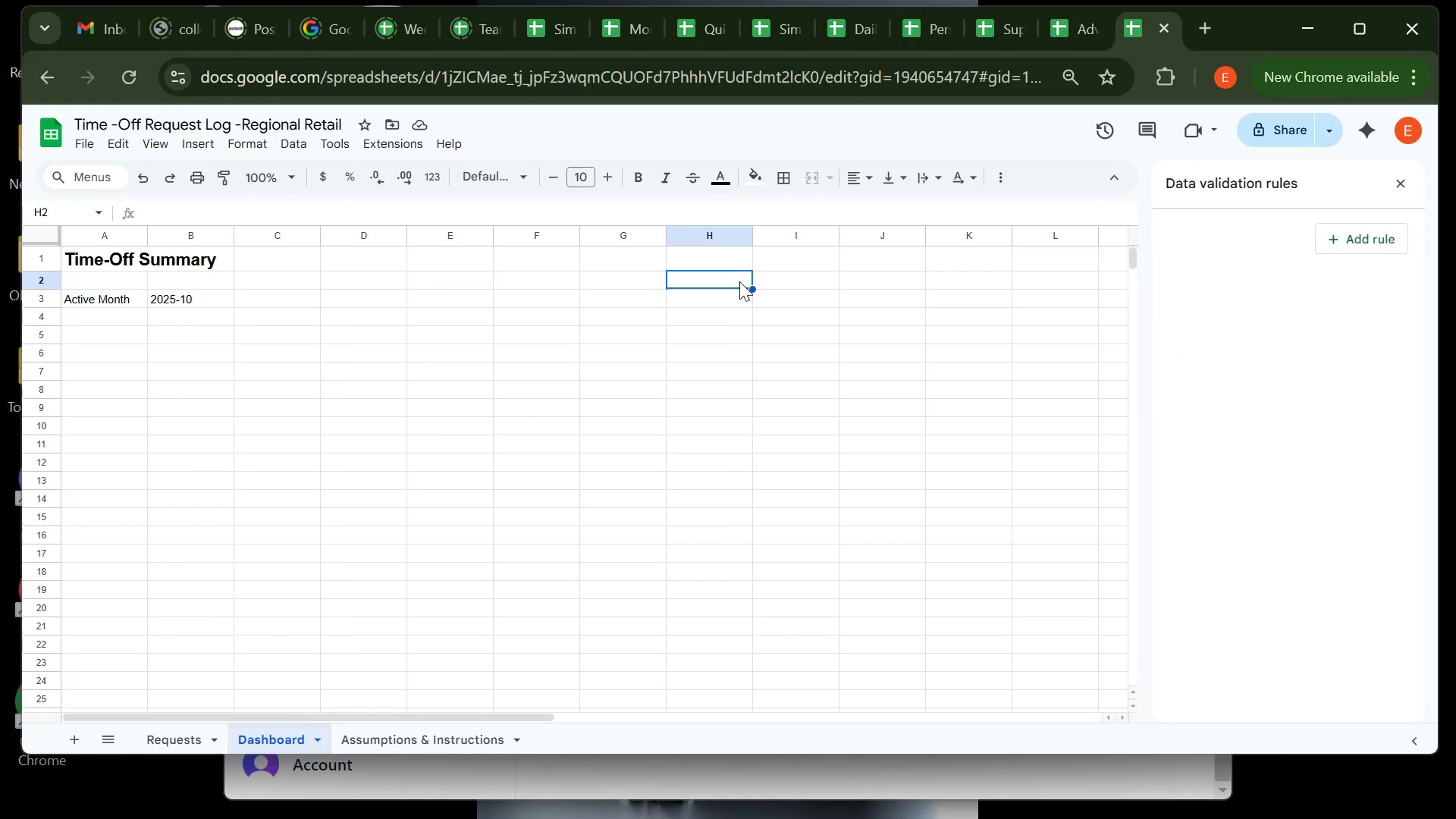 
key(Control+V)
 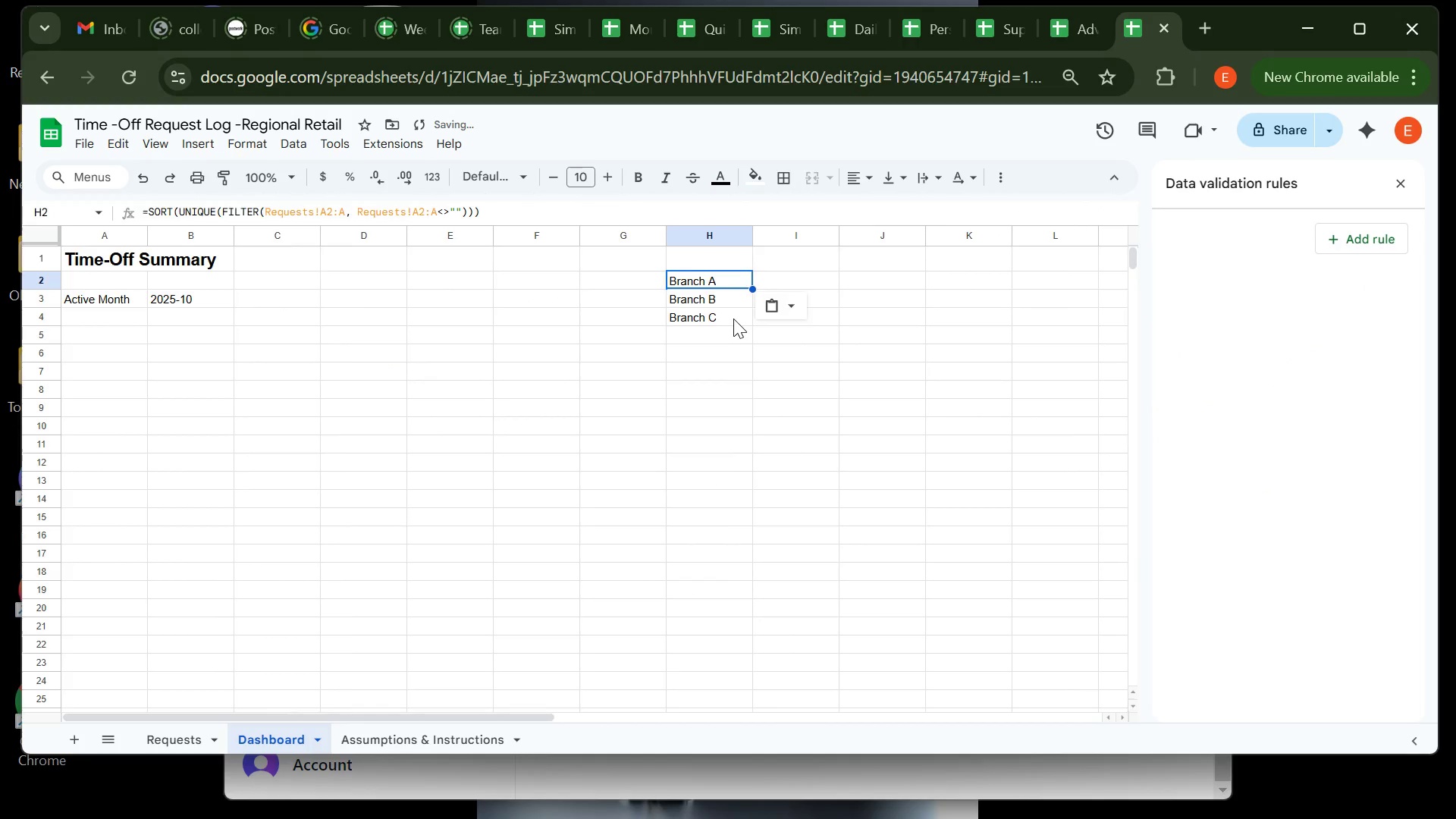 
left_click([733, 318])
 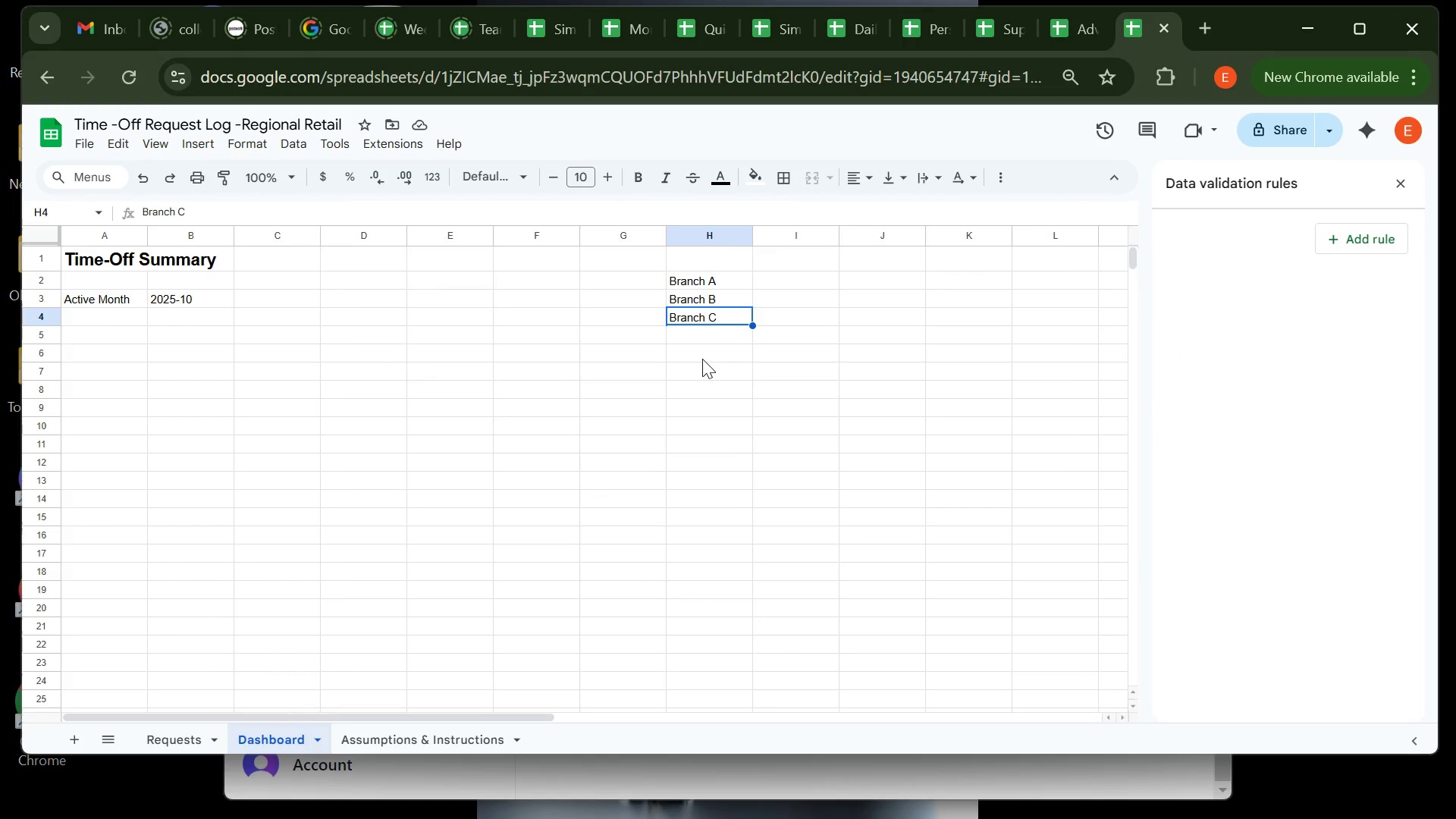 
wait(23.13)
 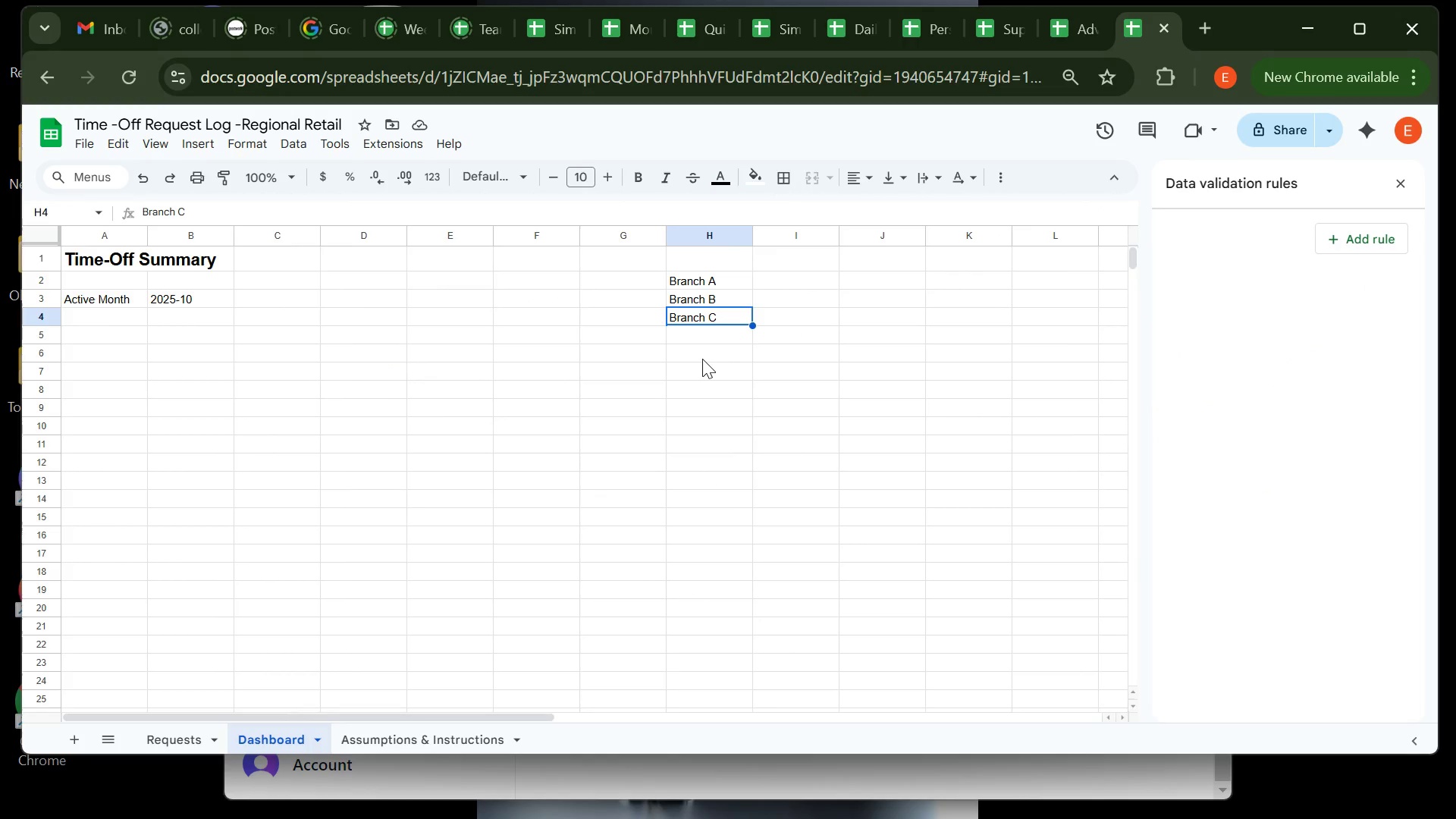 
left_click([116, 335])
 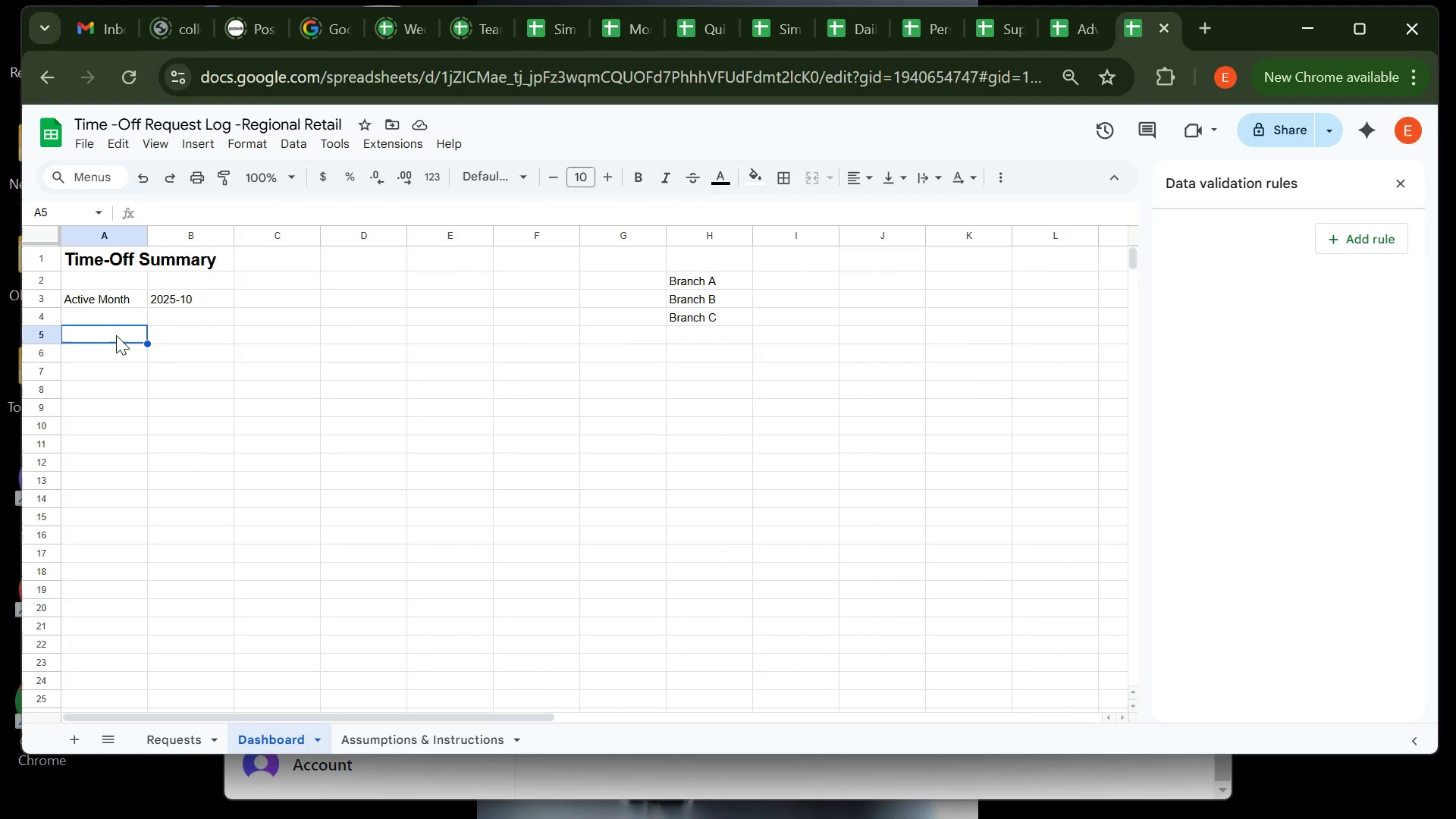 
type(Branch )
key(Tab)
 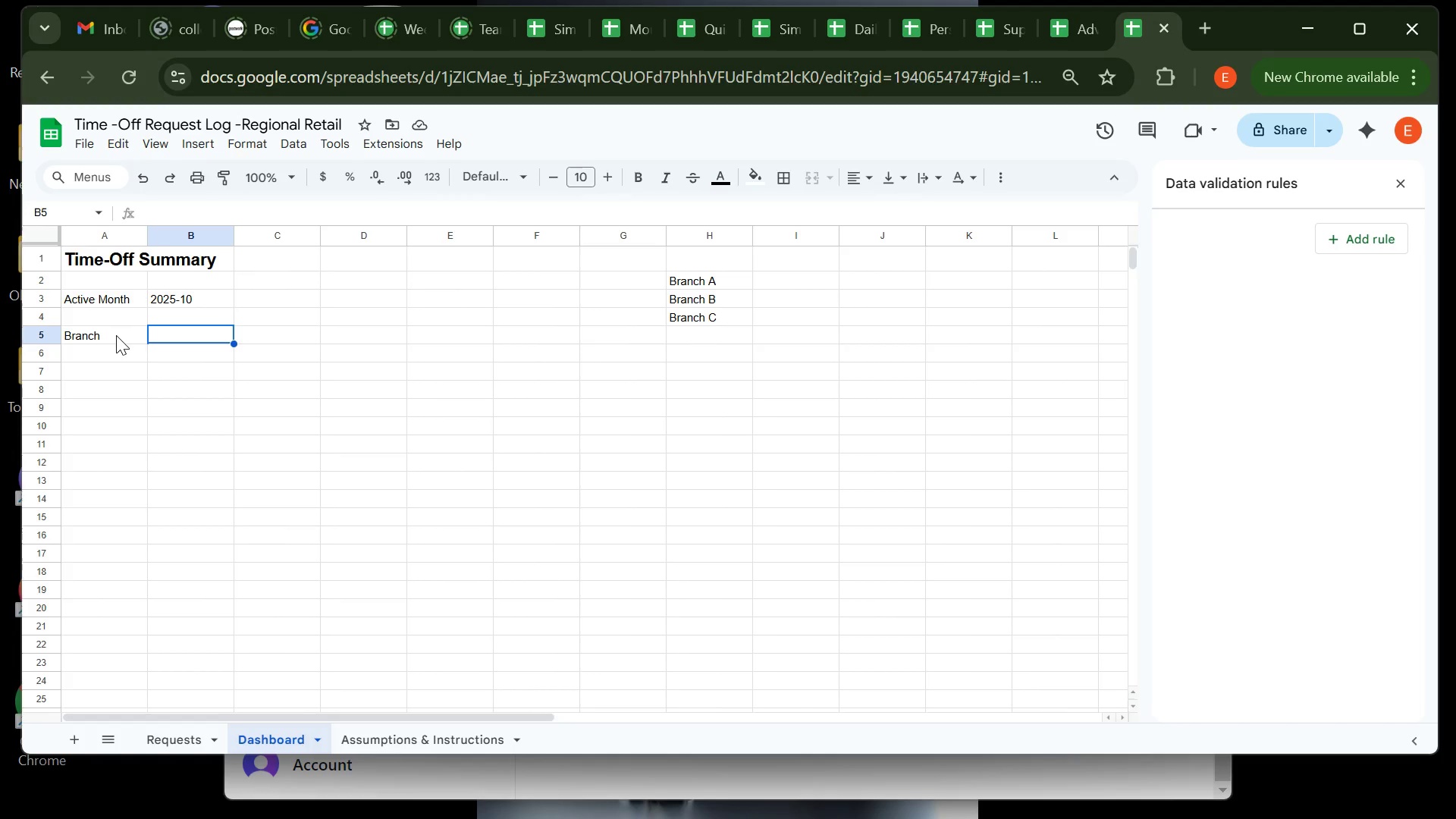 
wait(7.26)
 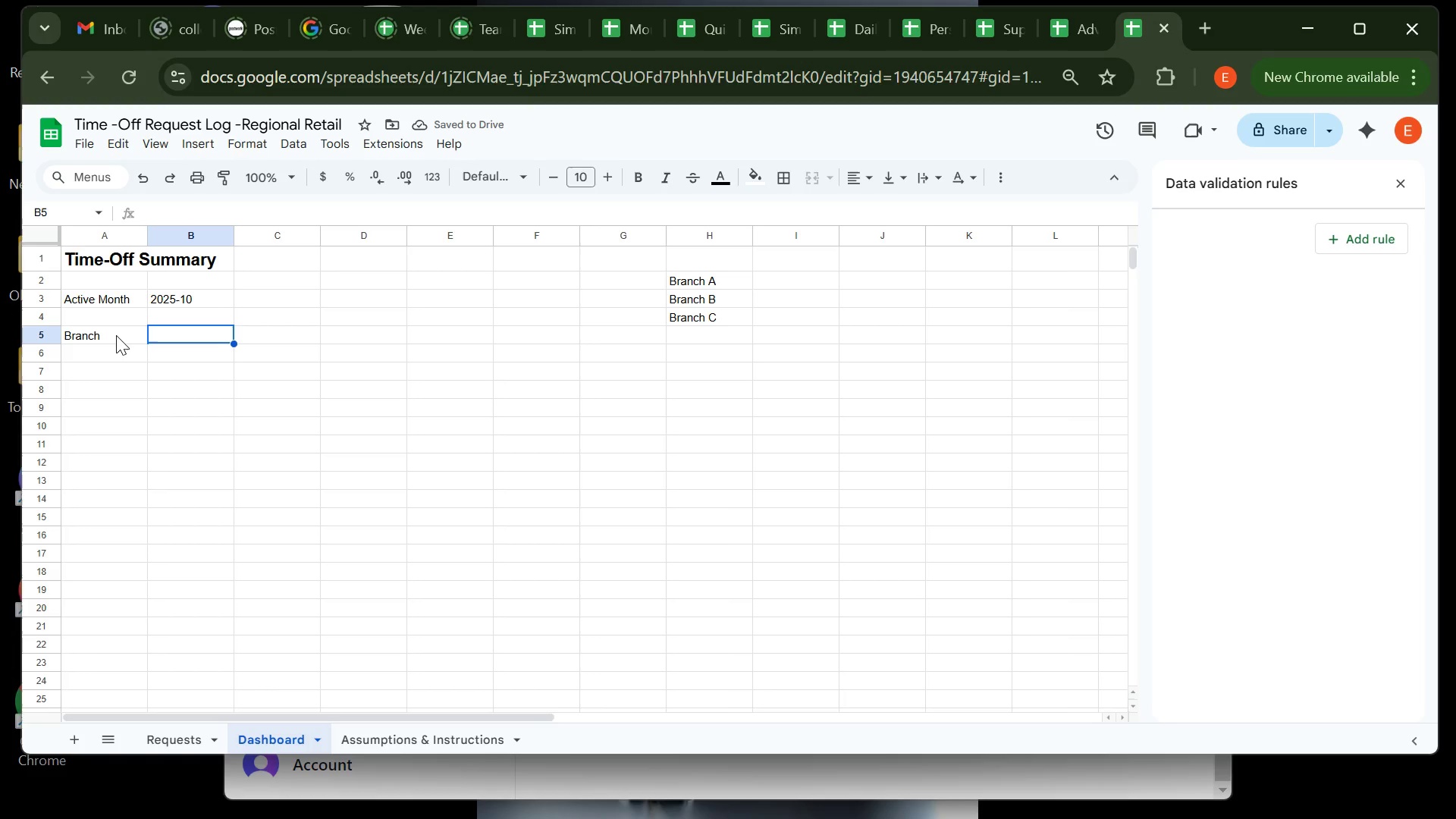 
type(Appproved Vacation)
key(Tab)
 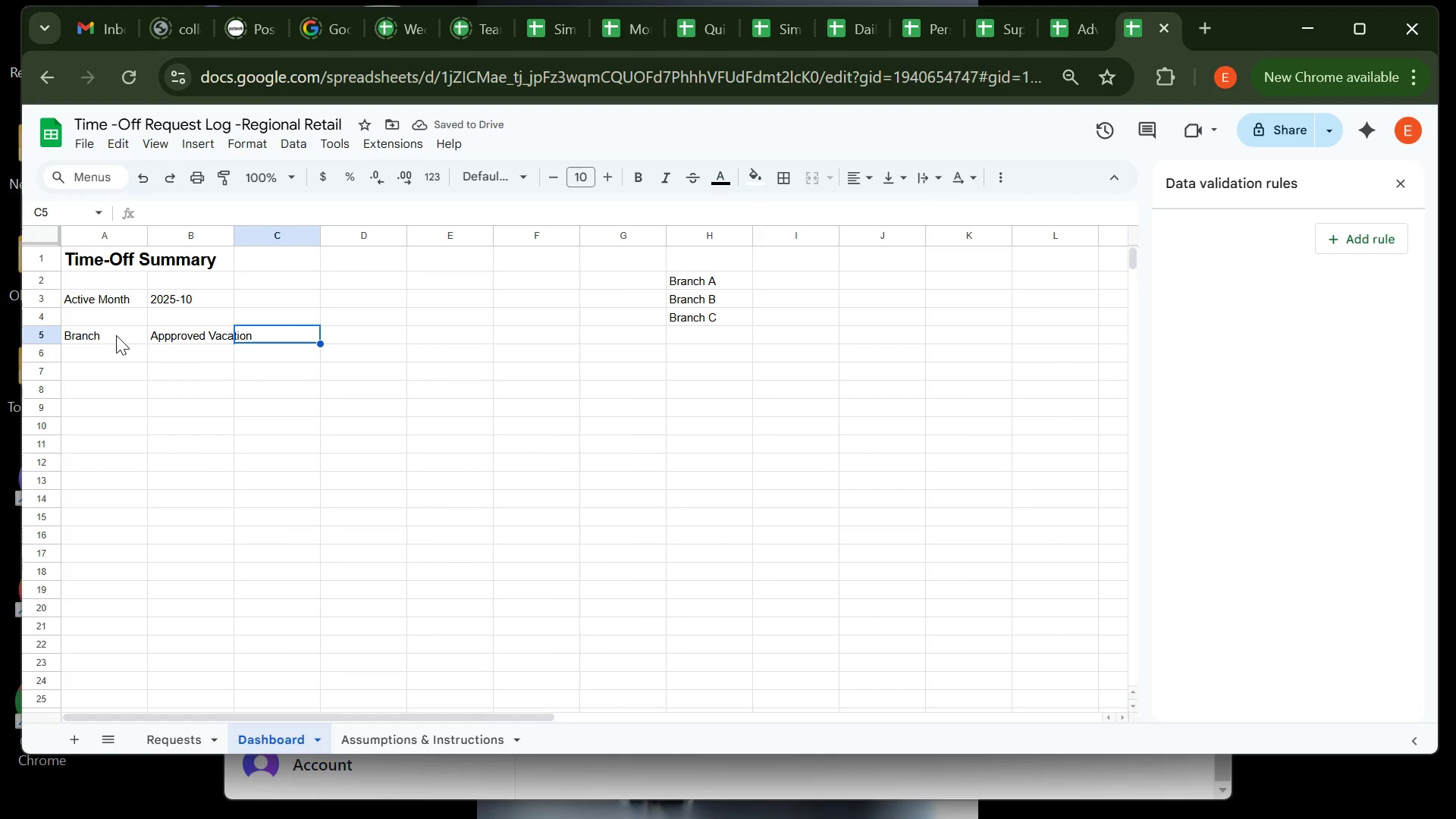 
type(Approved su)
key(Backspace)
type(ick)
 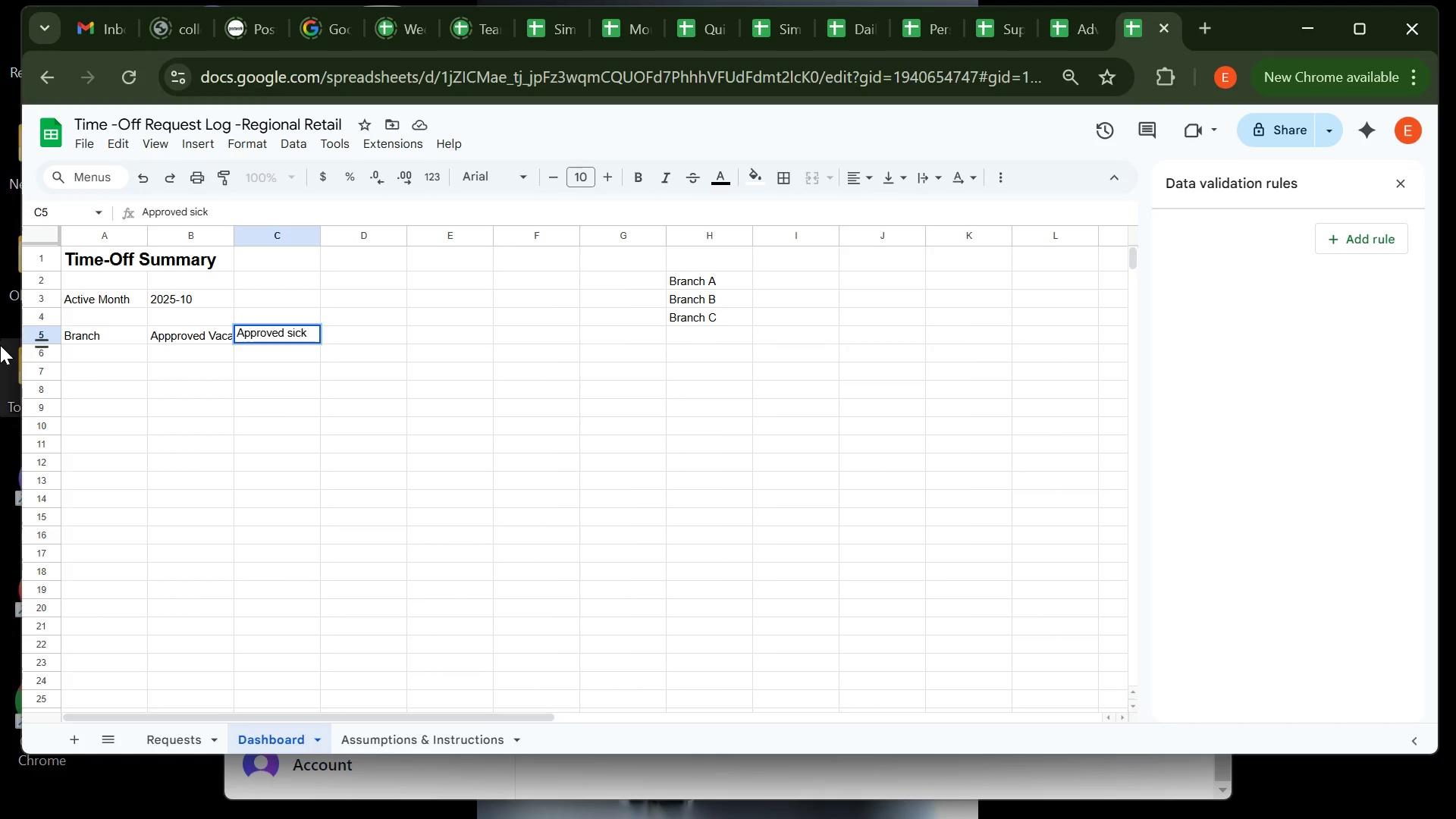 
wait(6.57)
 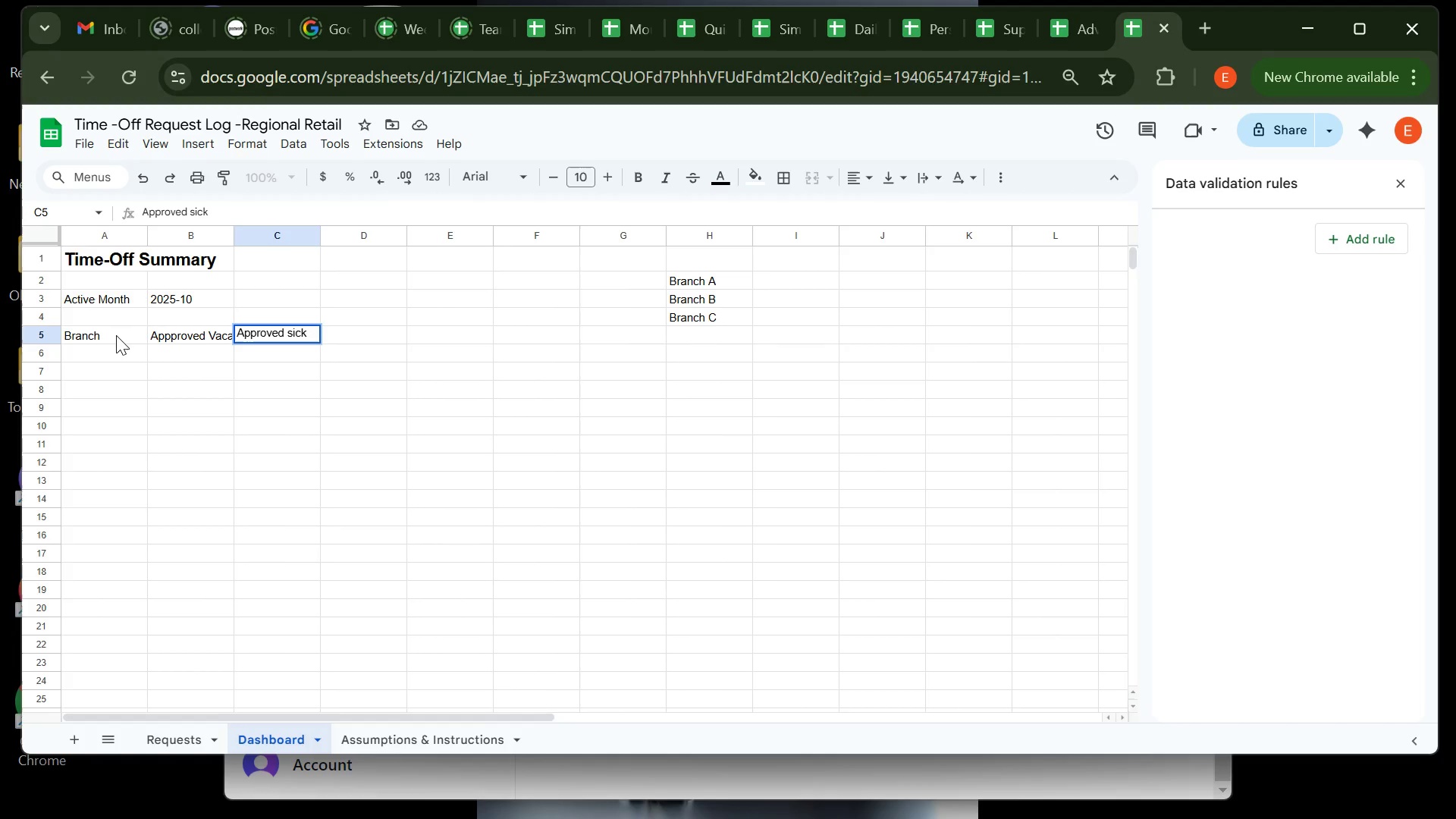 
left_click([94, 334])
 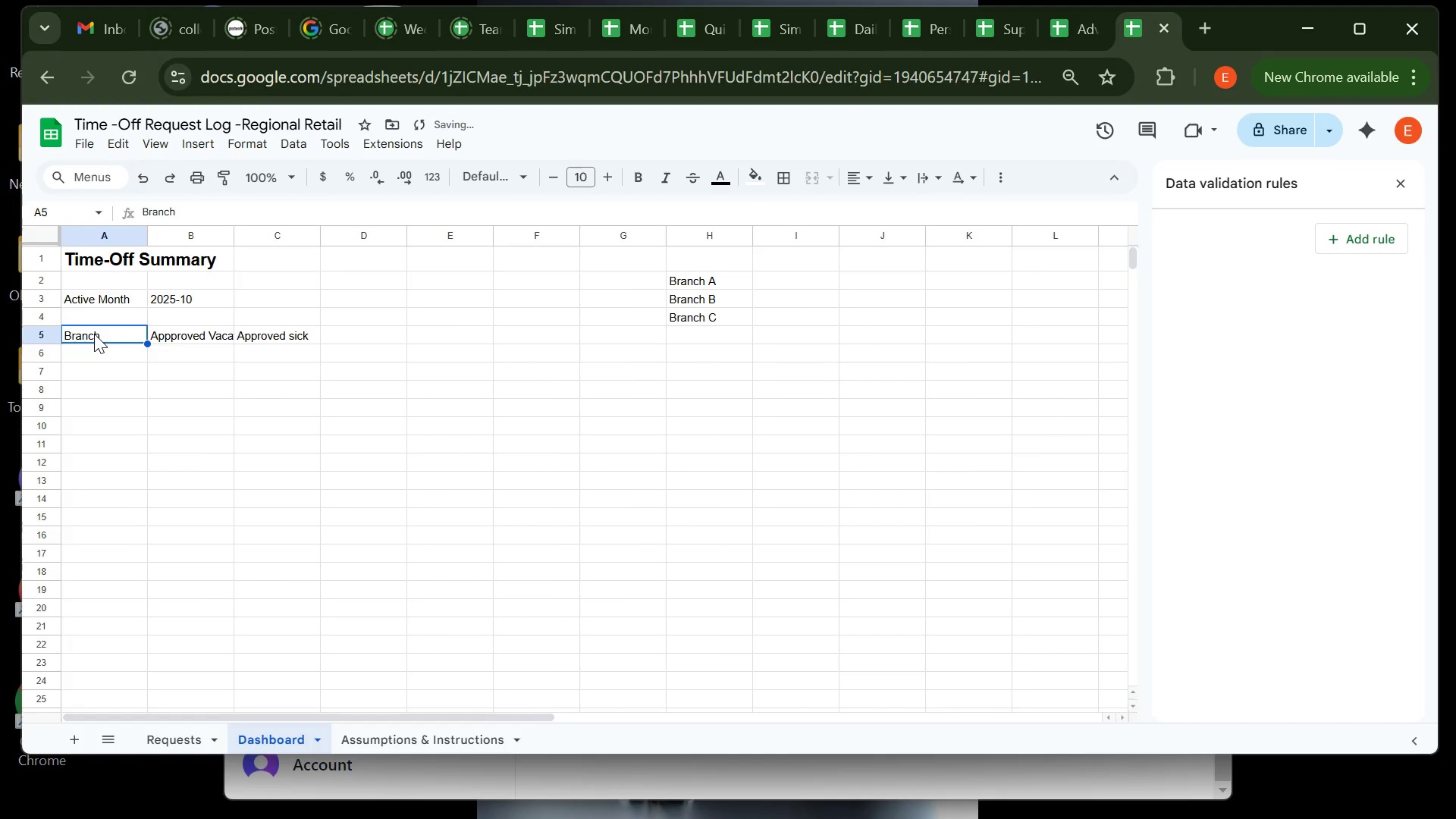 
left_click_drag(start_coordinate=[94, 334], to_coordinate=[292, 336])
 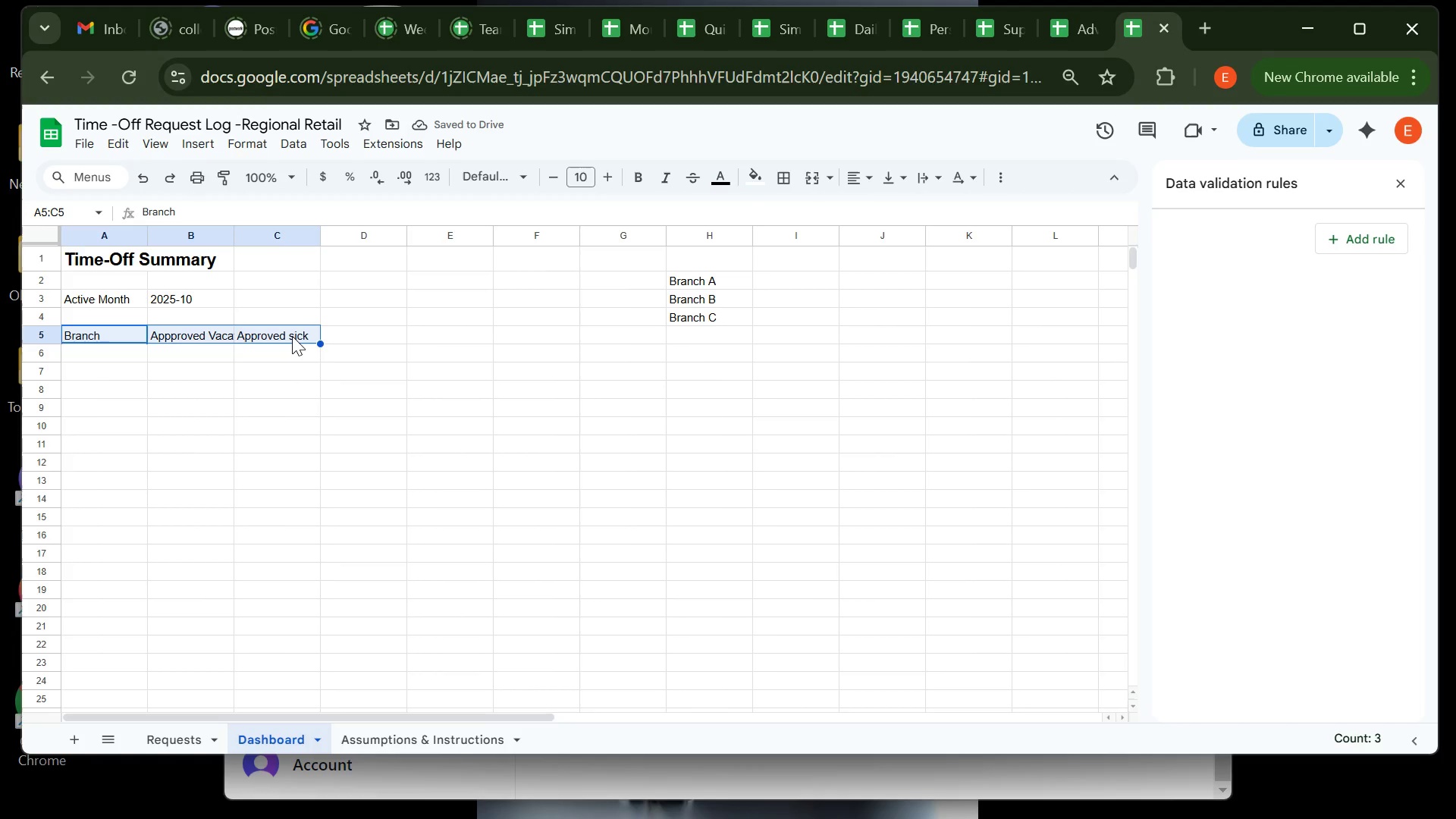 
key(Control+ControlLeft)
 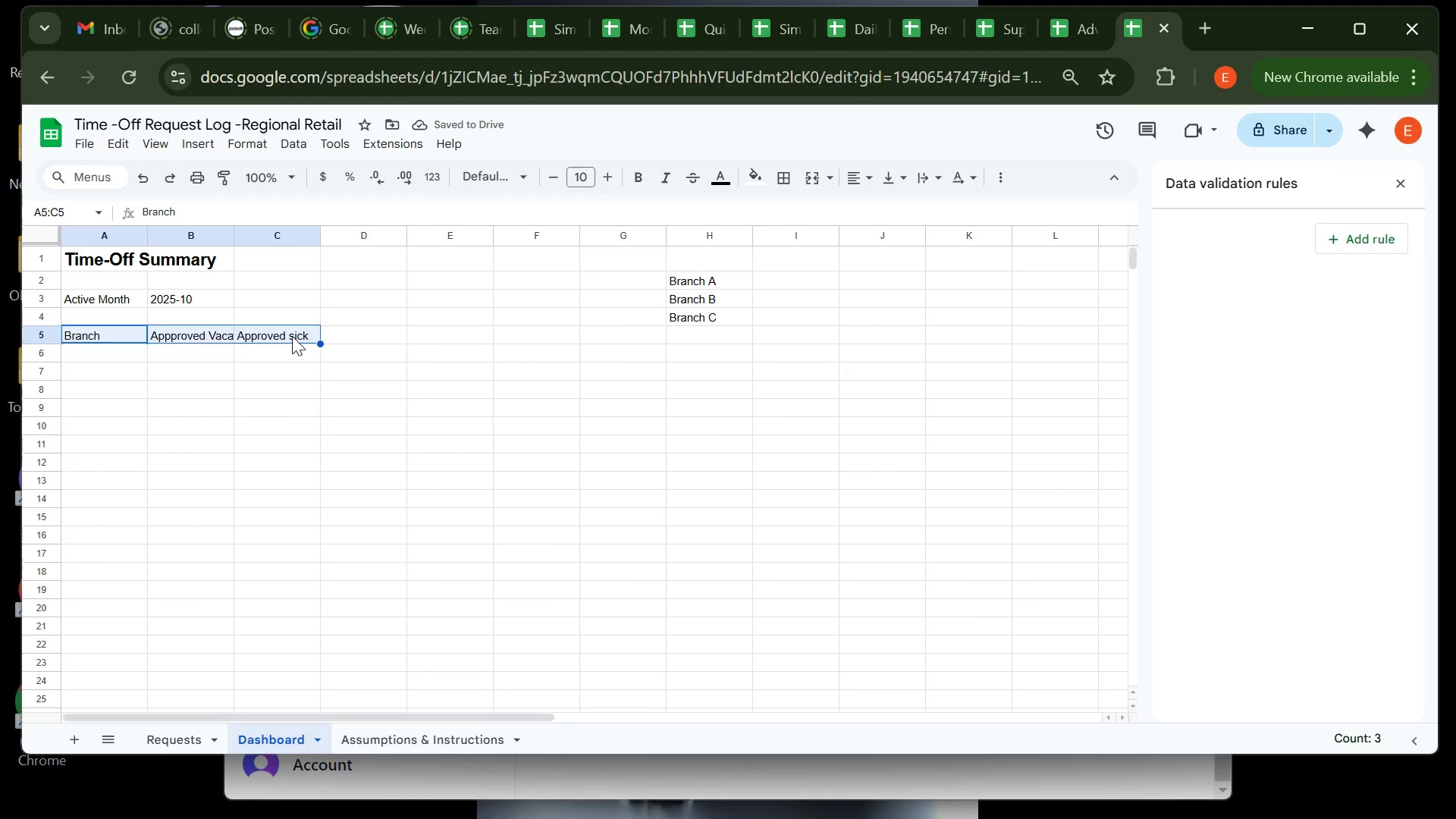 
key(Control+B)
 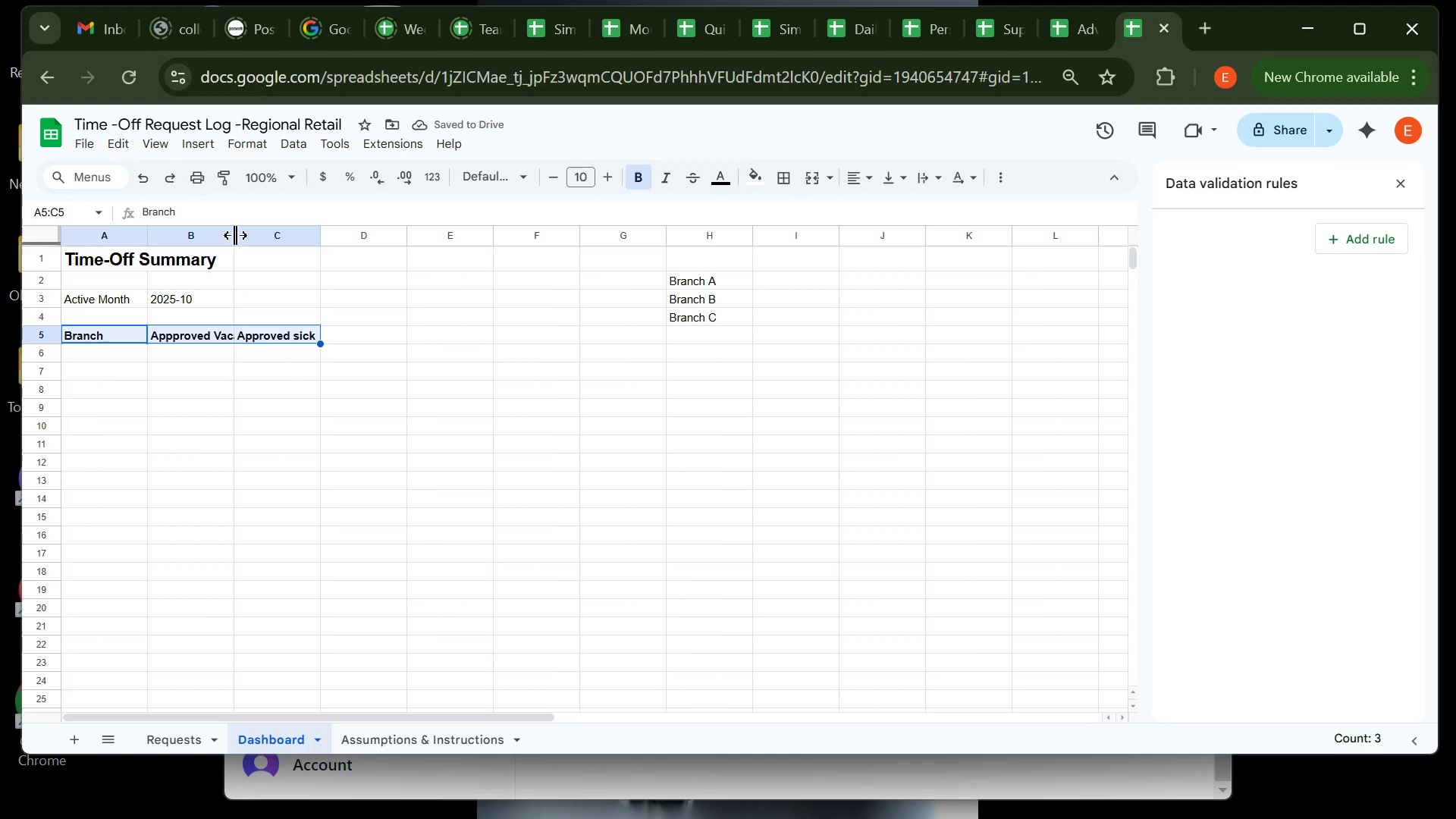 
double_click([235, 237])
 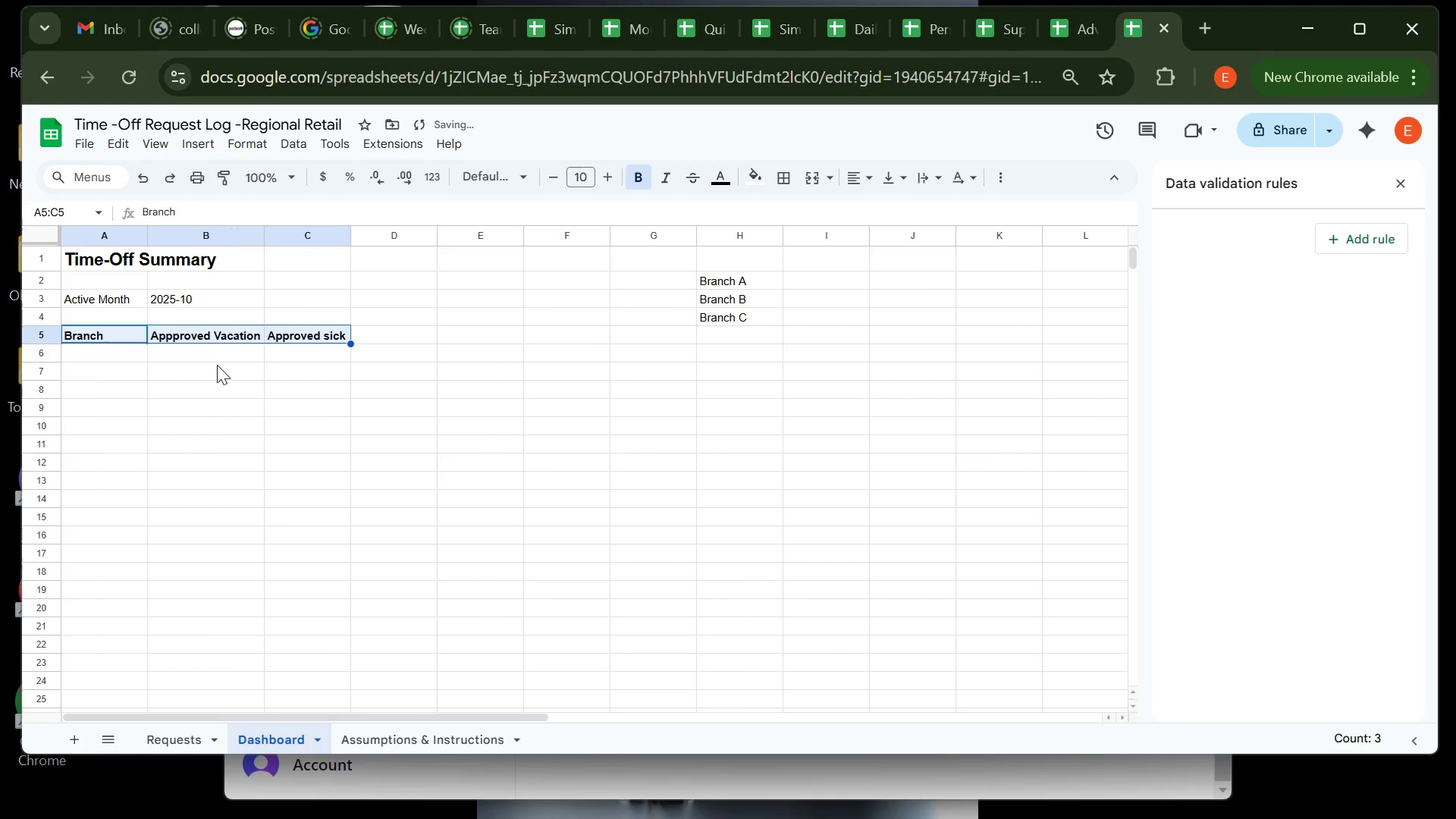 
left_click([217, 365])
 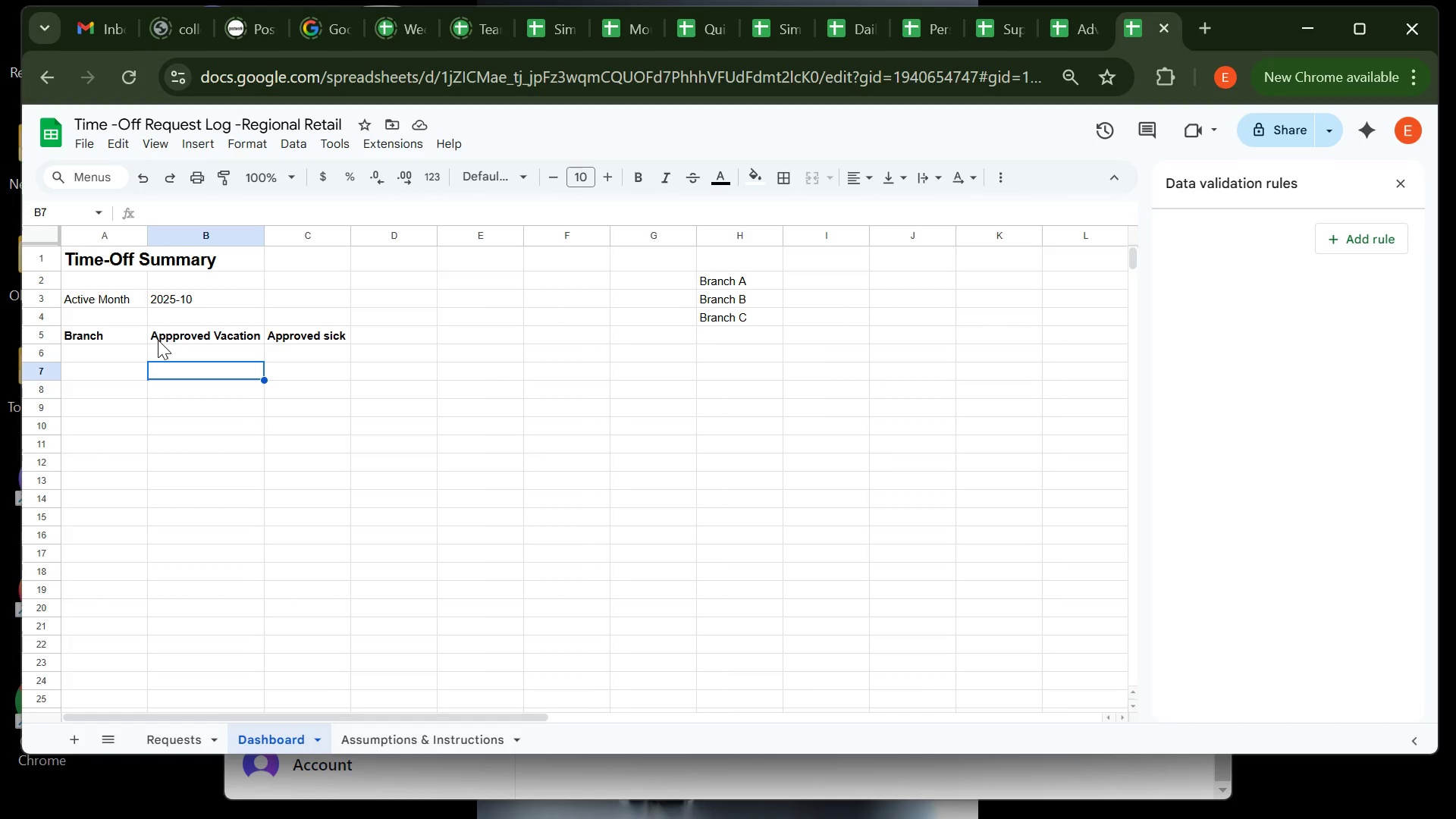 
wait(10.17)
 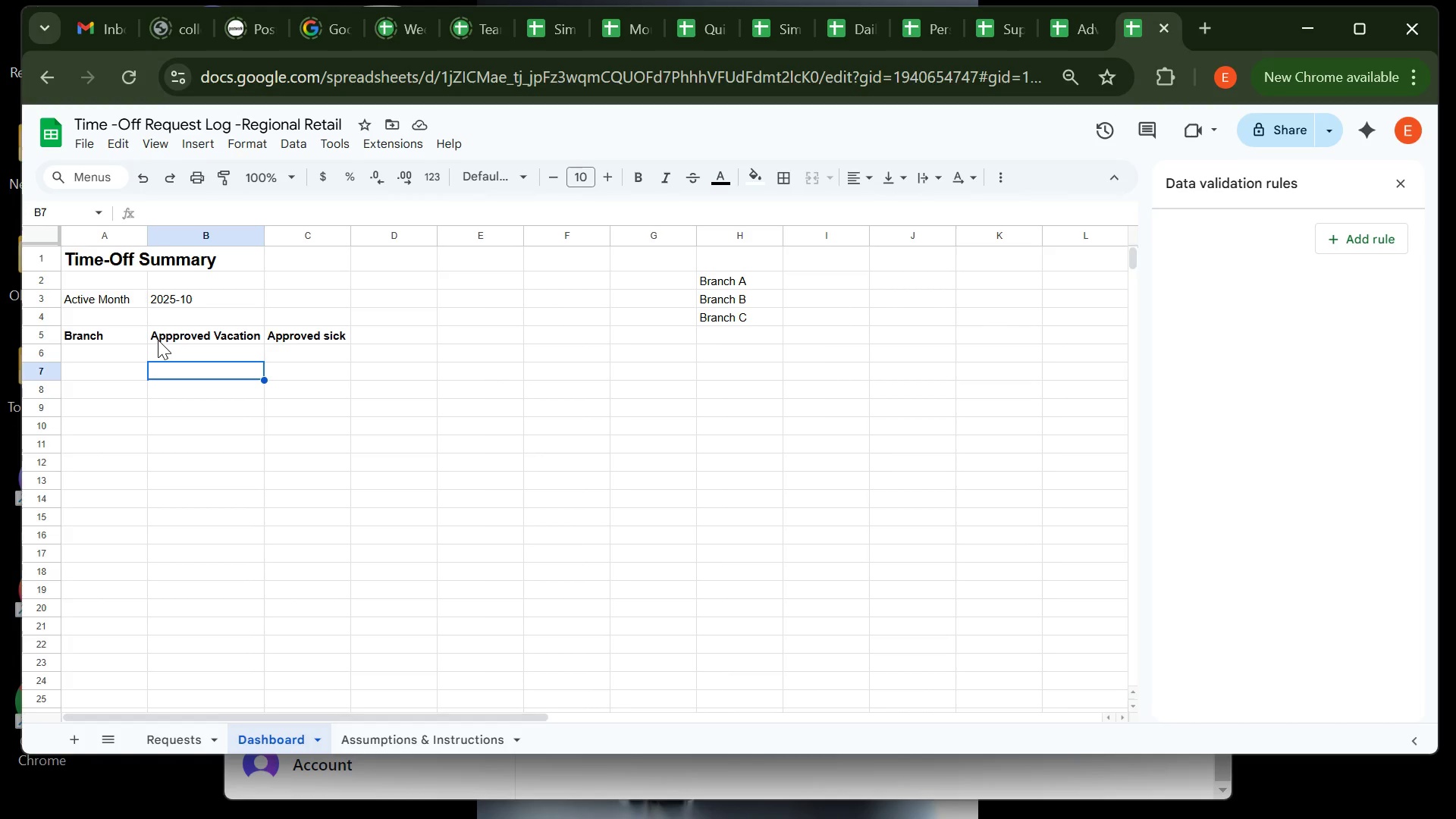 
left_click([101, 350])
 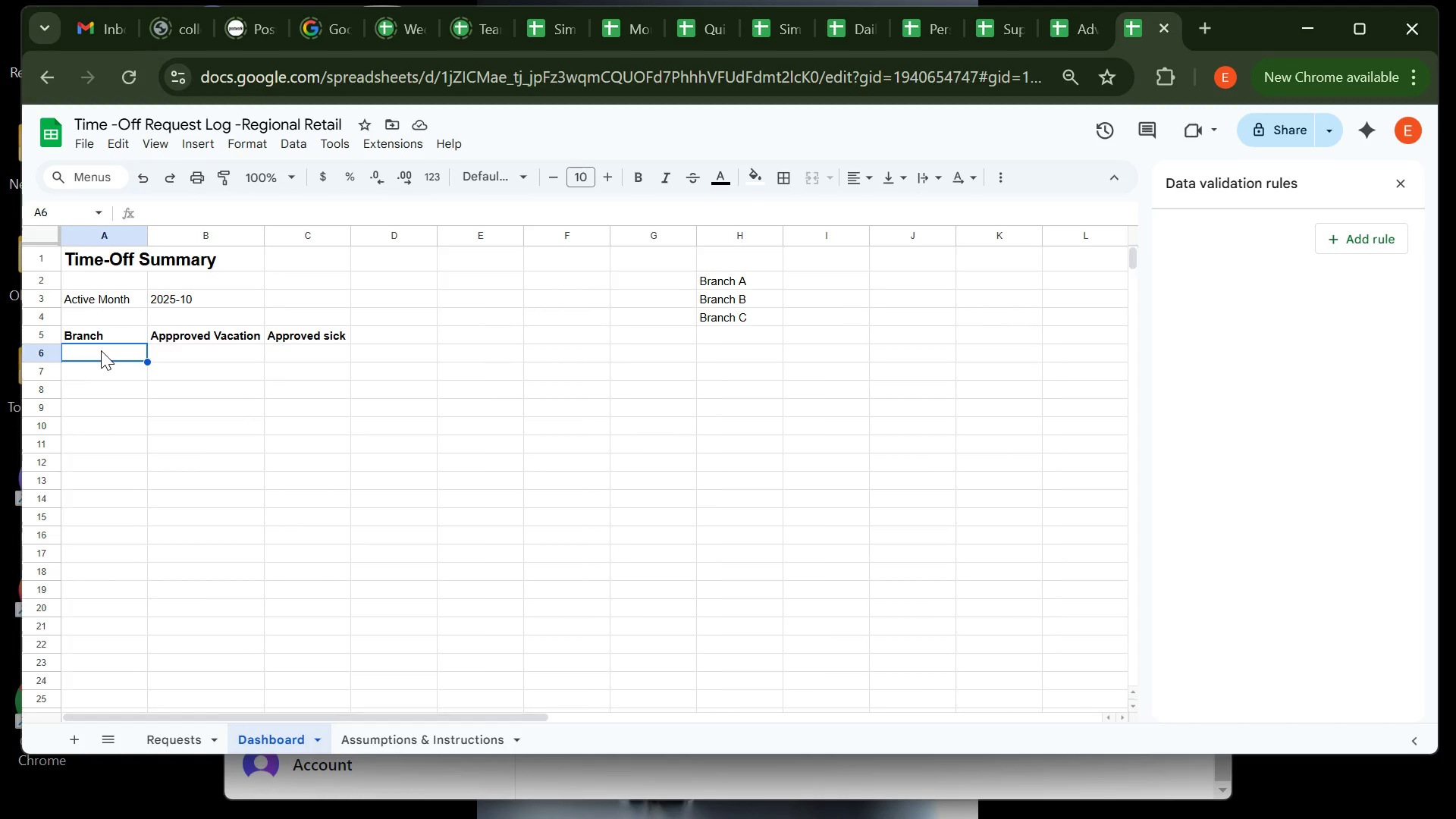 
type(=h2)
 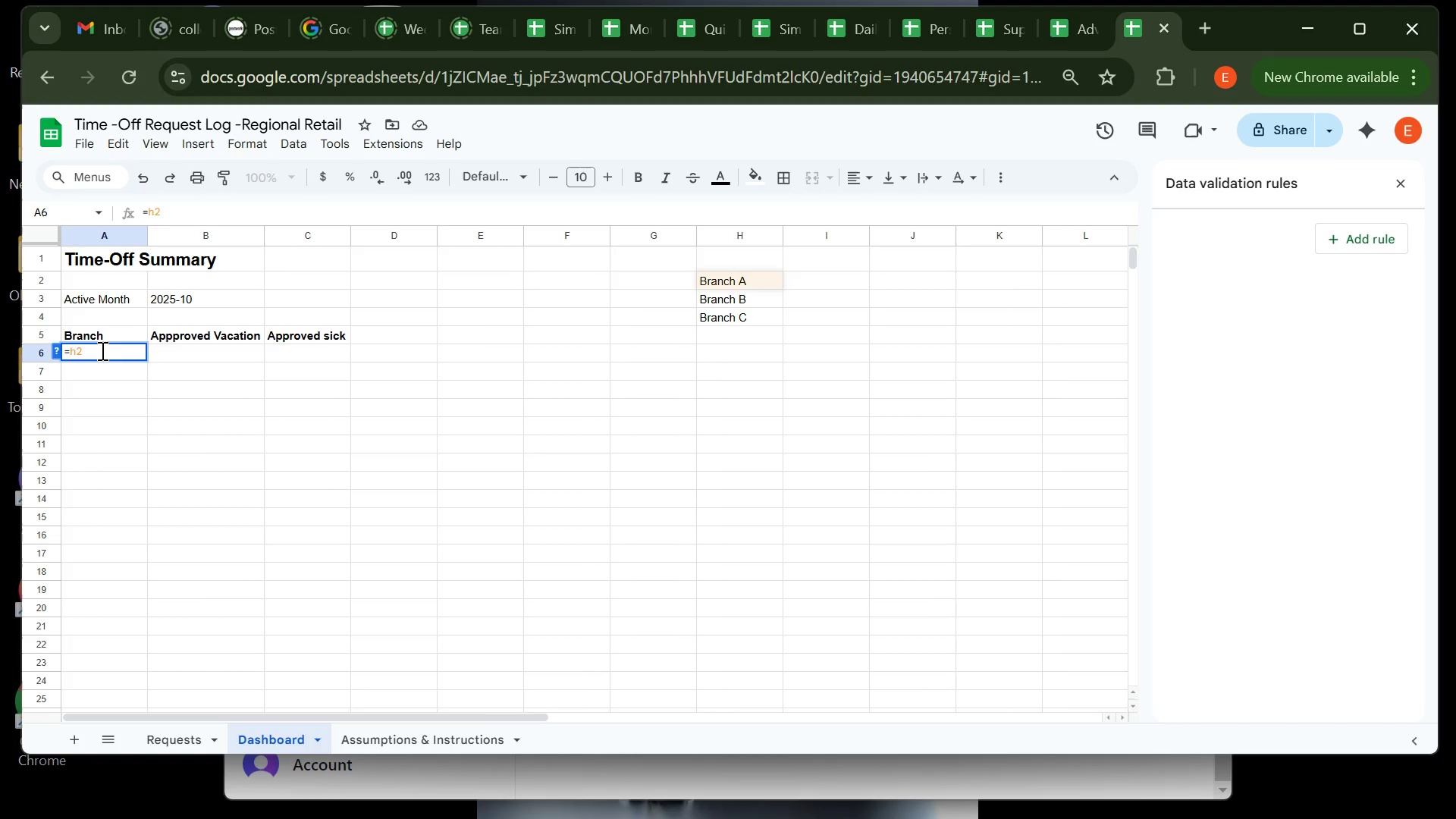 
key(Enter)
 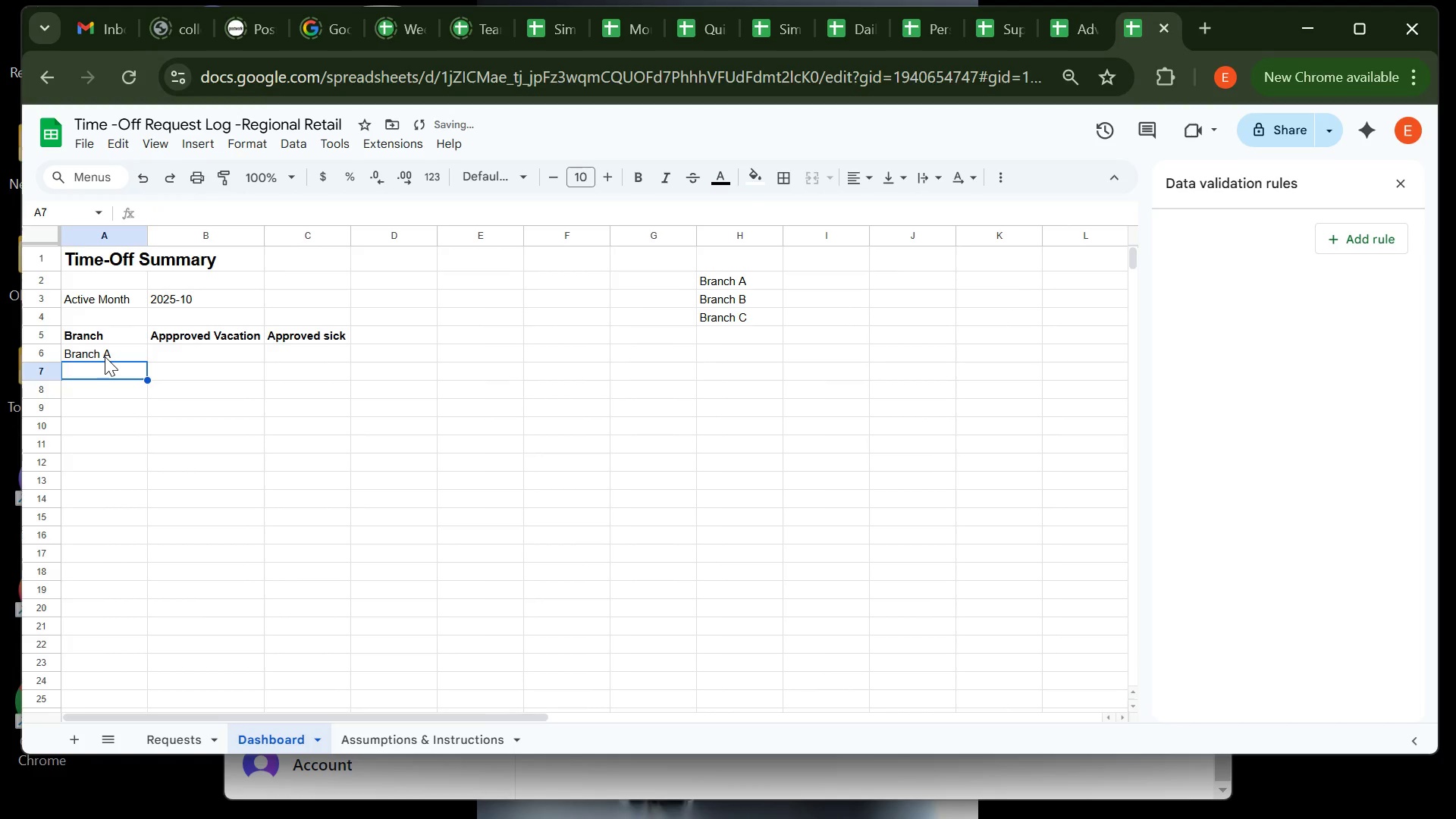 
type(=h3)
 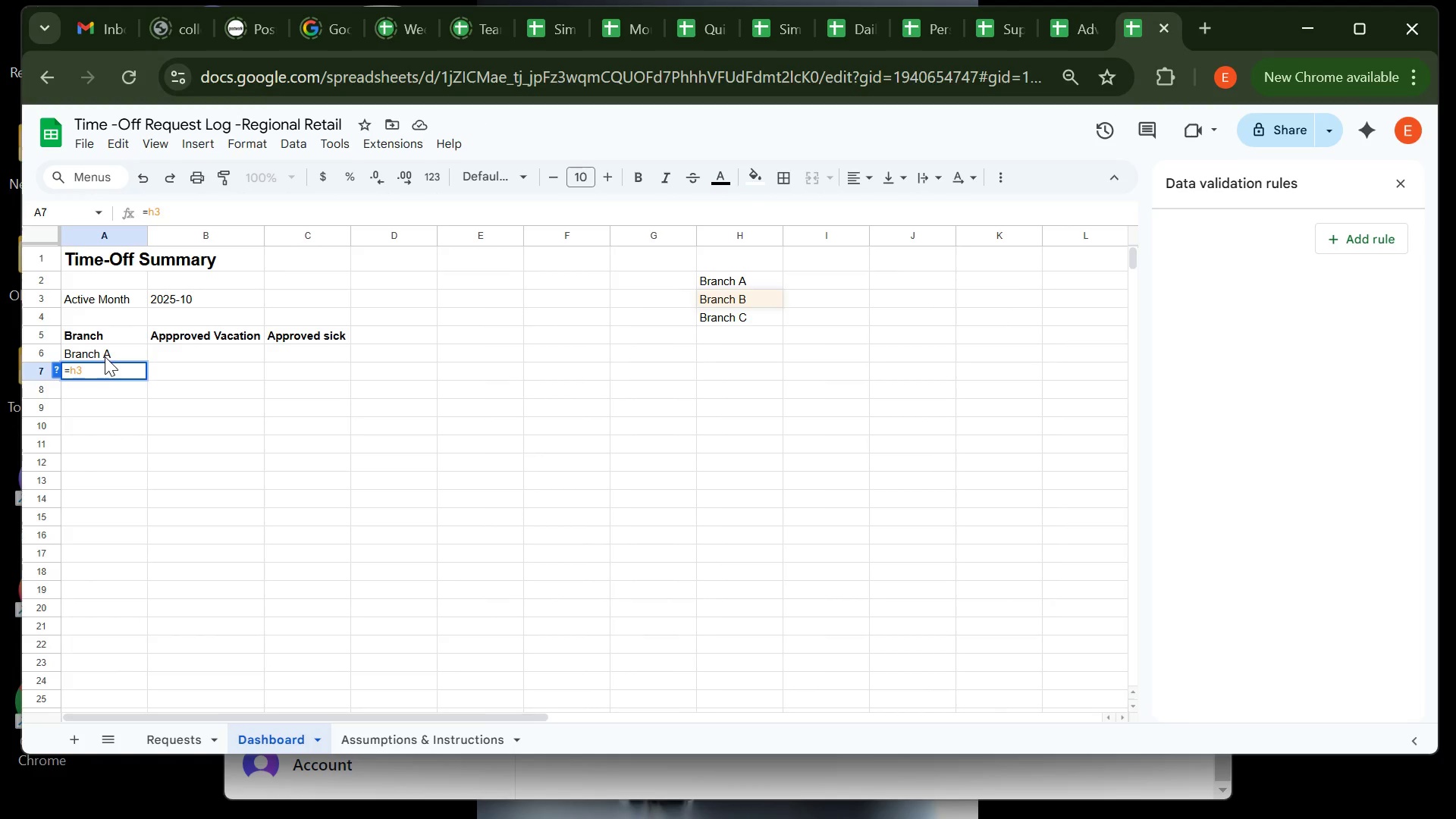 
key(Enter)
 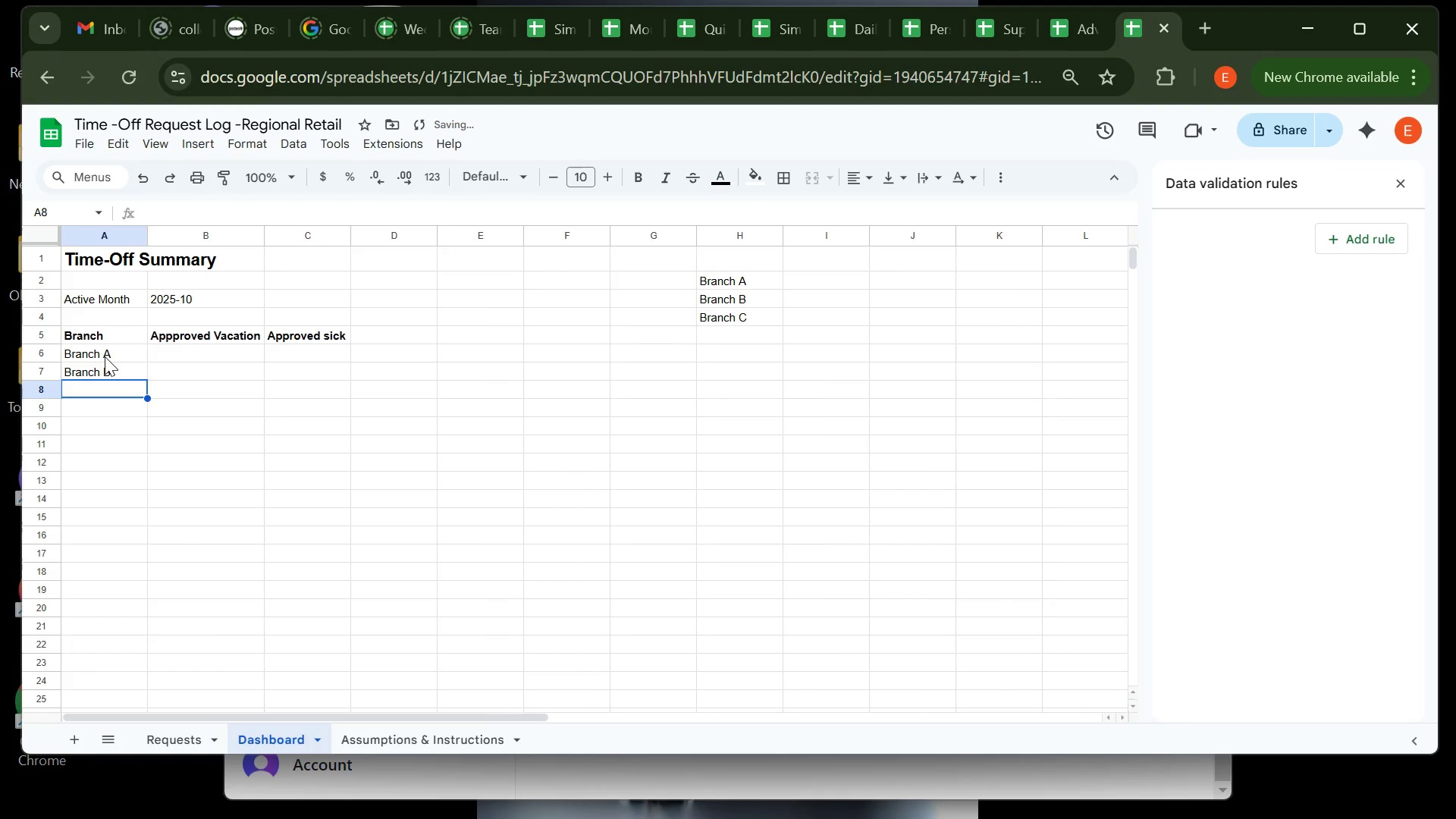 
type(=h4)
 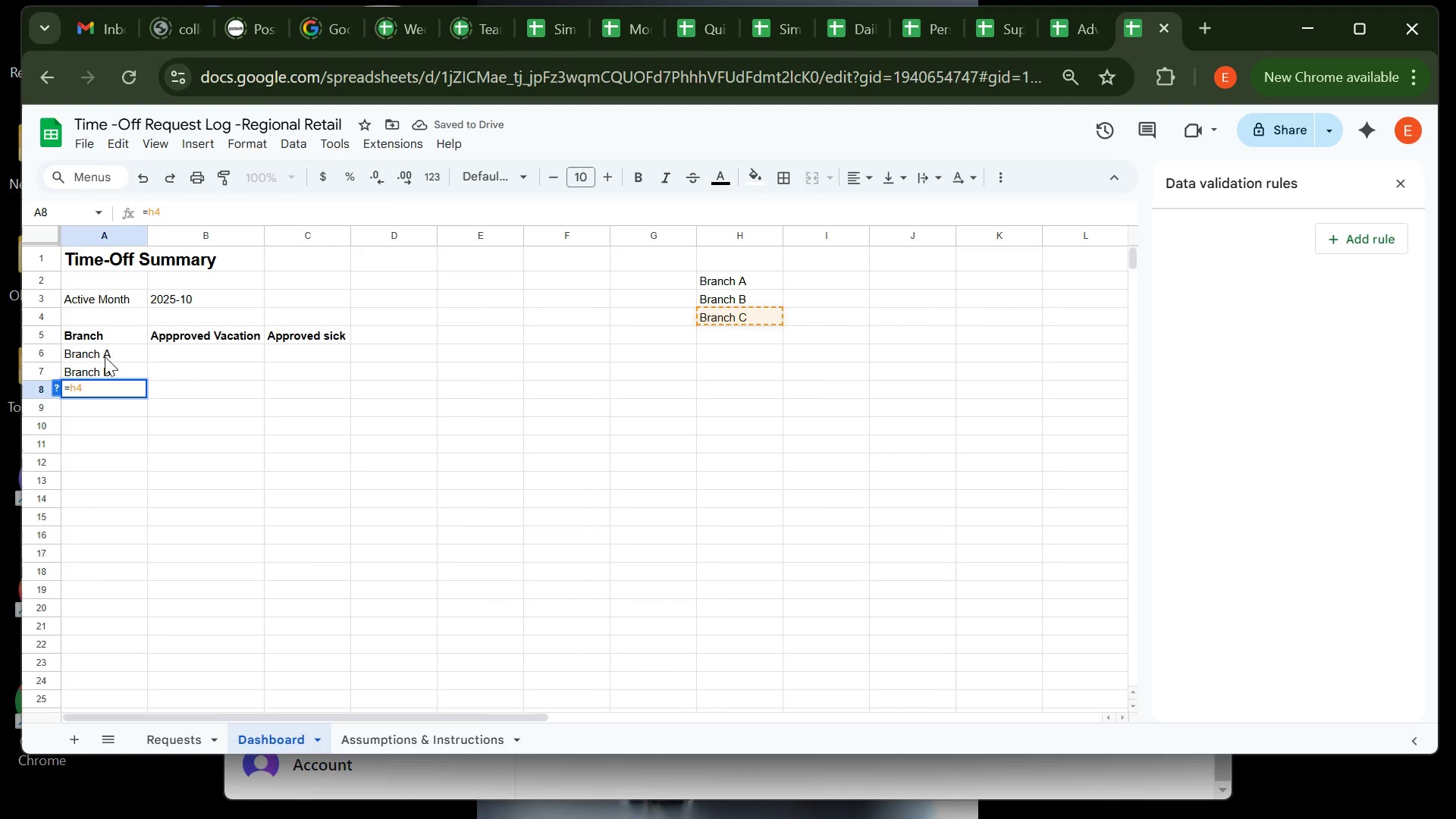 
key(Enter)
 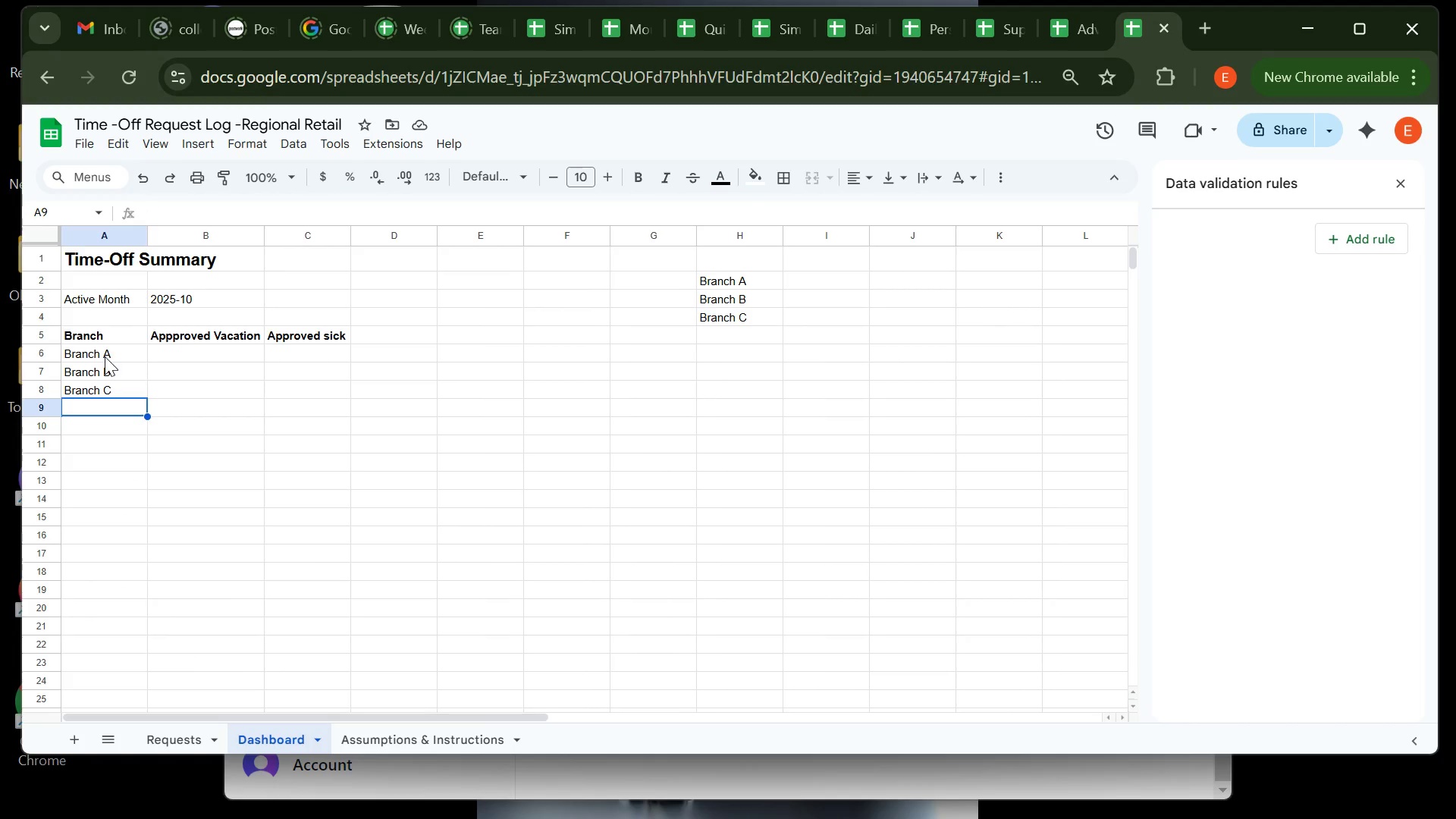 
wait(13.03)
 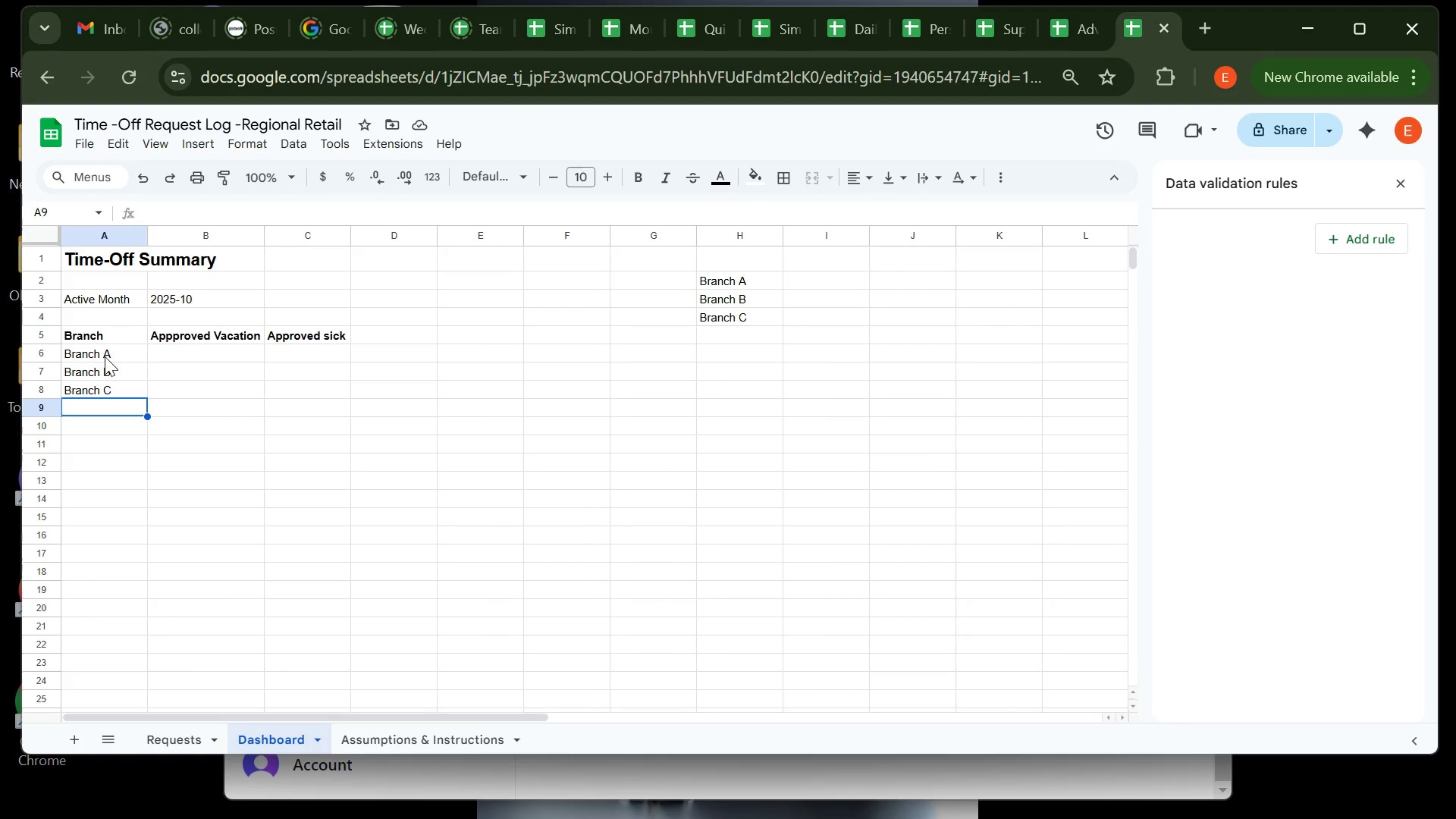 
left_click([176, 353])
 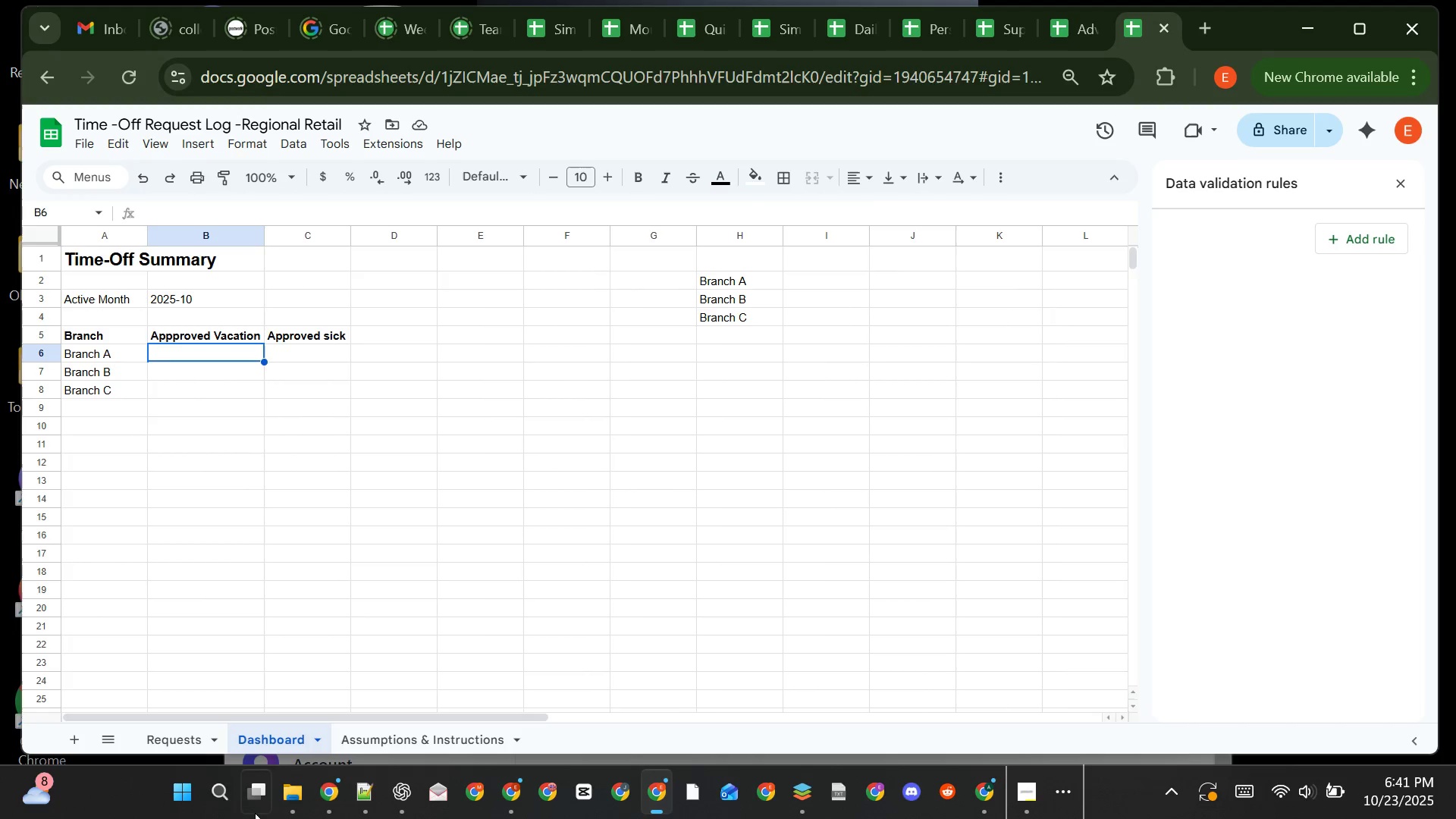 
wait(5.21)
 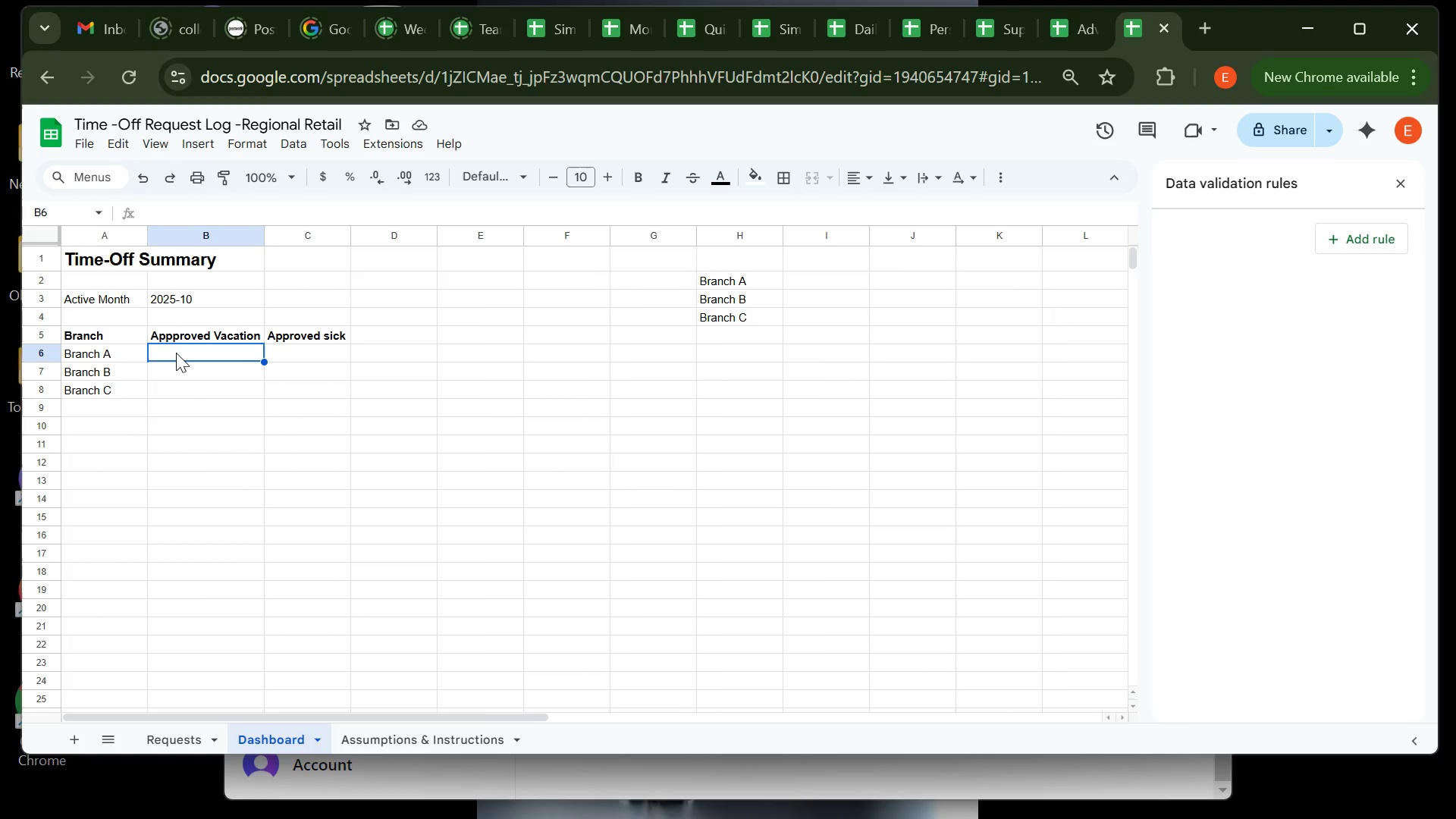 
left_click([356, 795])
 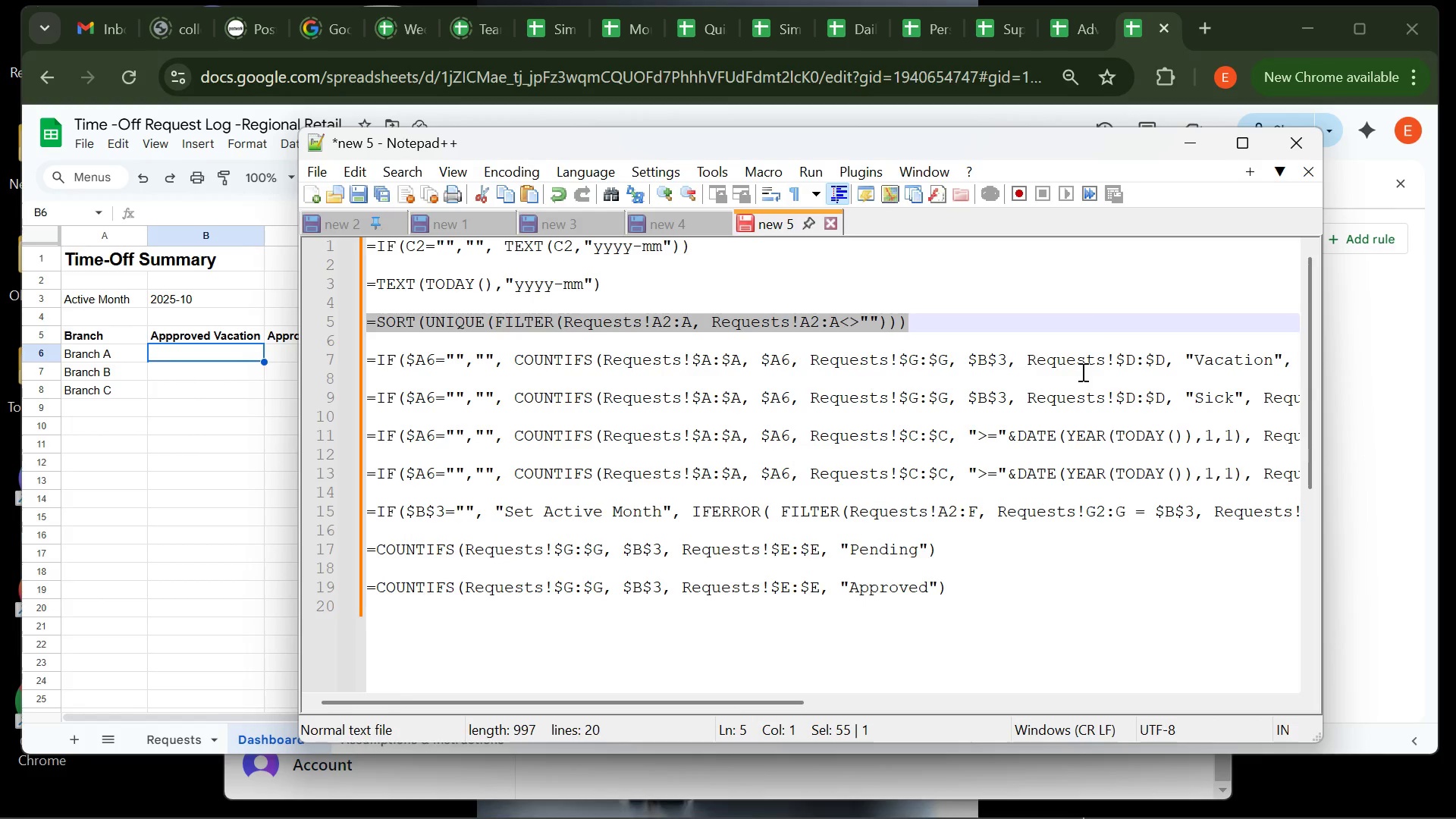 
scroll: coordinate [1101, 376], scroll_direction: down, amount: 2.0
 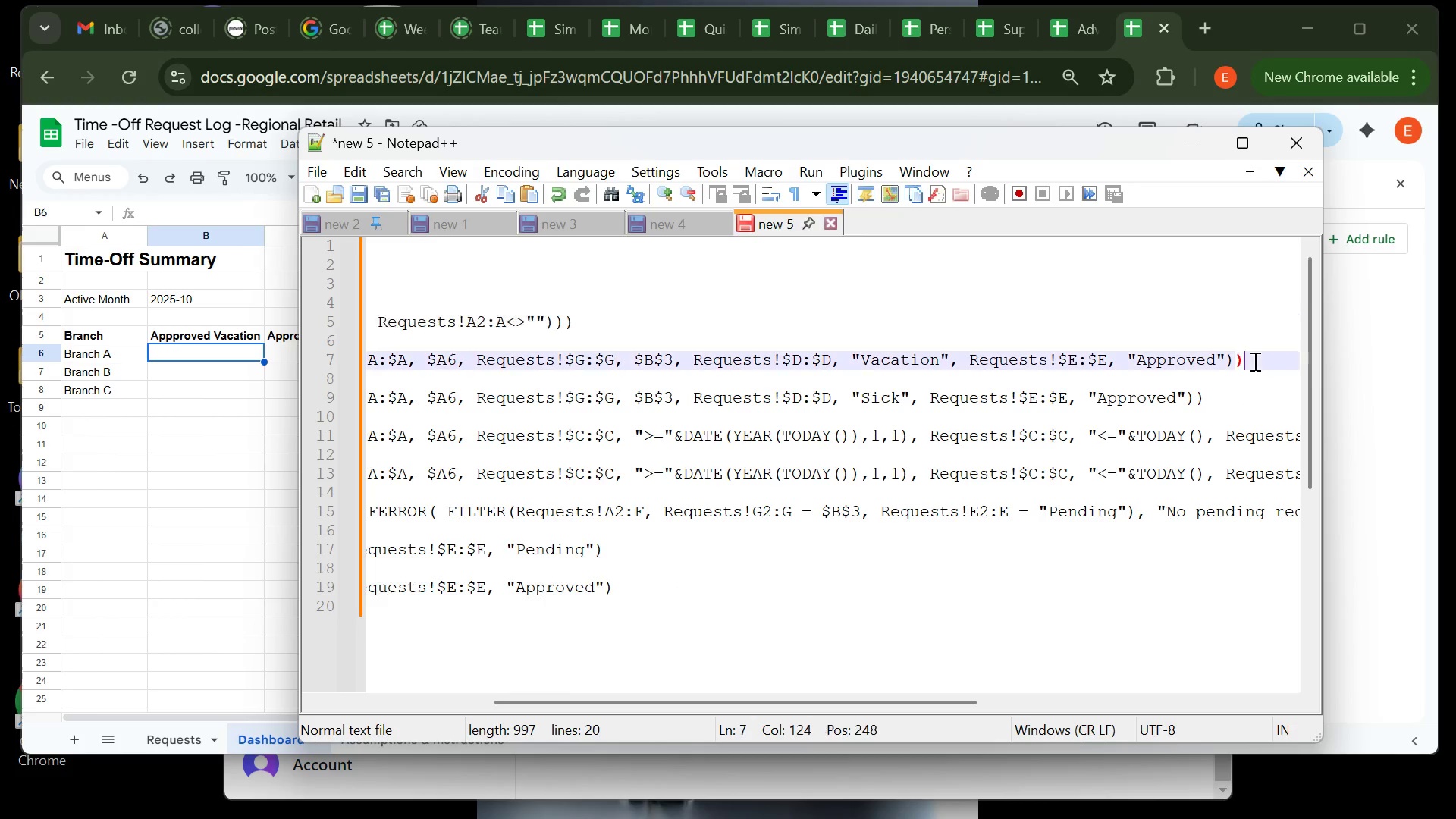 
left_click([1254, 361])
 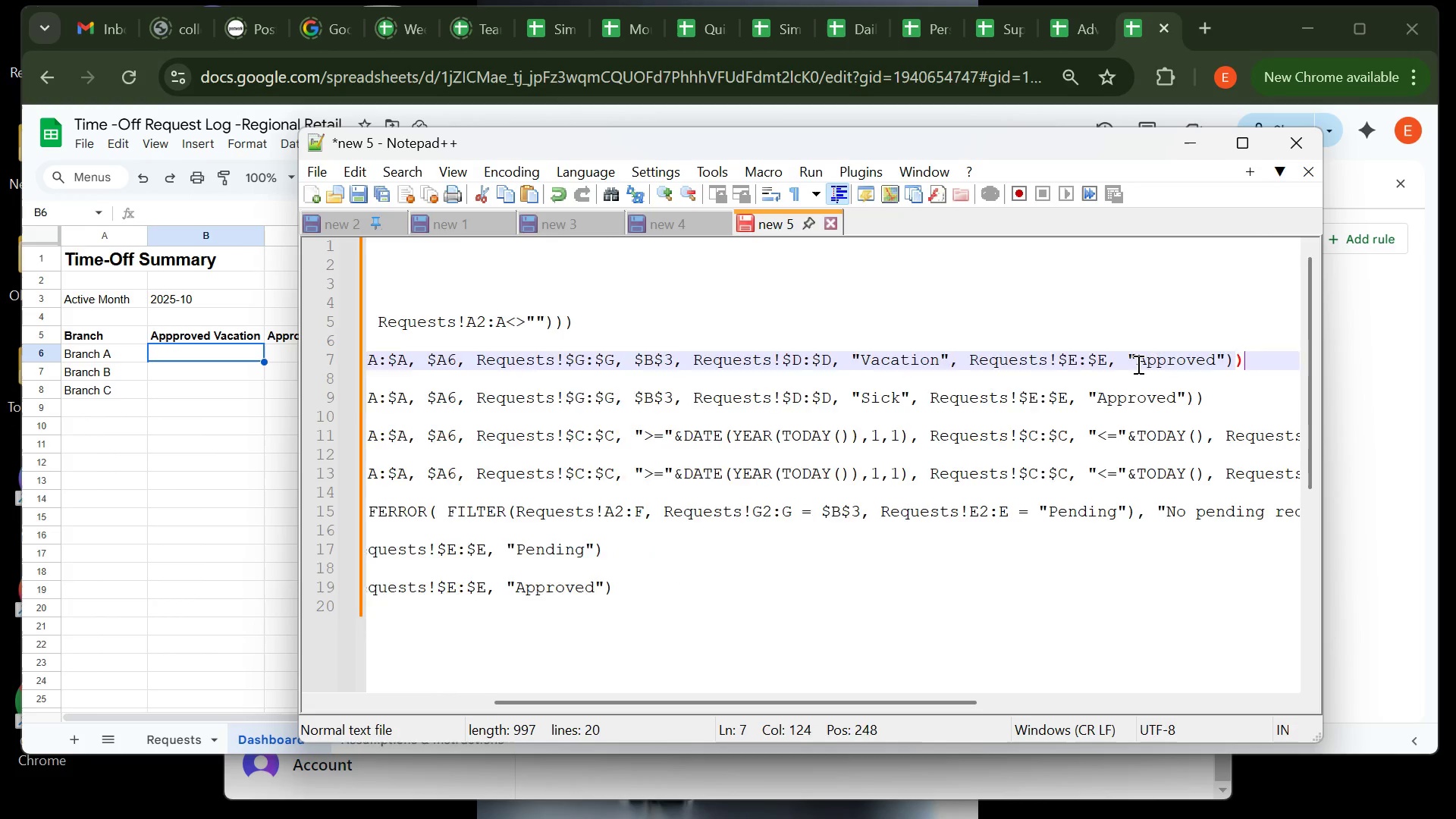 
left_click_drag(start_coordinate=[1254, 361], to_coordinate=[362, 364])
 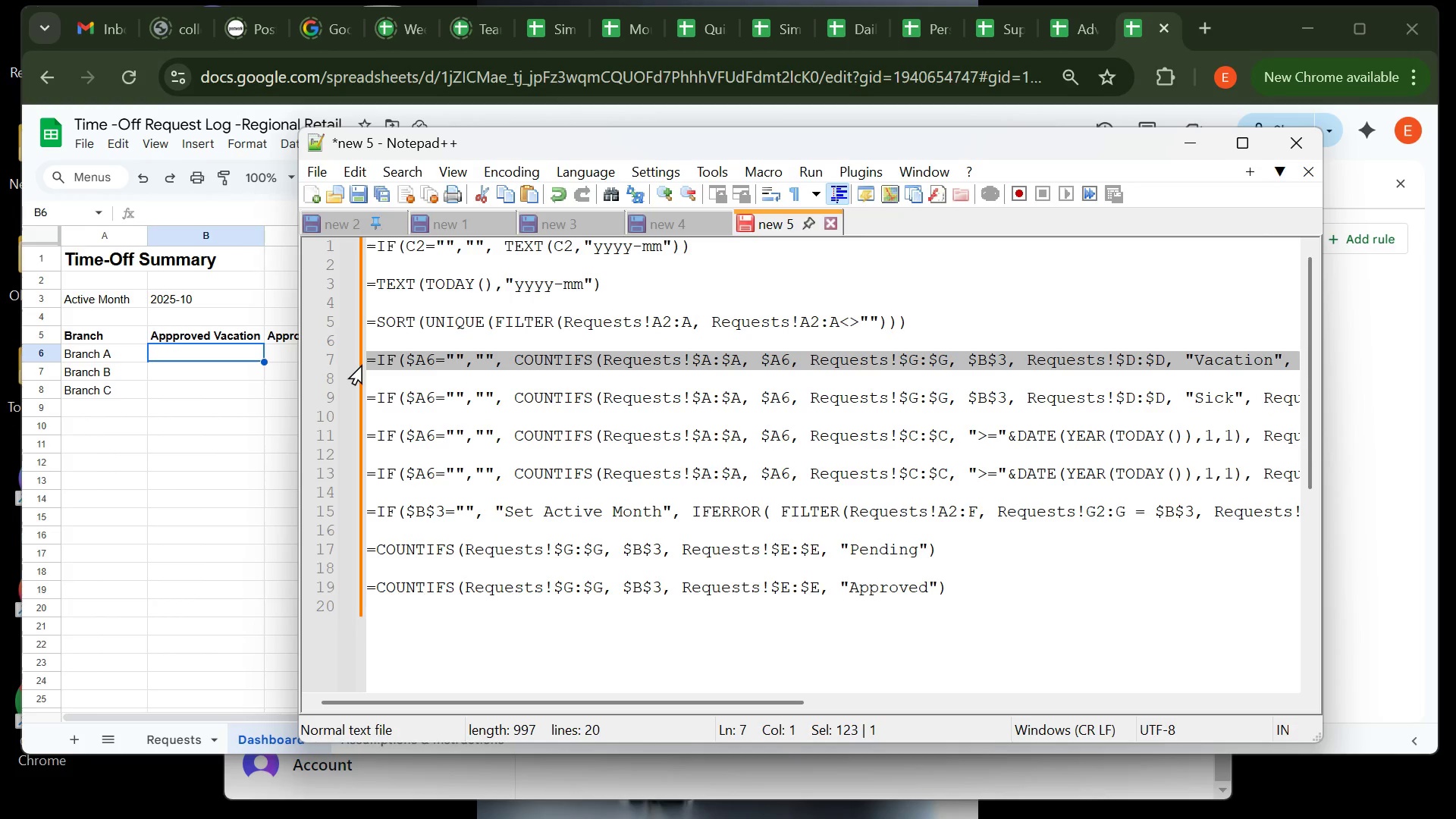 
key(Control+ControlLeft)
 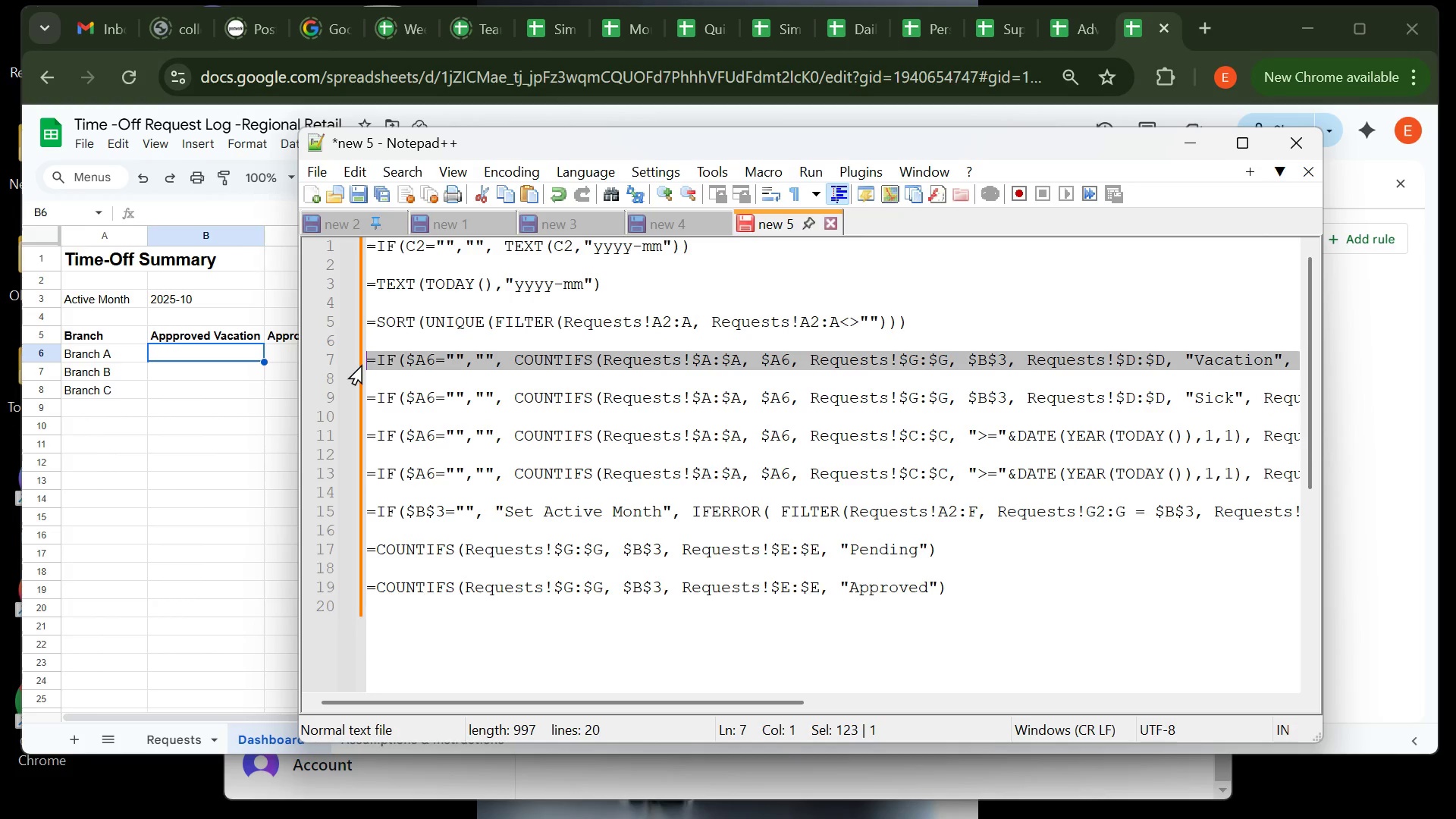 
key(Control+C)
 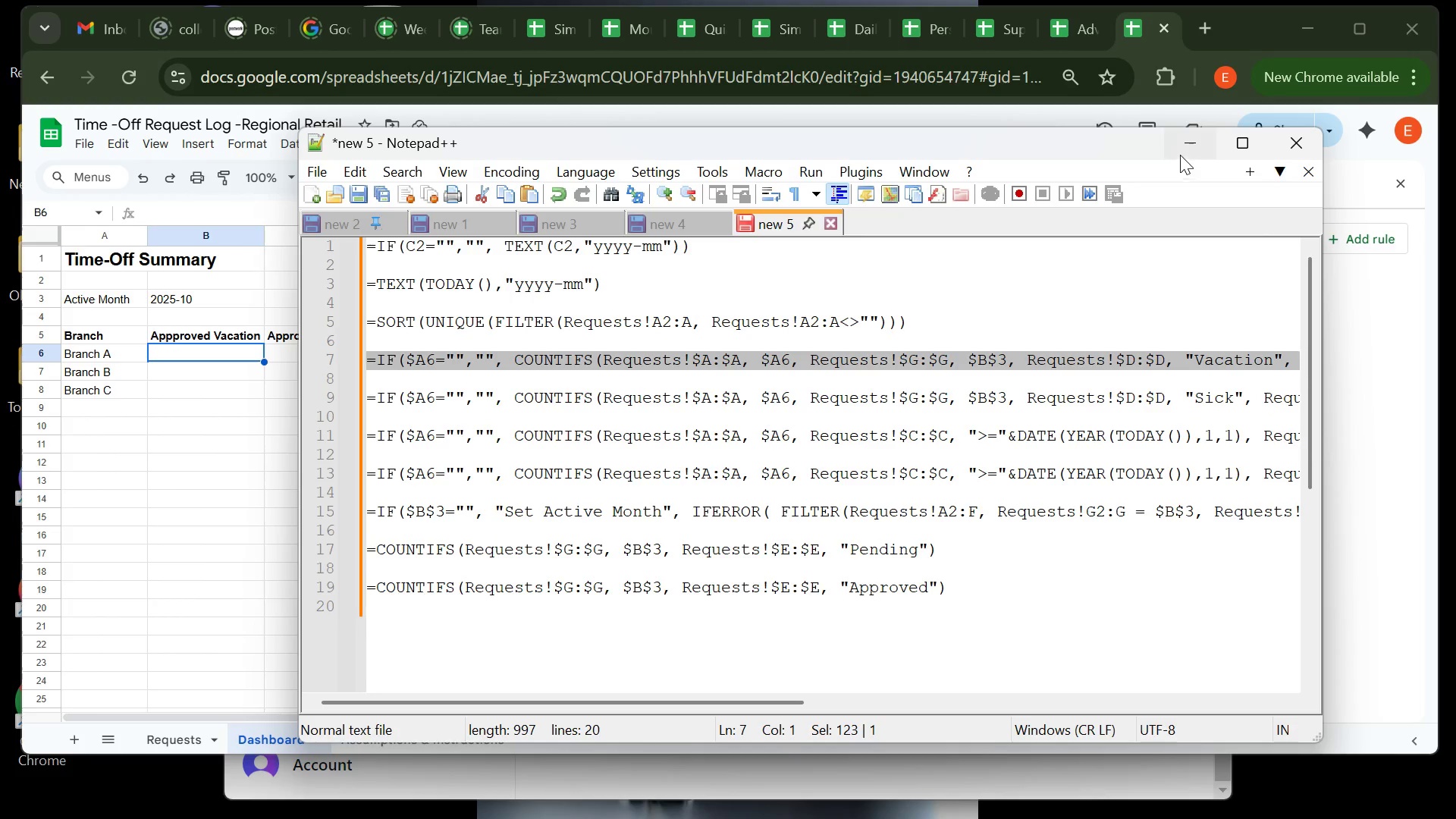 
left_click([1187, 149])
 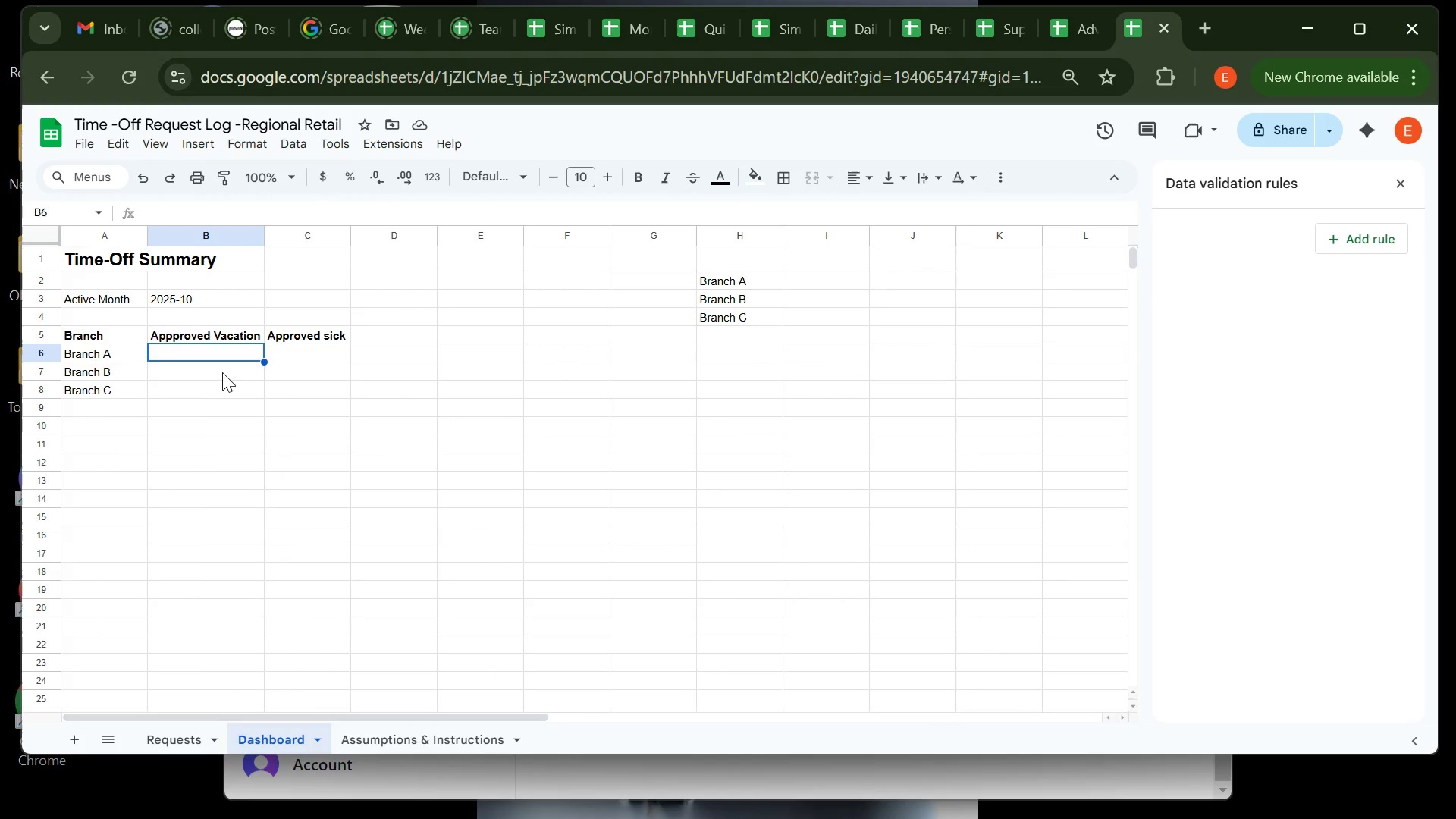 
key(Control+ControlLeft)
 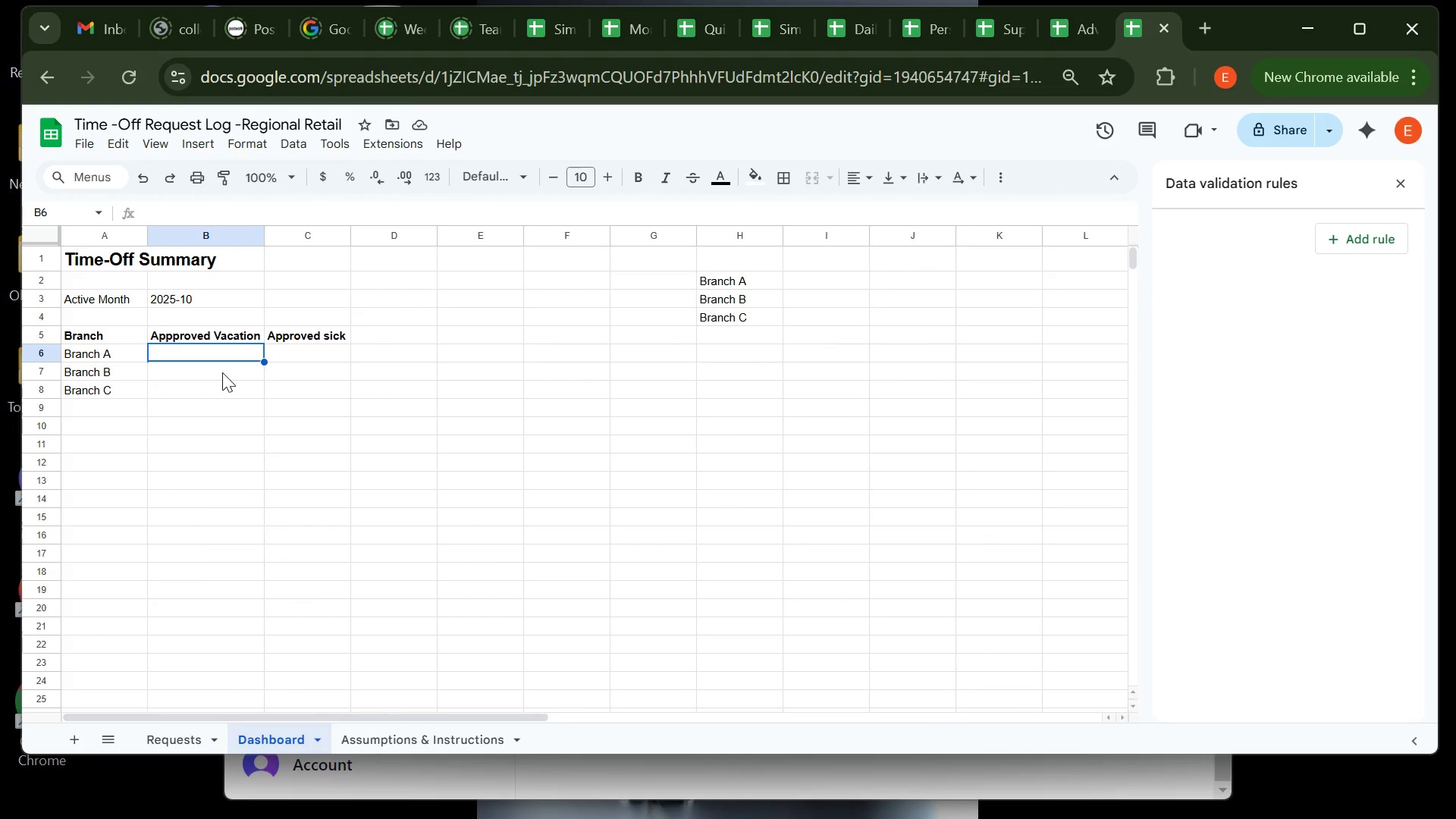 
key(Control+V)
 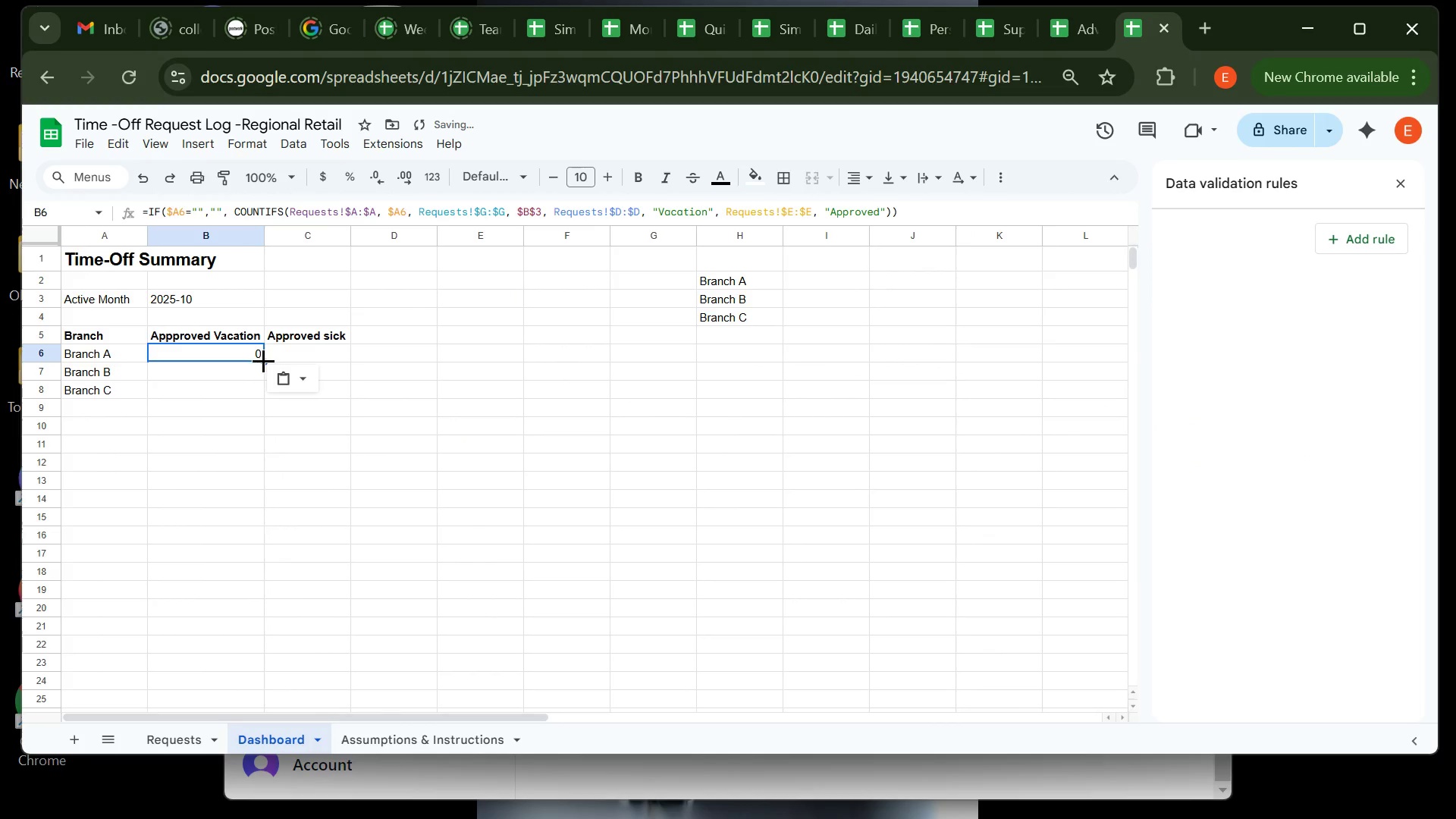 
double_click([263, 360])
 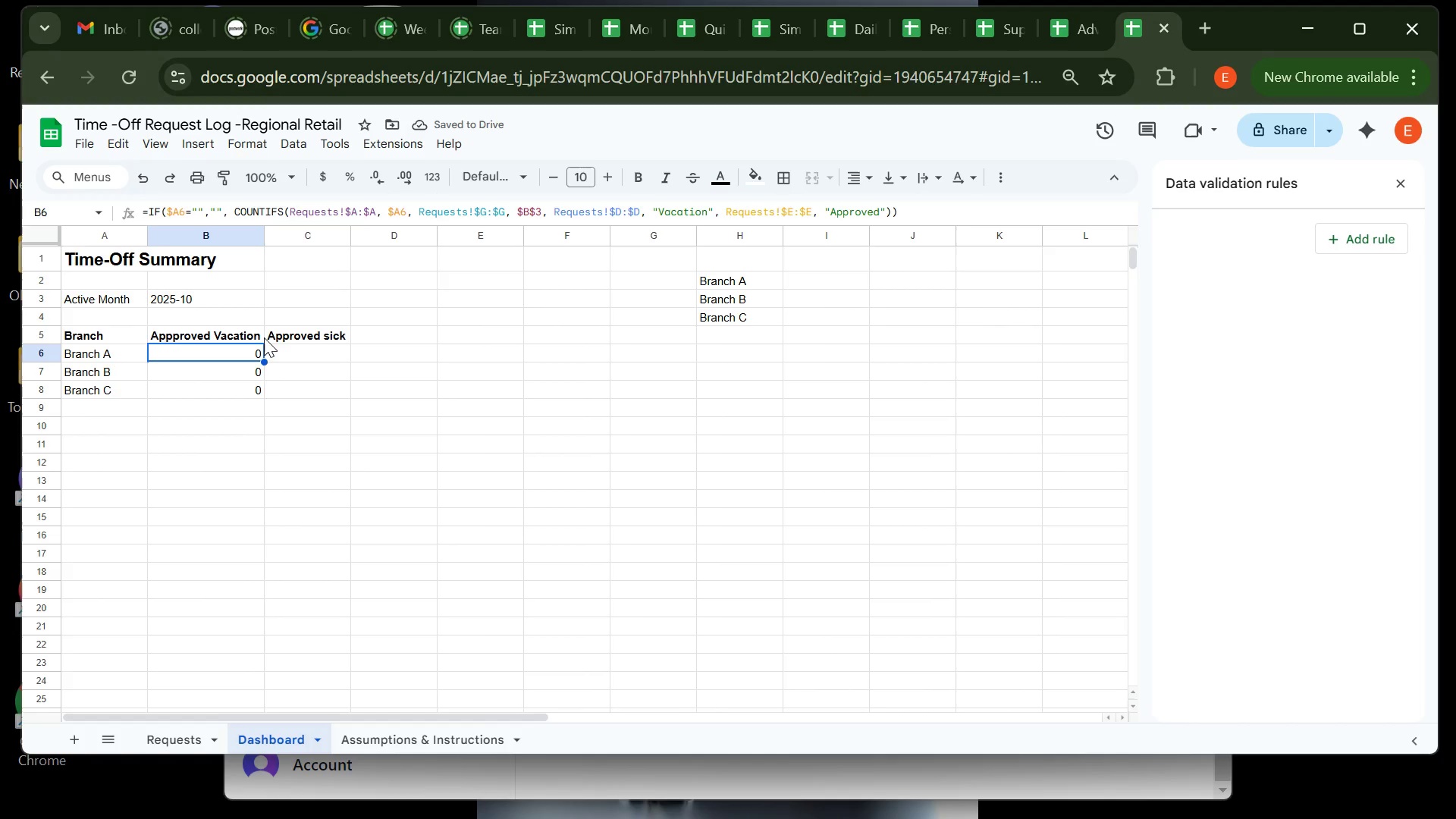 
wait(5.0)
 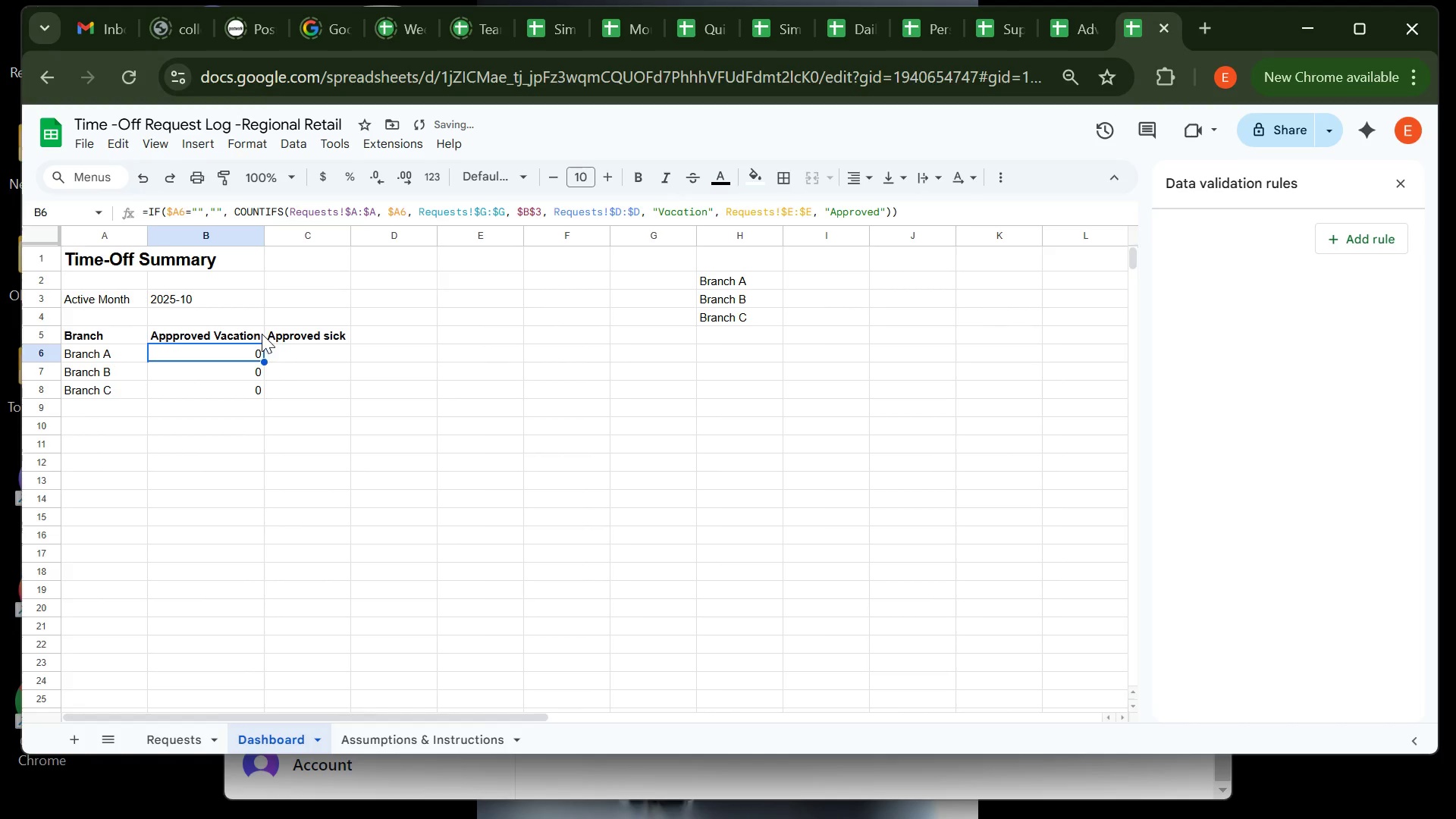 
double_click([256, 331])
 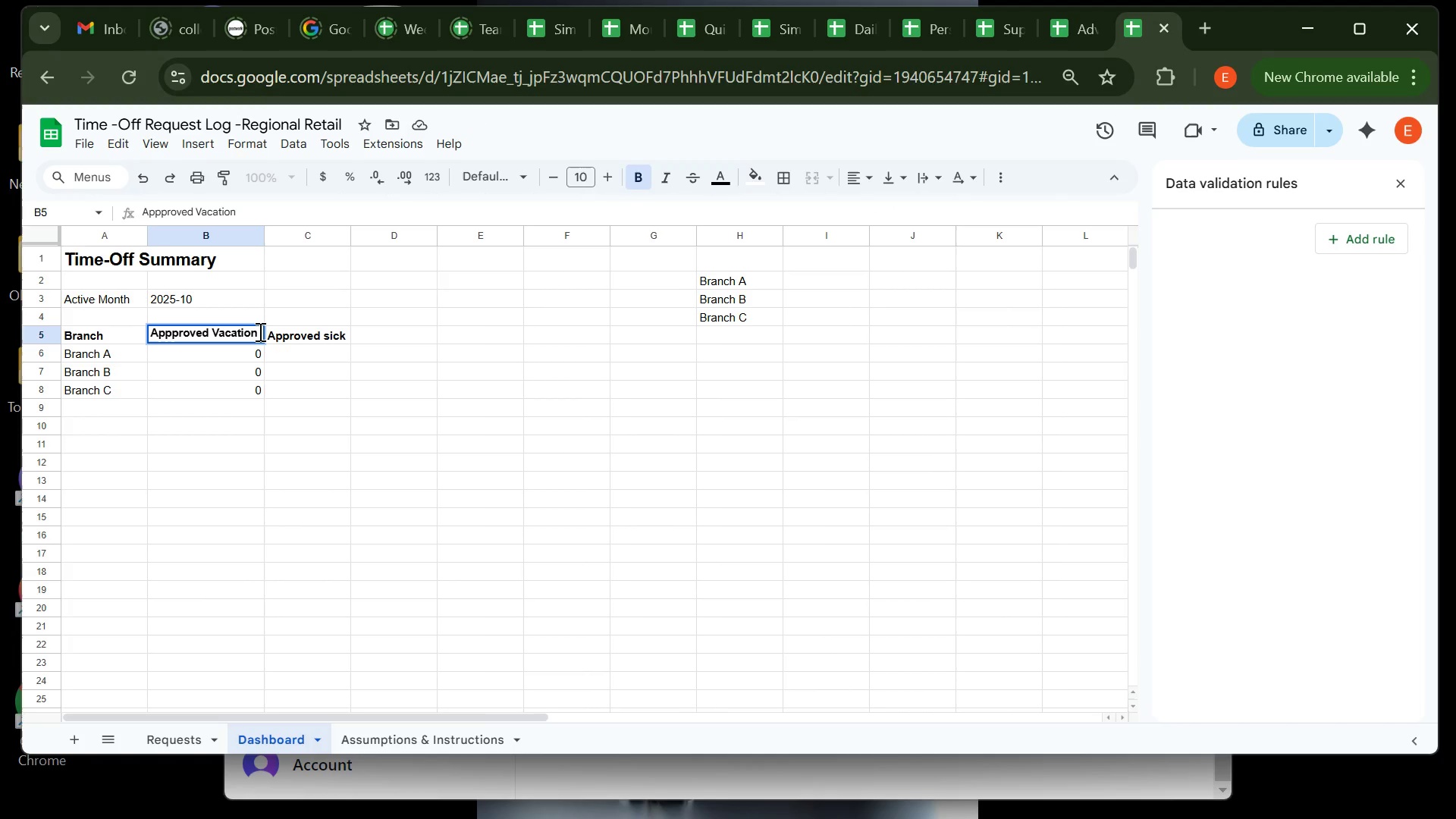 
type((Active Month))
 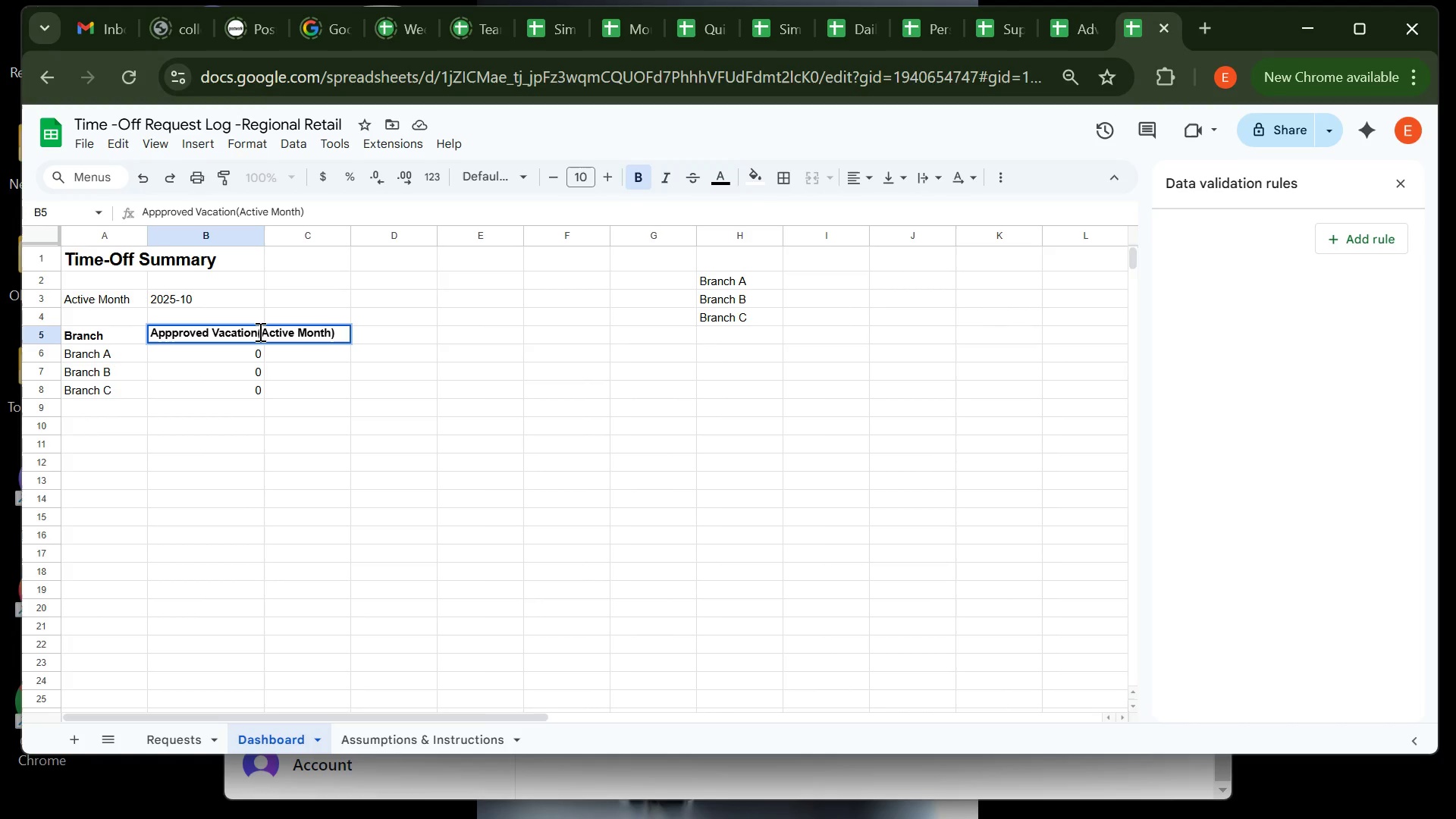 
key(Enter)
 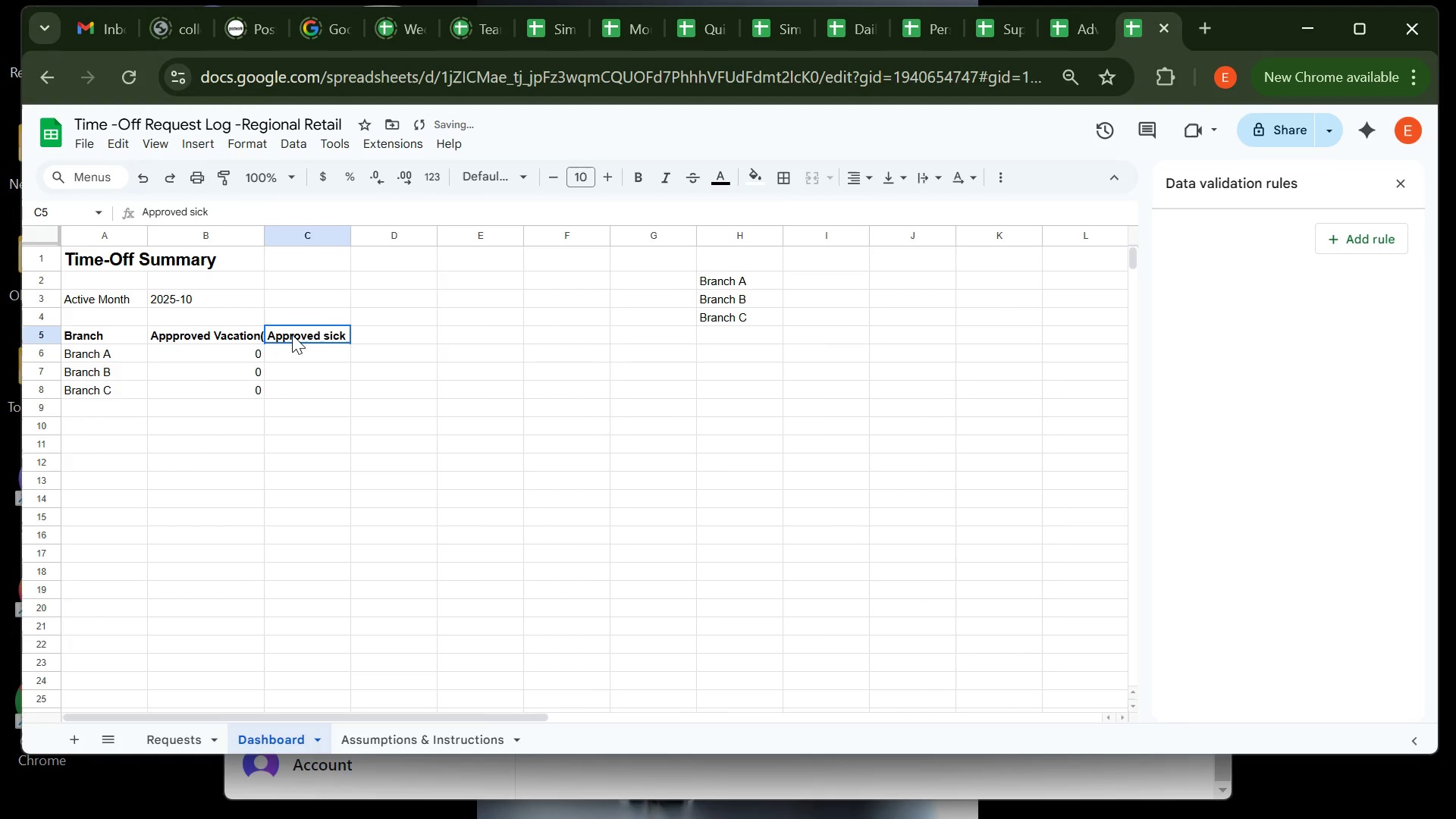 
double_click([292, 334])
 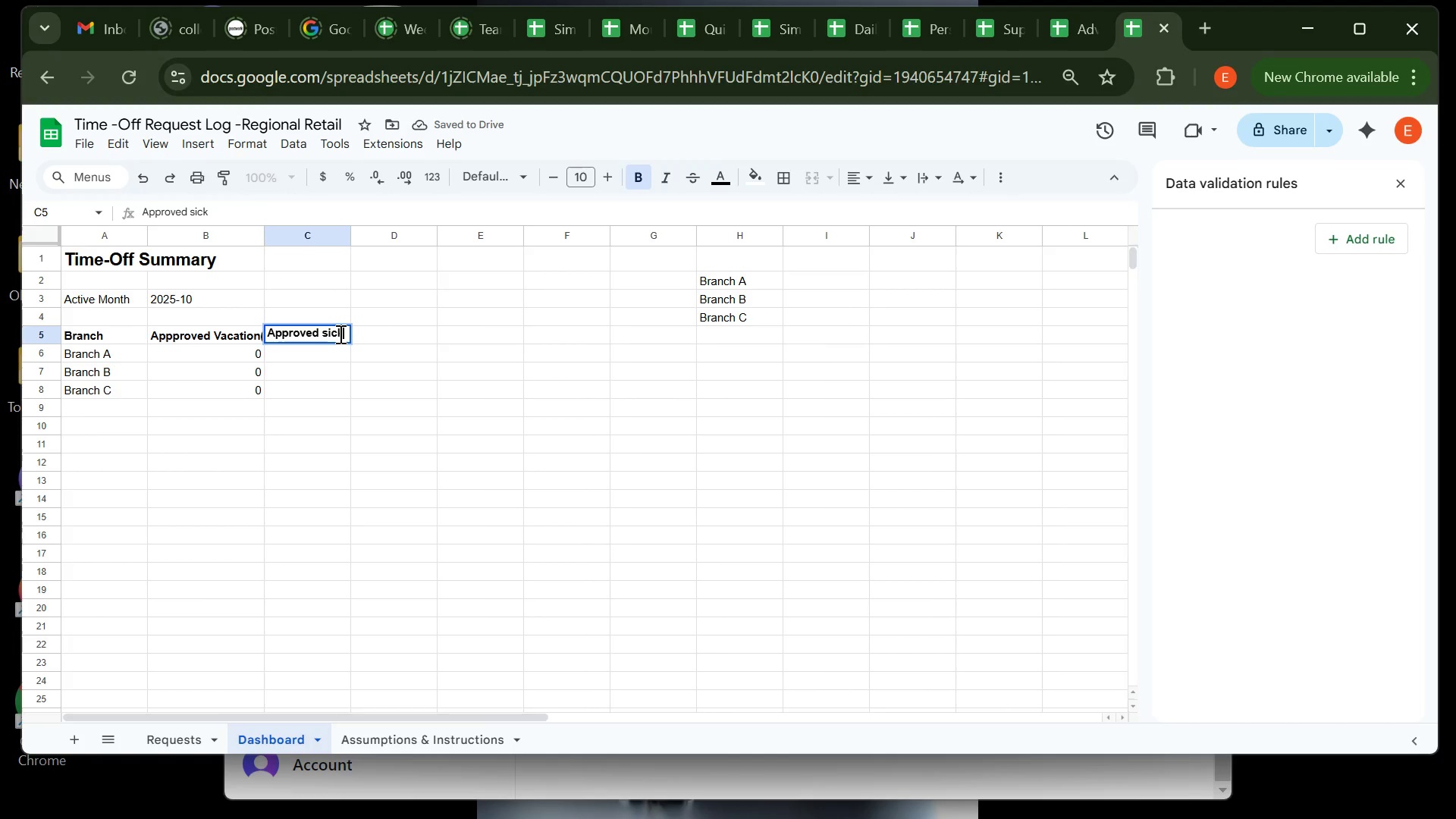 
type( (a)
key(Backspace)
type(Active Month))
 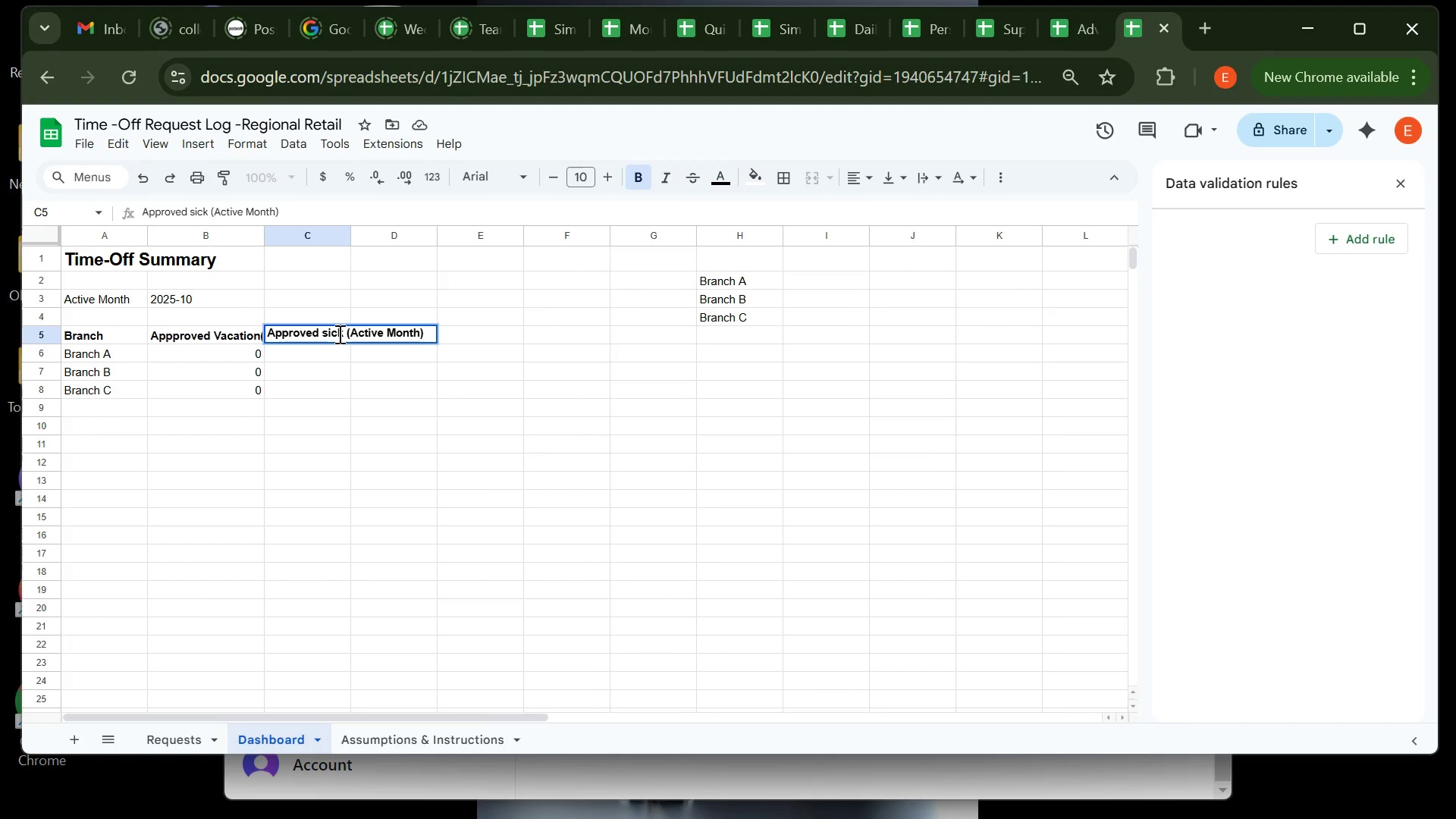 
key(Enter)
 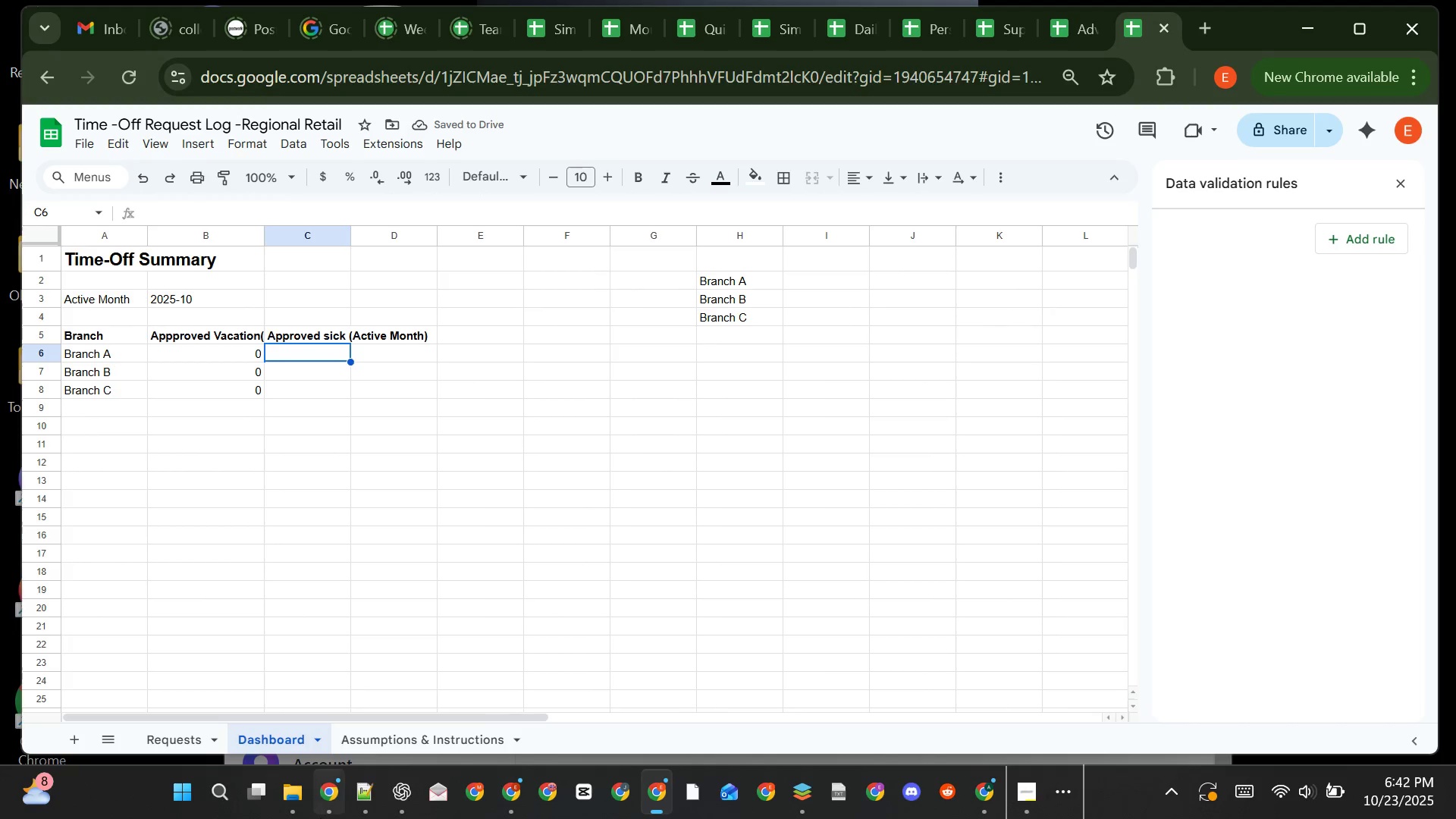 
left_click([356, 802])
 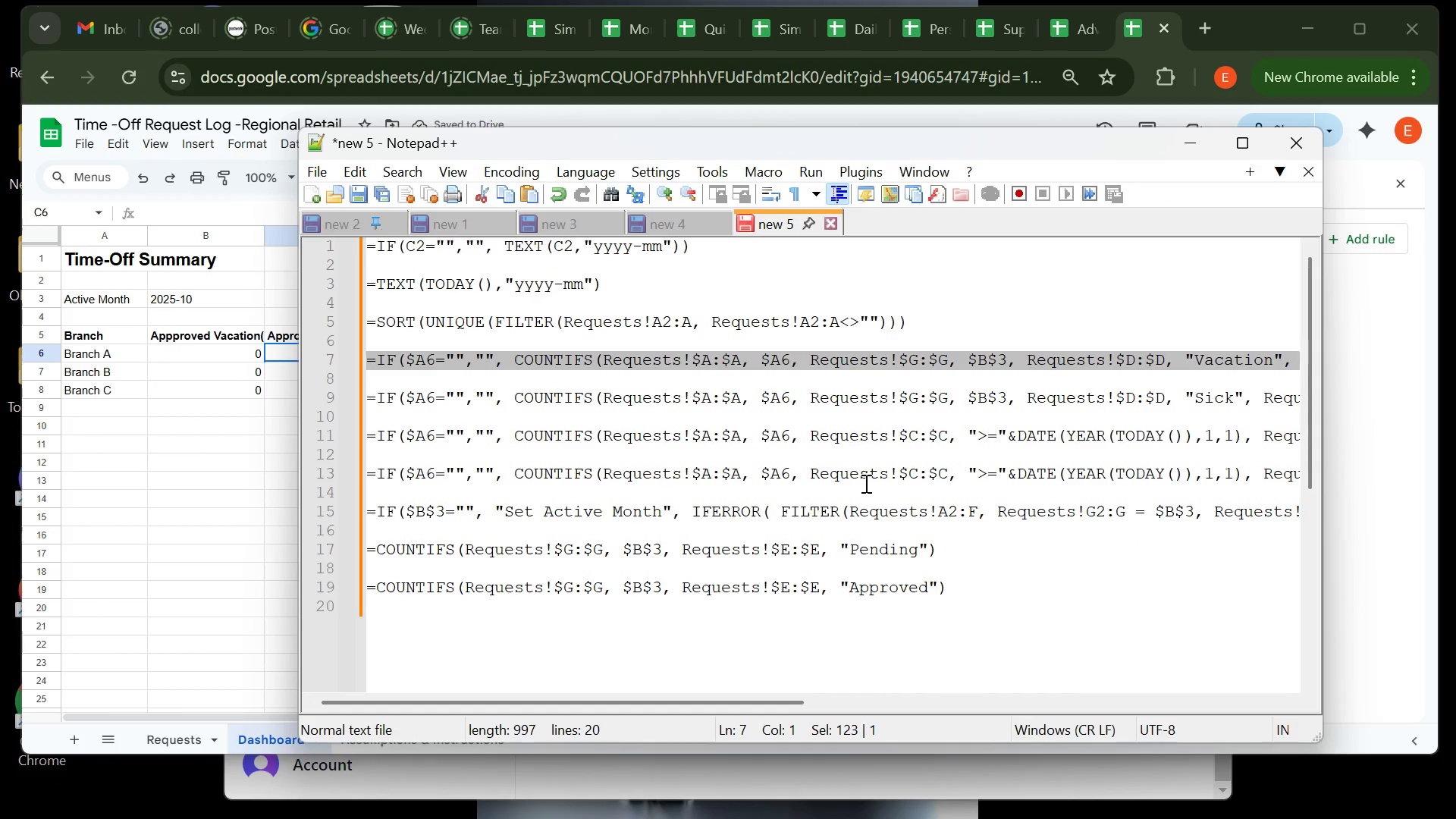 
scroll: coordinate [867, 482], scroll_direction: down, amount: 6.0
 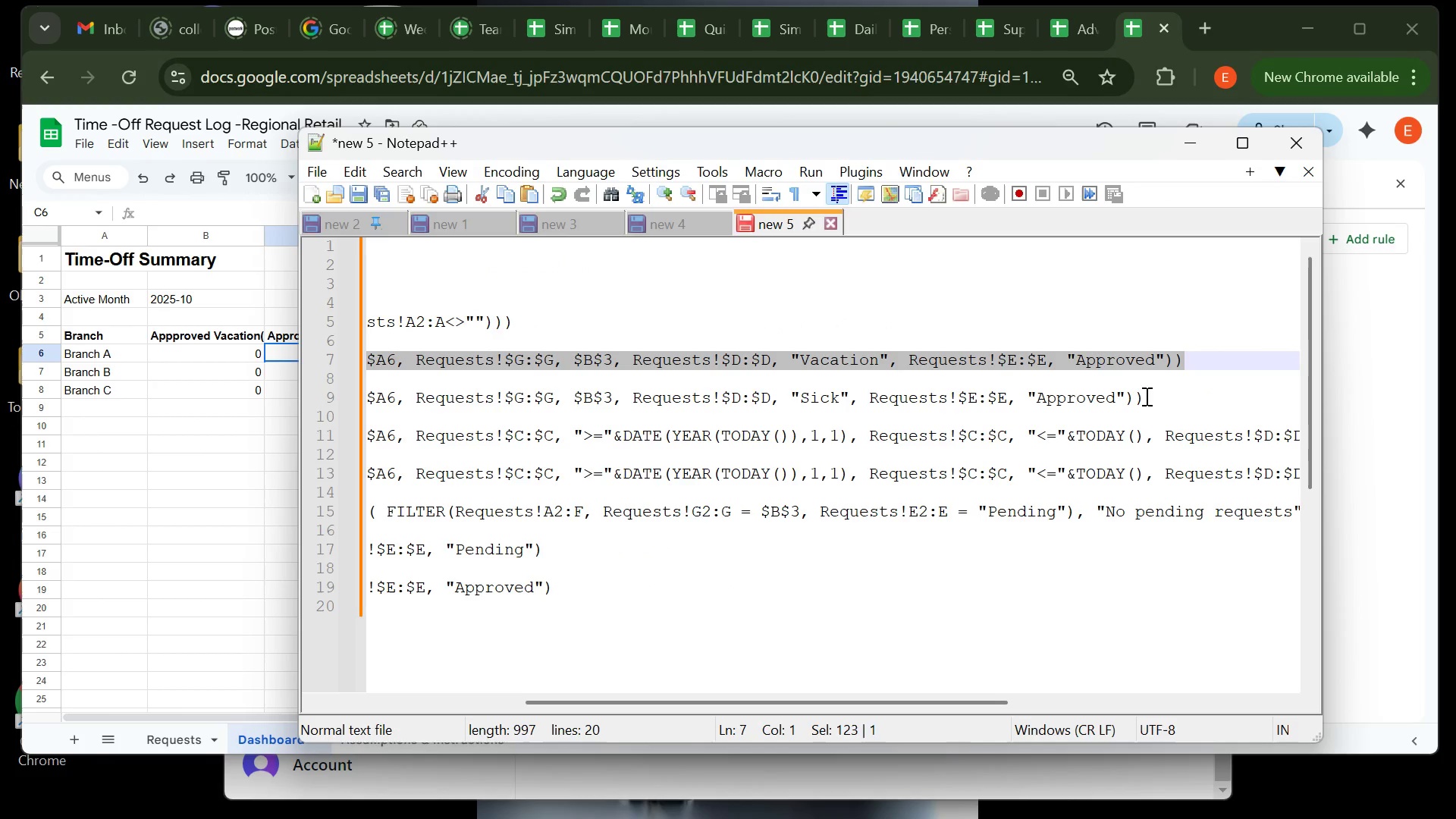 
left_click([1145, 396])
 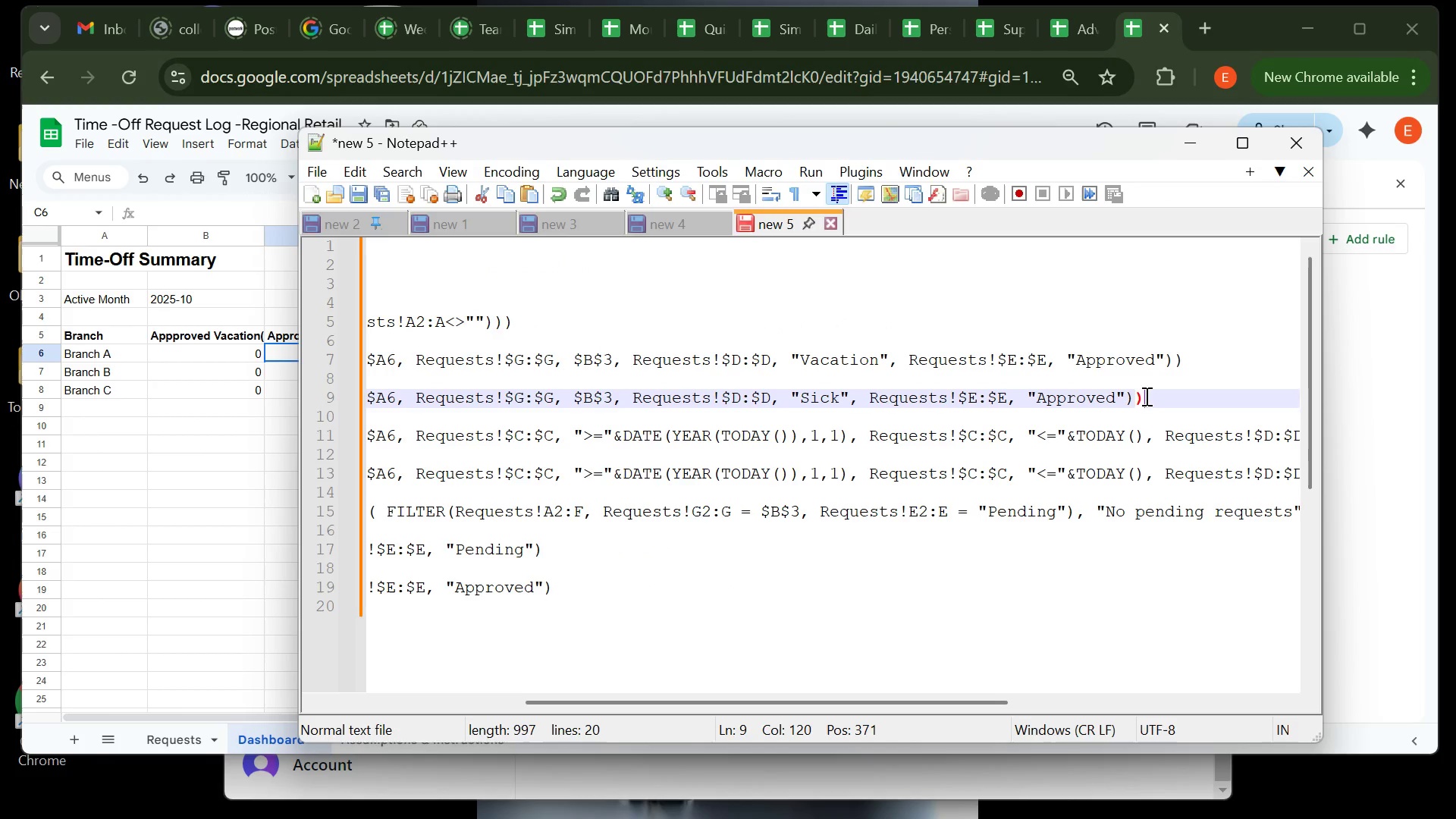 
left_click_drag(start_coordinate=[1145, 396], to_coordinate=[339, 402])
 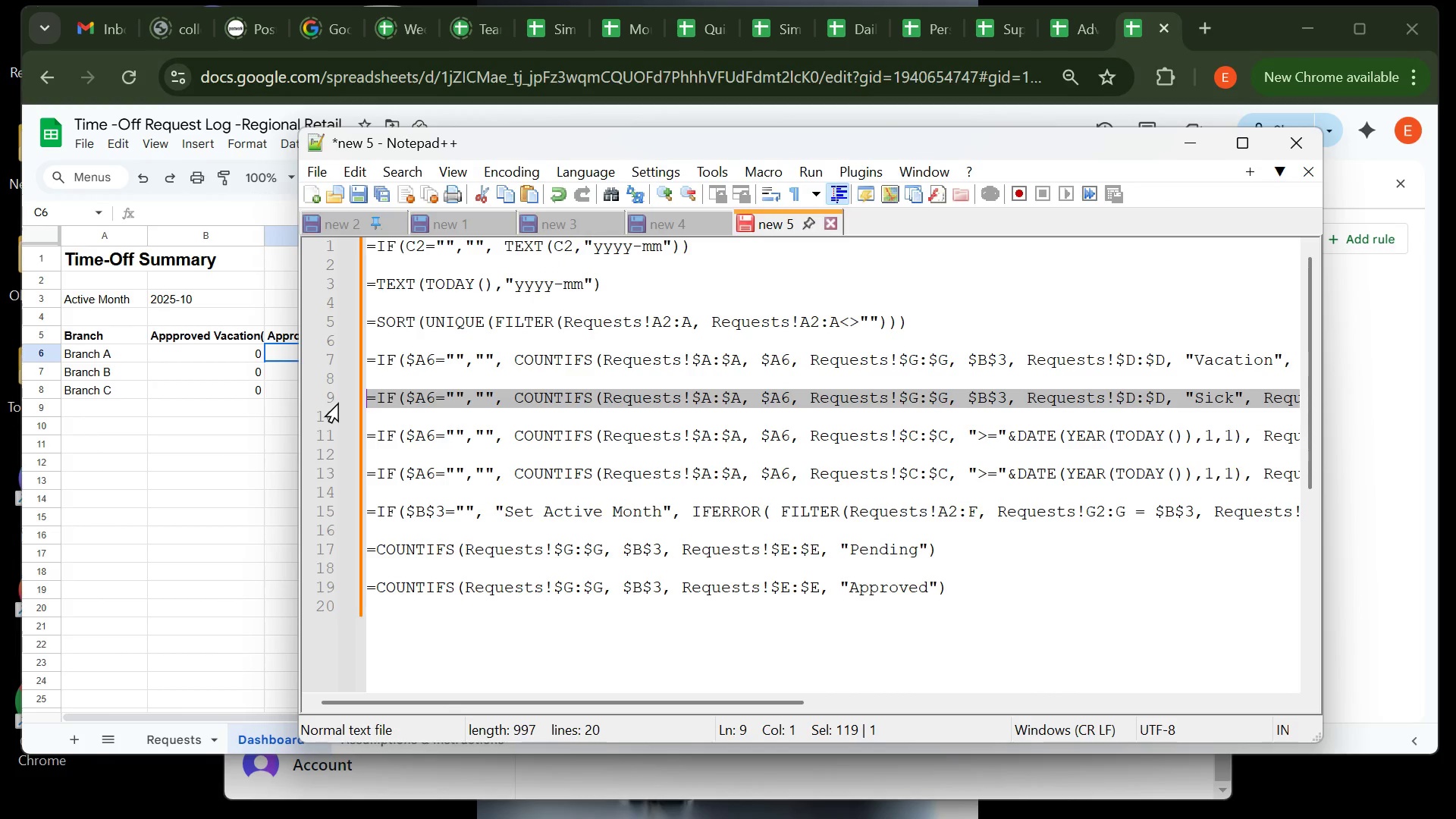 
key(Control+C)
 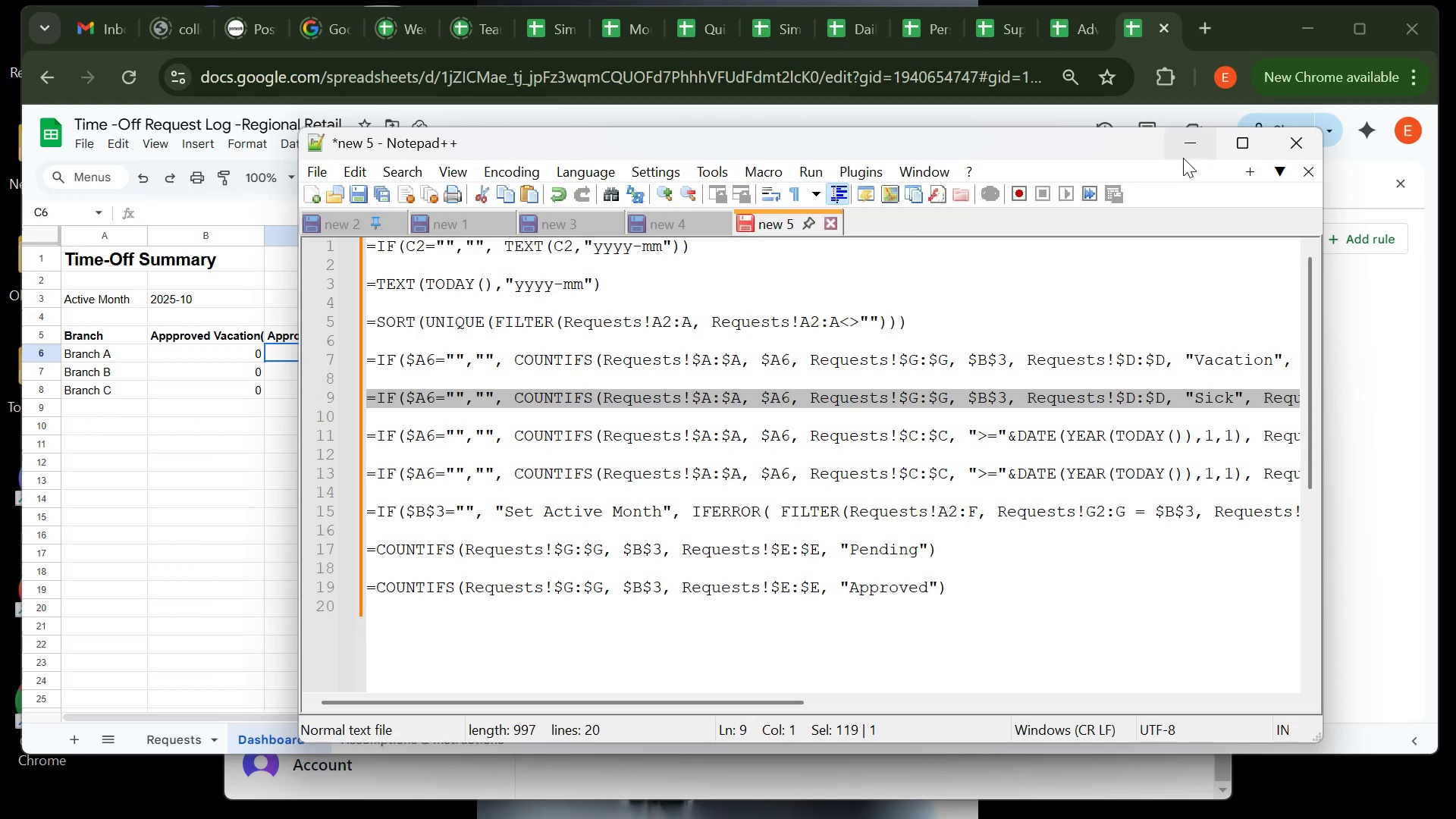 
left_click([1185, 147])
 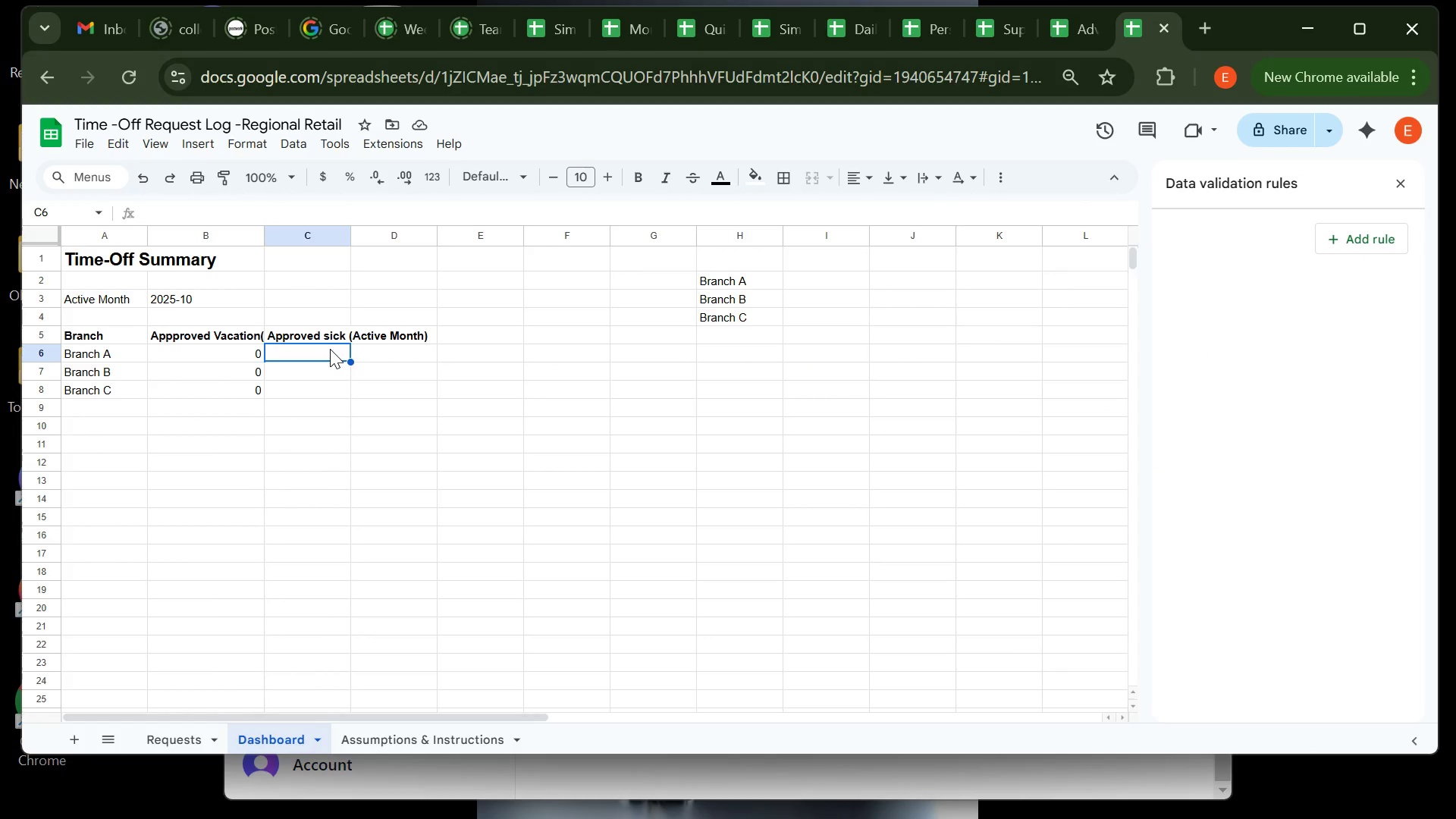 
key(Control+ControlLeft)
 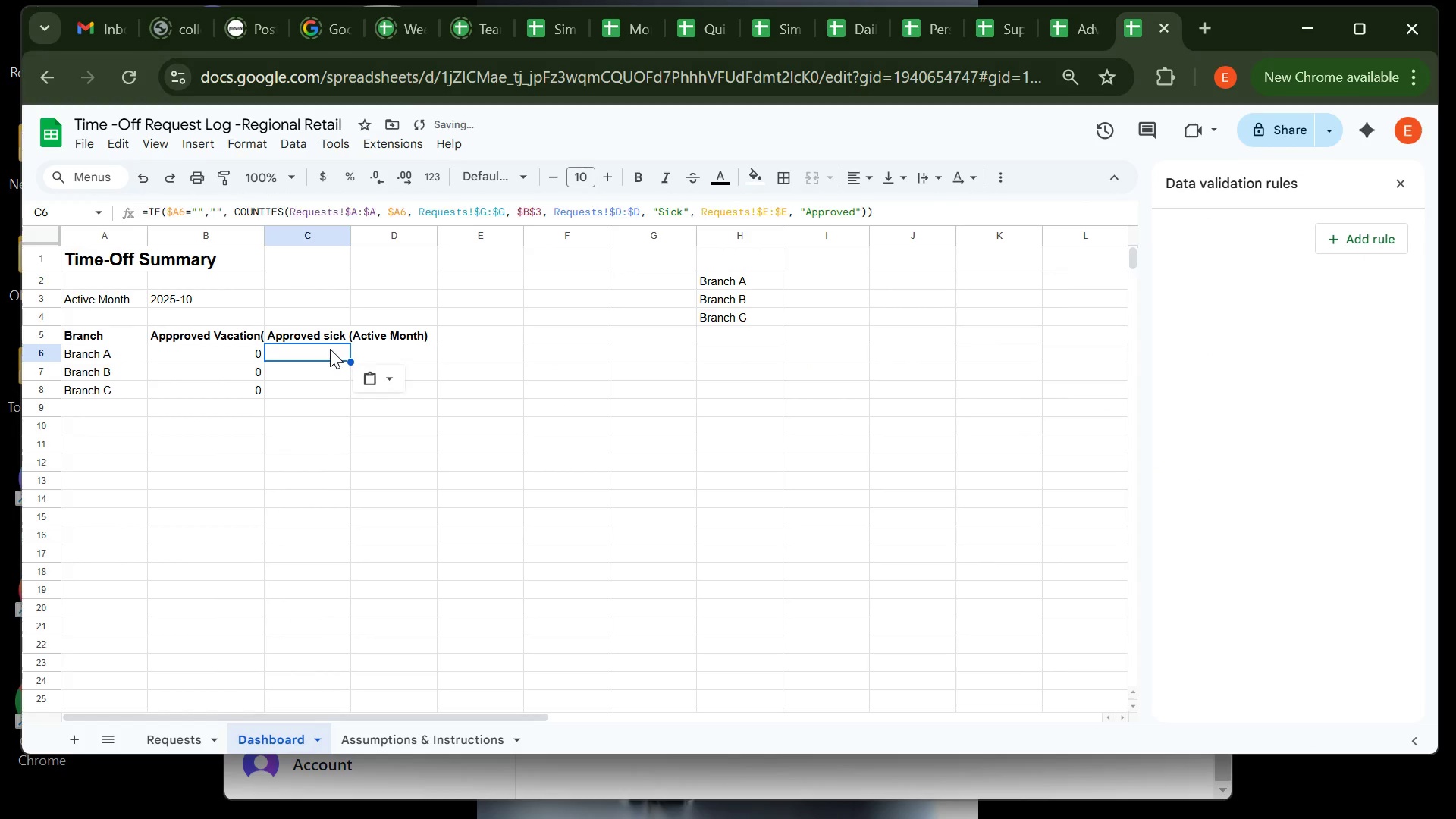 
key(Control+V)
 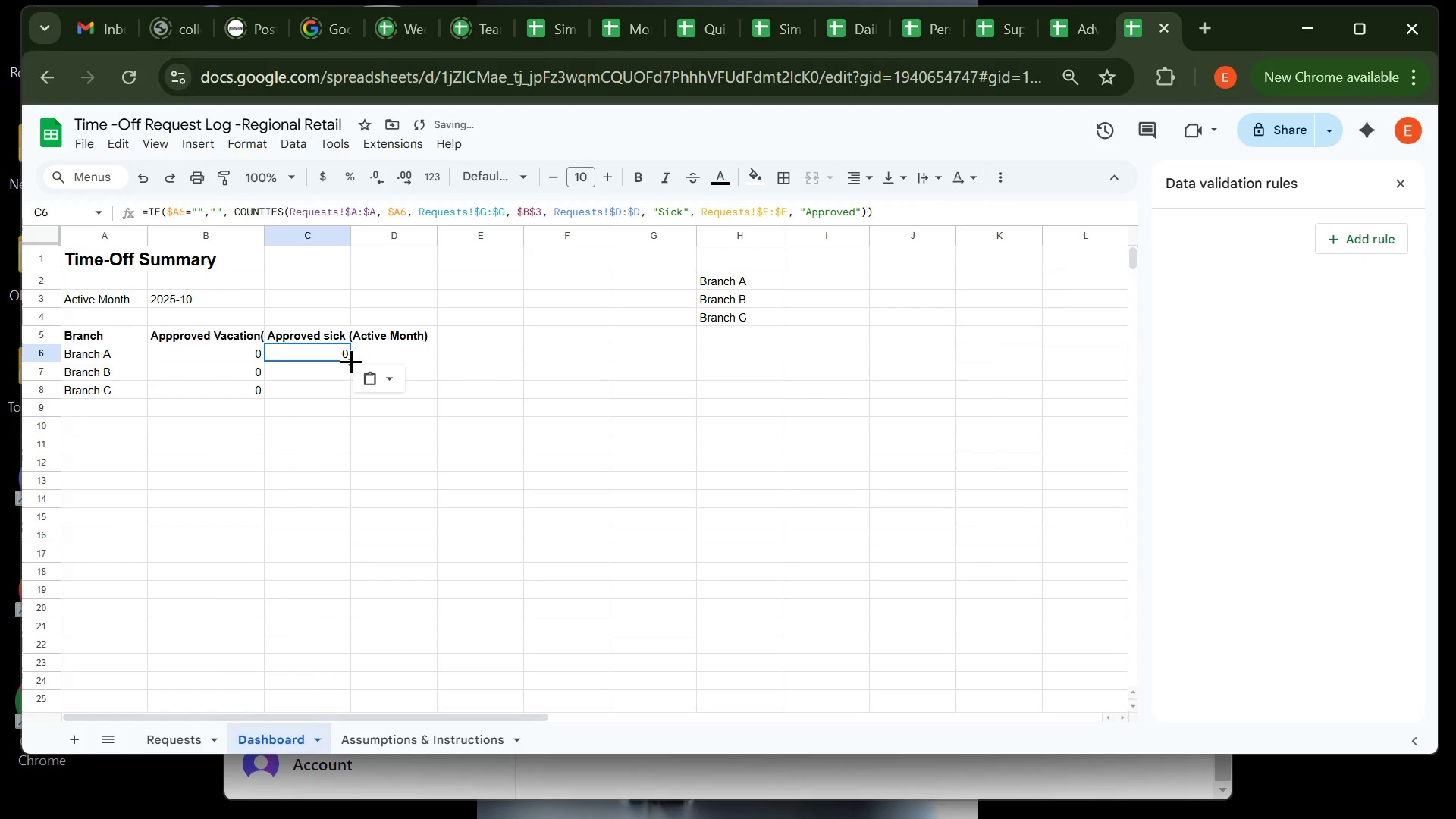 
double_click([351, 361])
 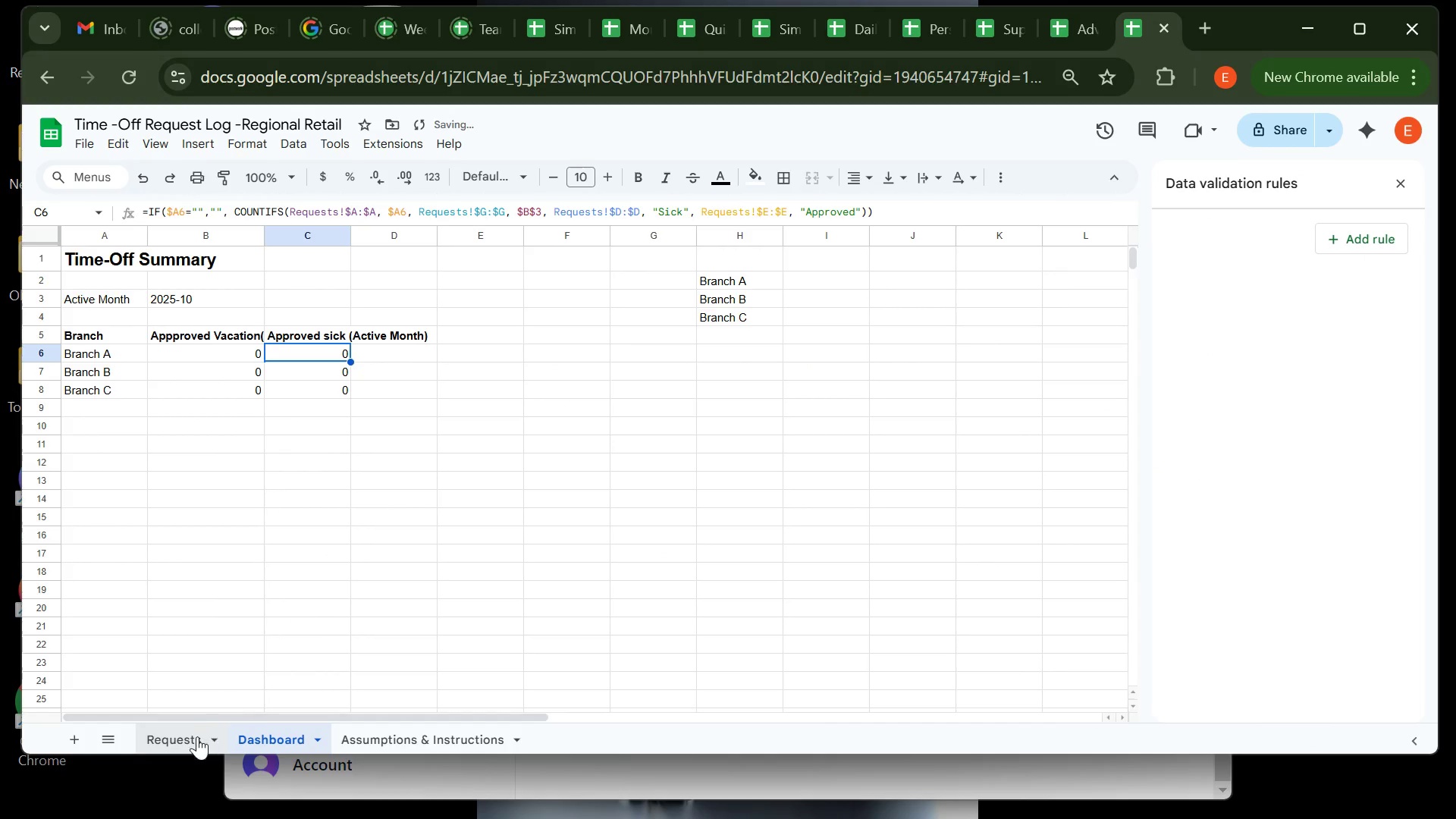 
left_click([187, 739])
 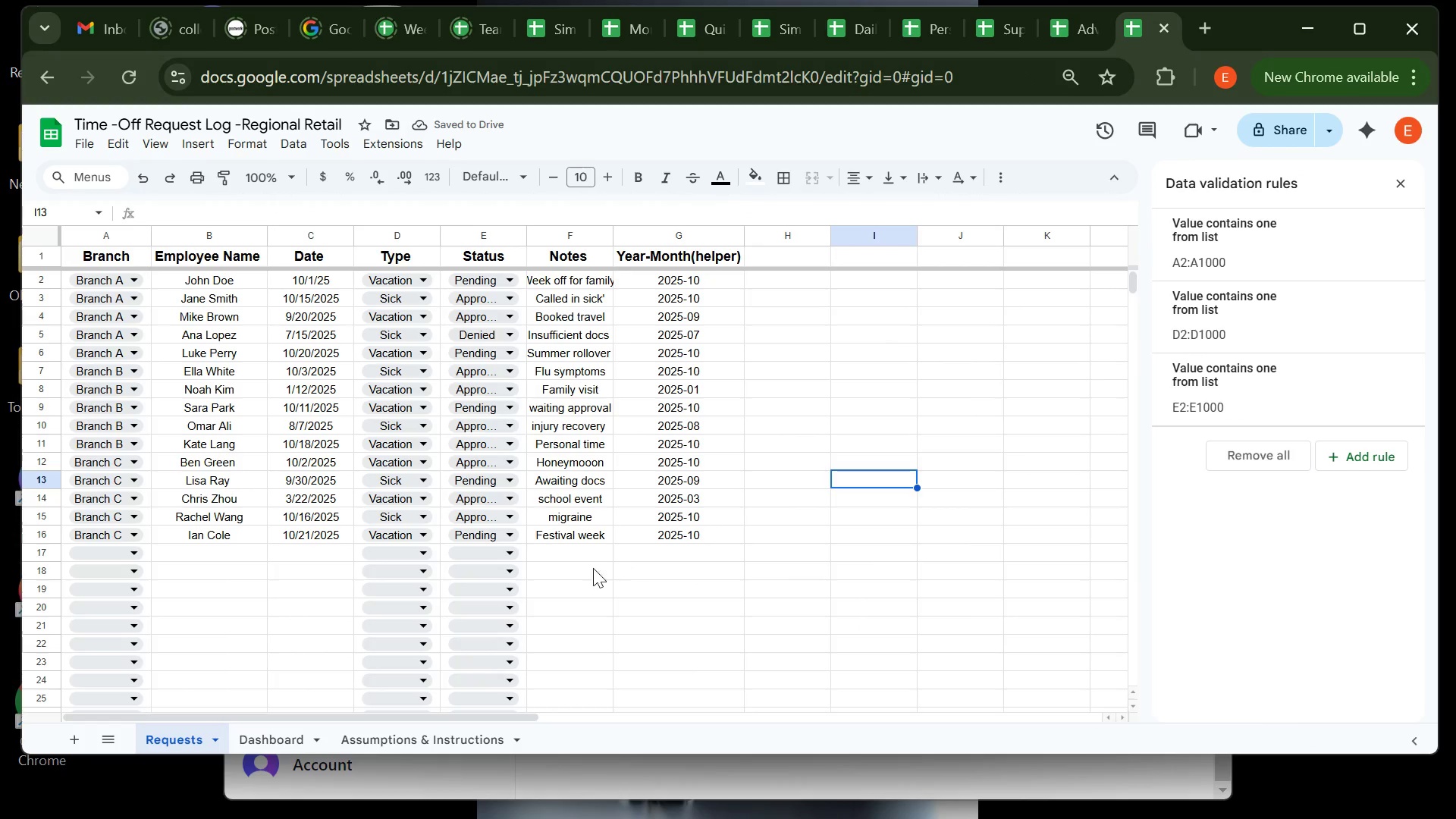 
mouse_move([387, 548])
 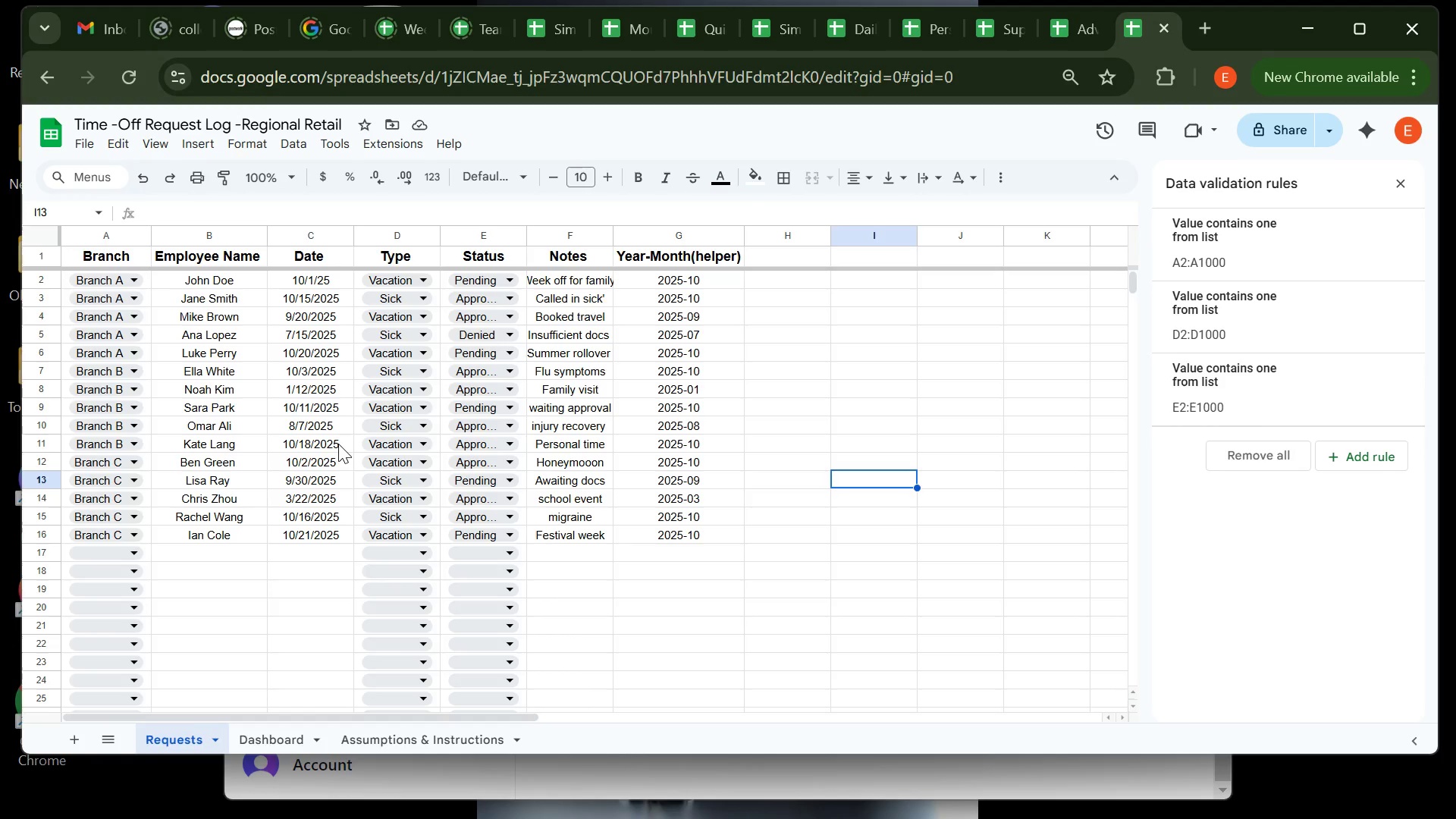 
wait(14.94)
 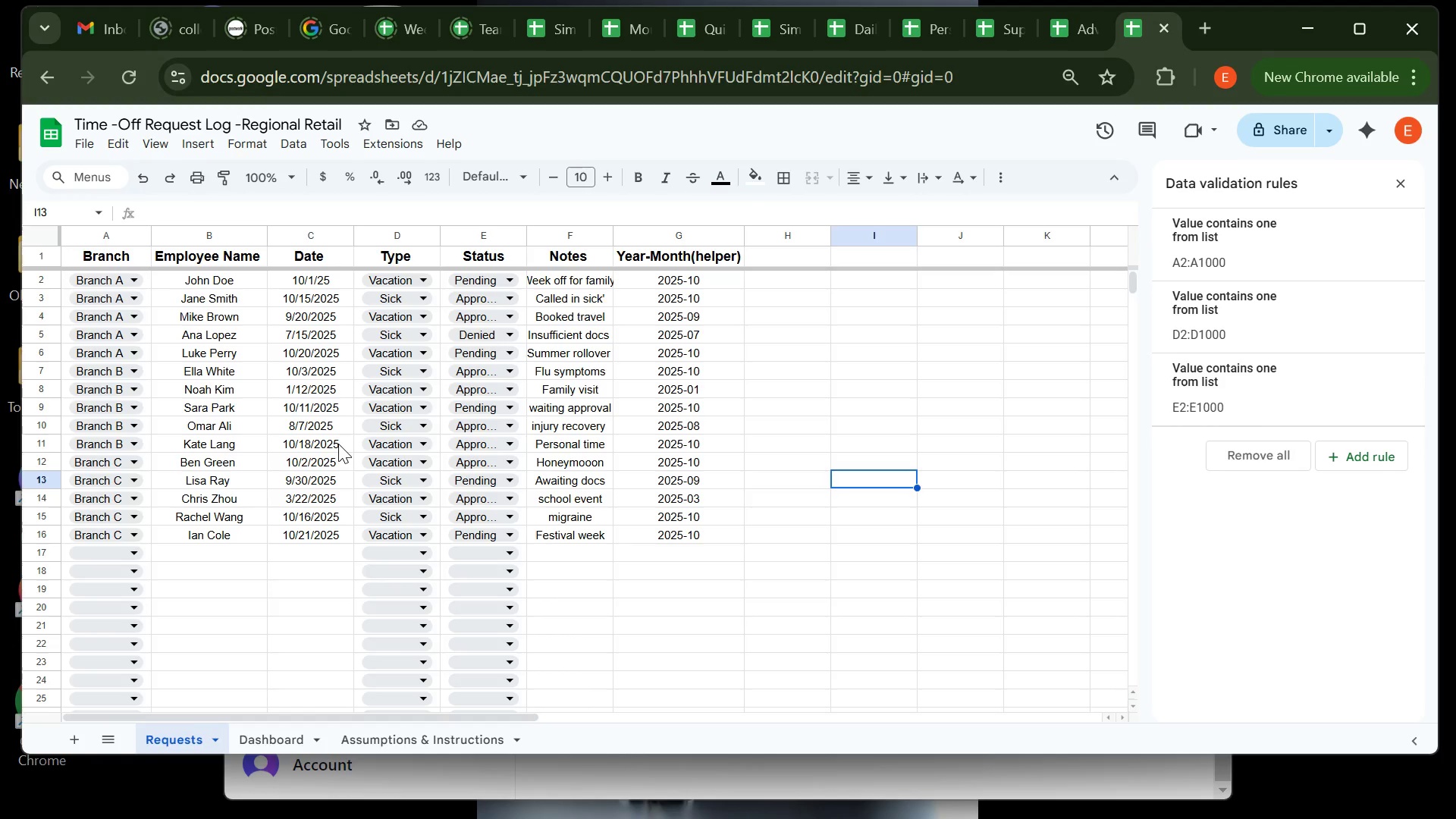 
left_click([259, 742])
 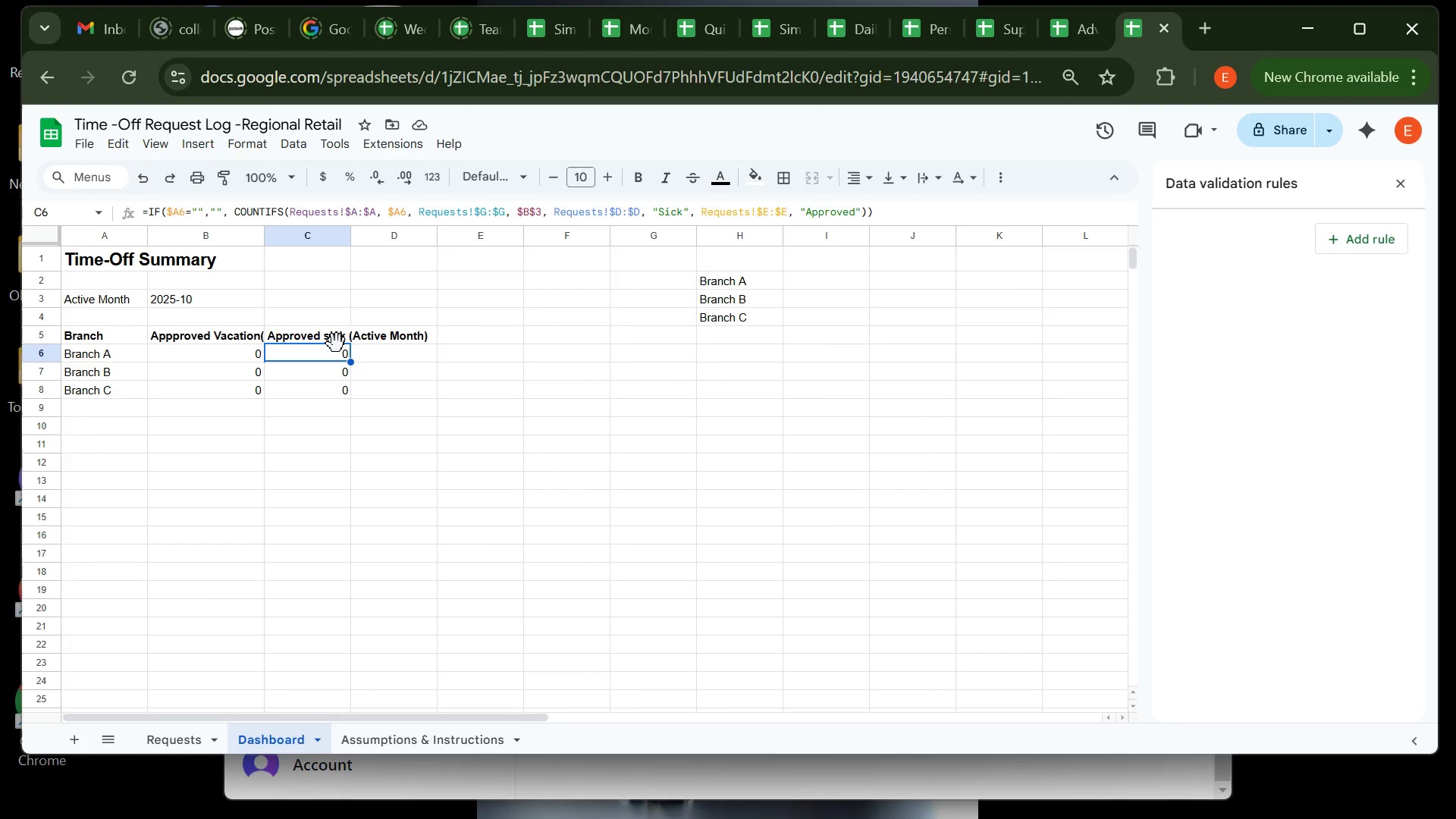 
wait(21.71)
 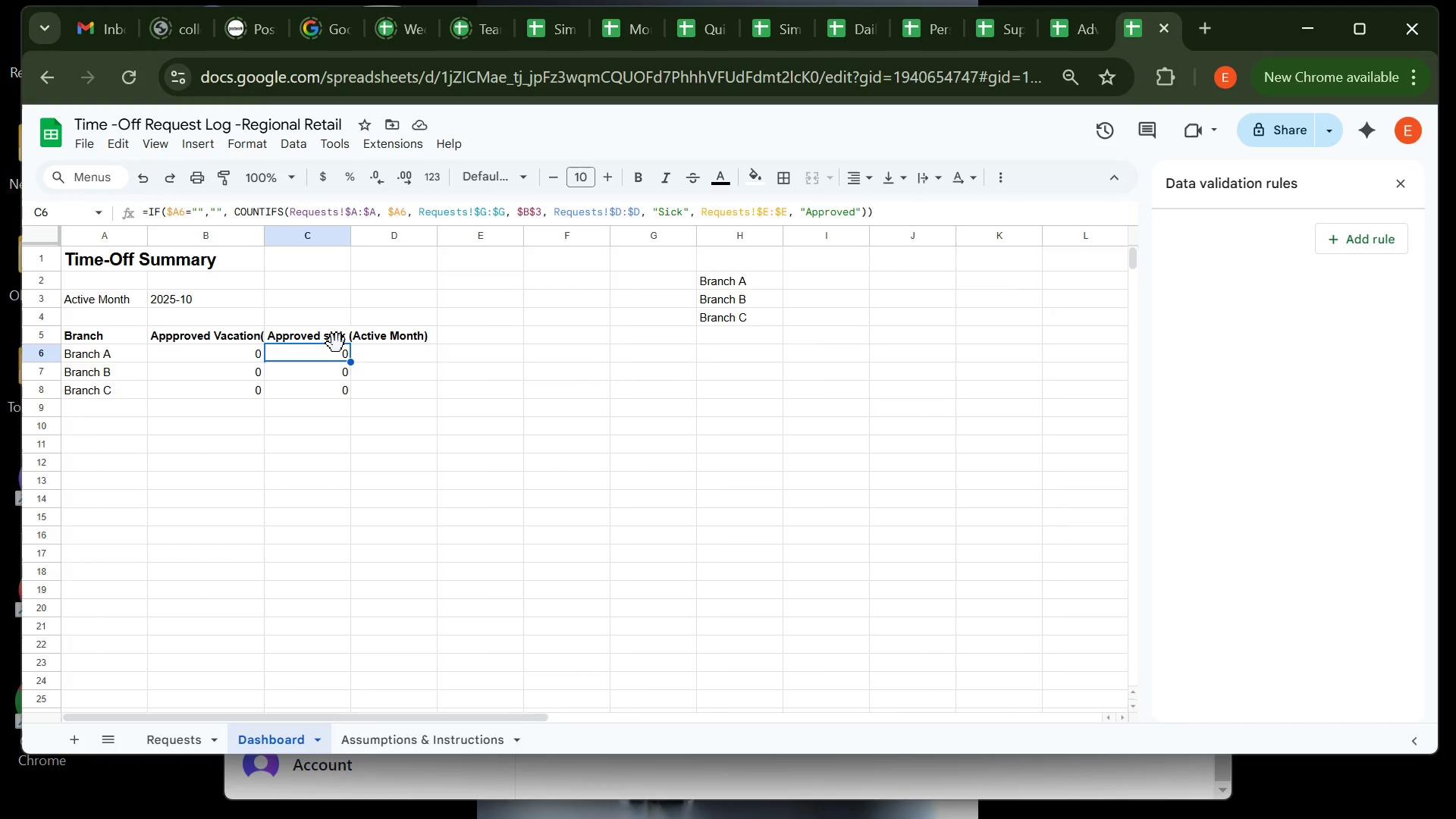 
left_click([184, 745])
 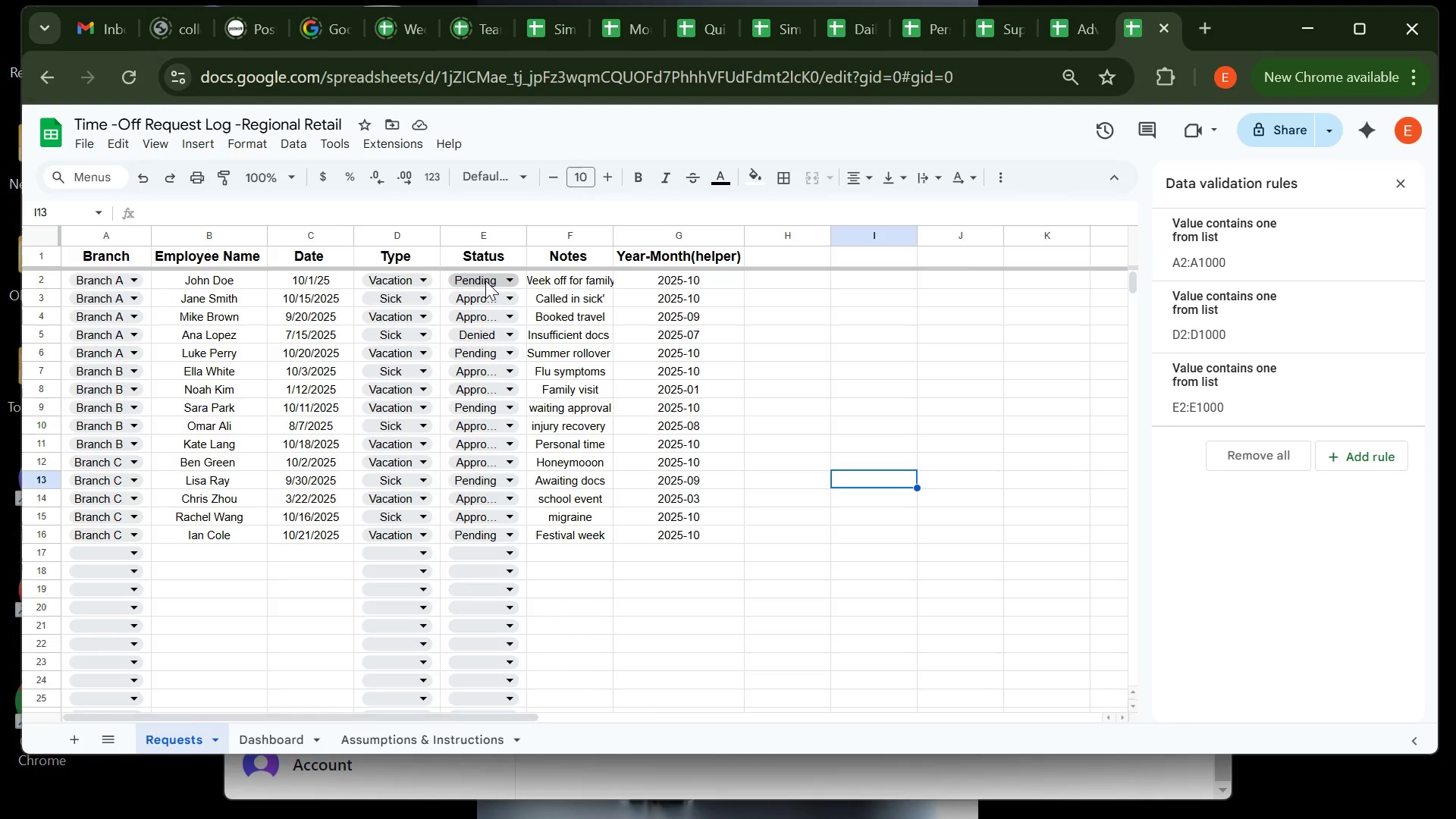 
wait(46.08)
 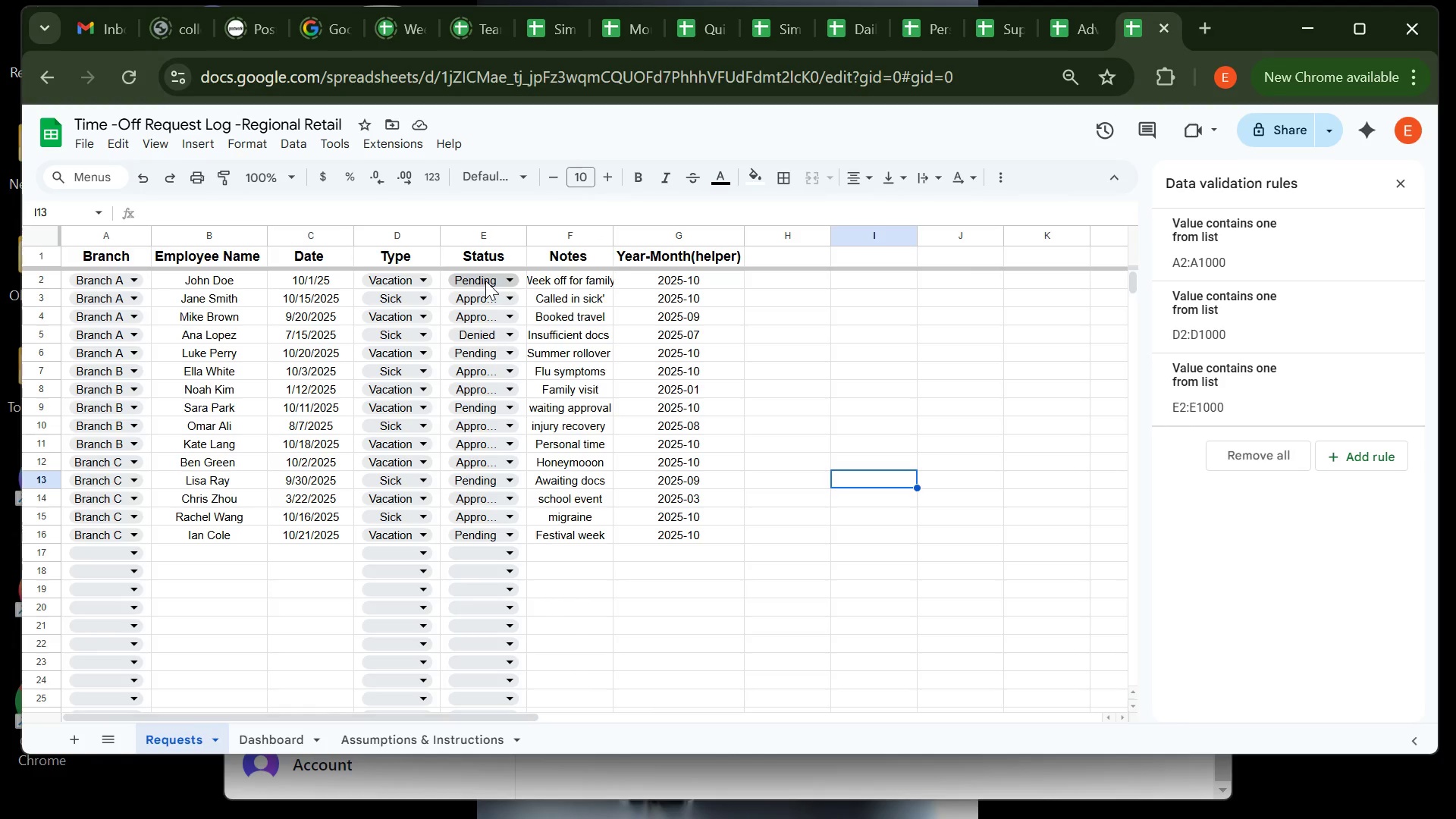 
left_click([478, 296])
 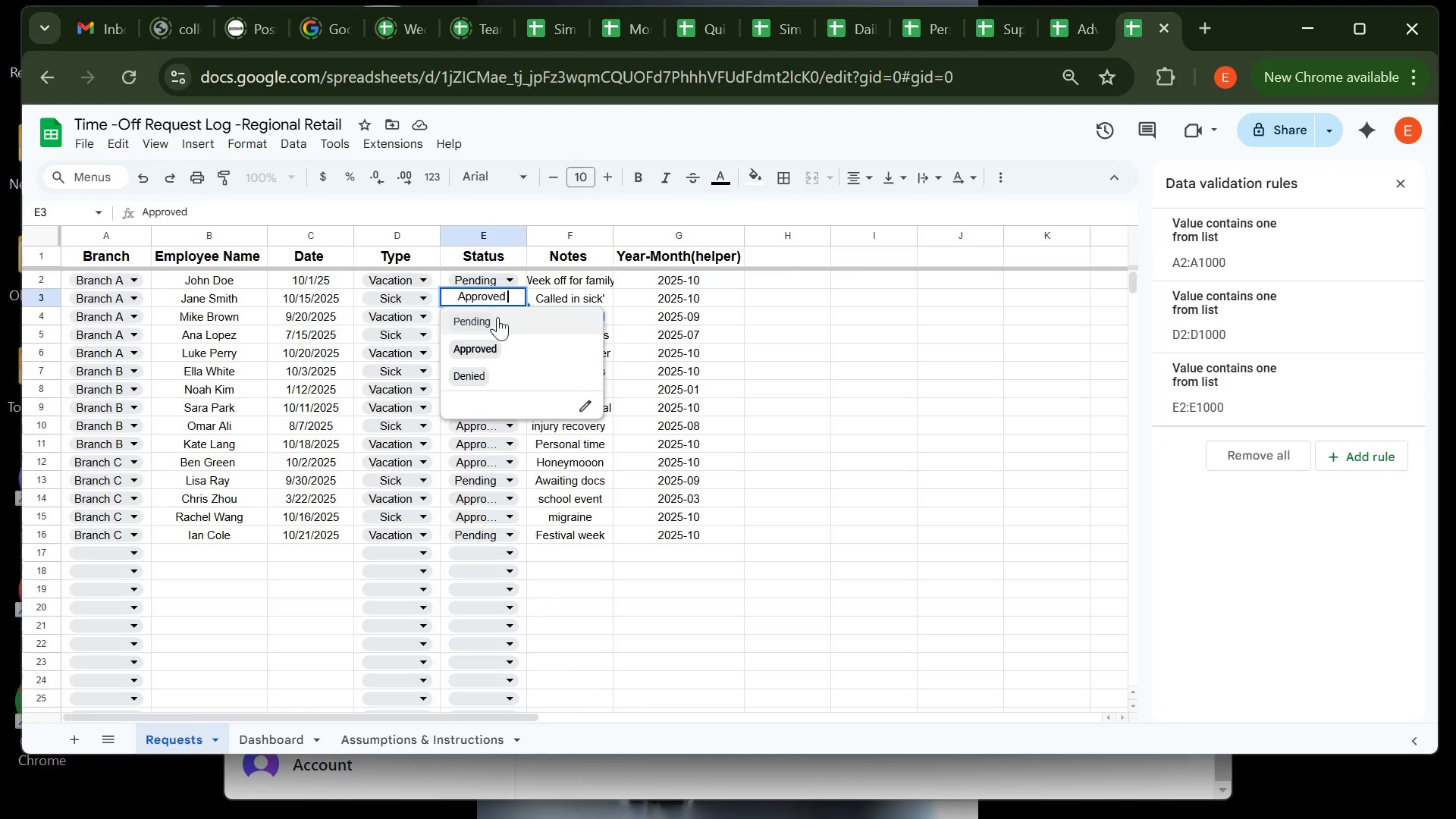 
key(Control+A)
 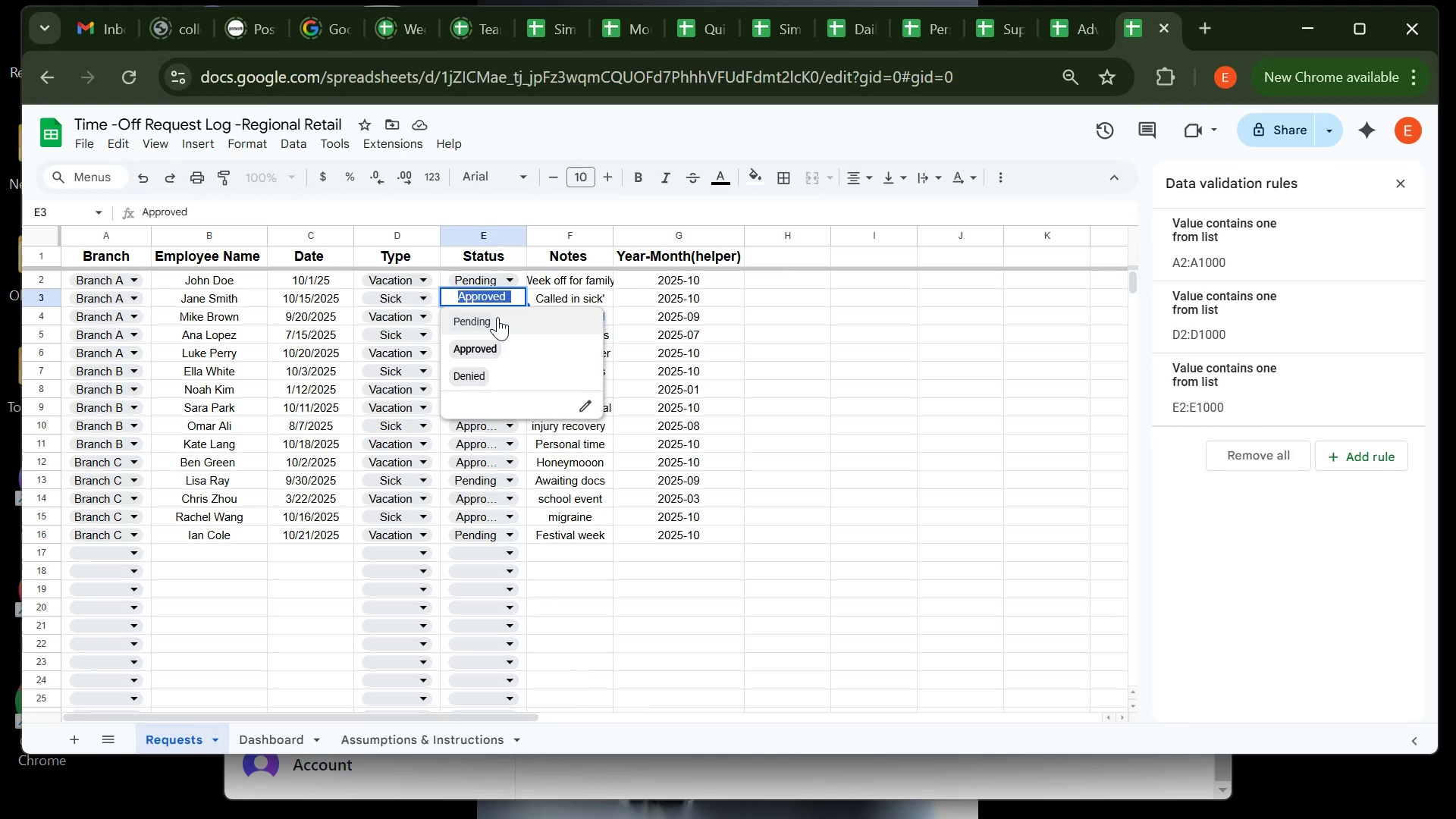 
key(Control+C)
 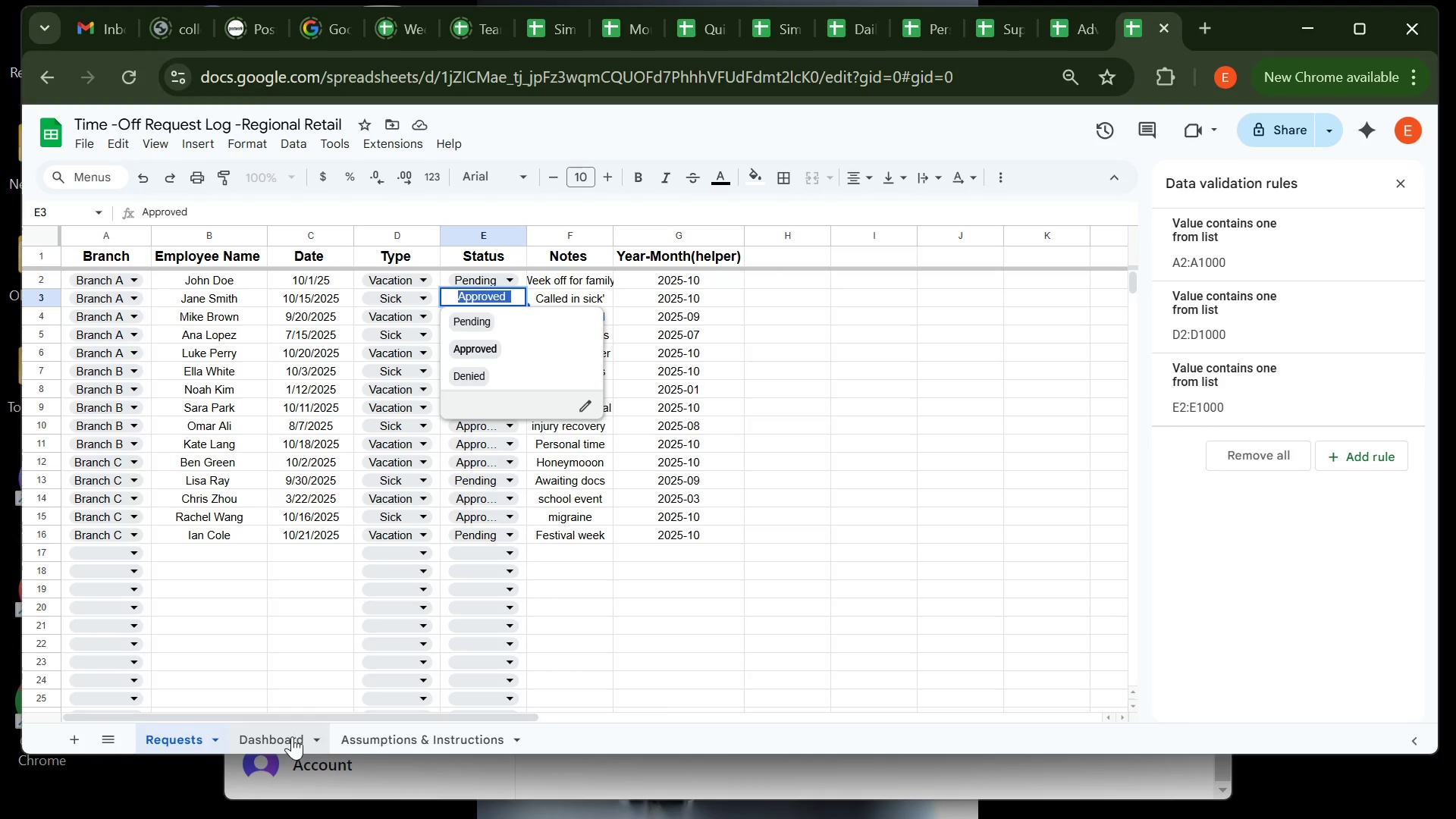 
left_click([292, 736])
 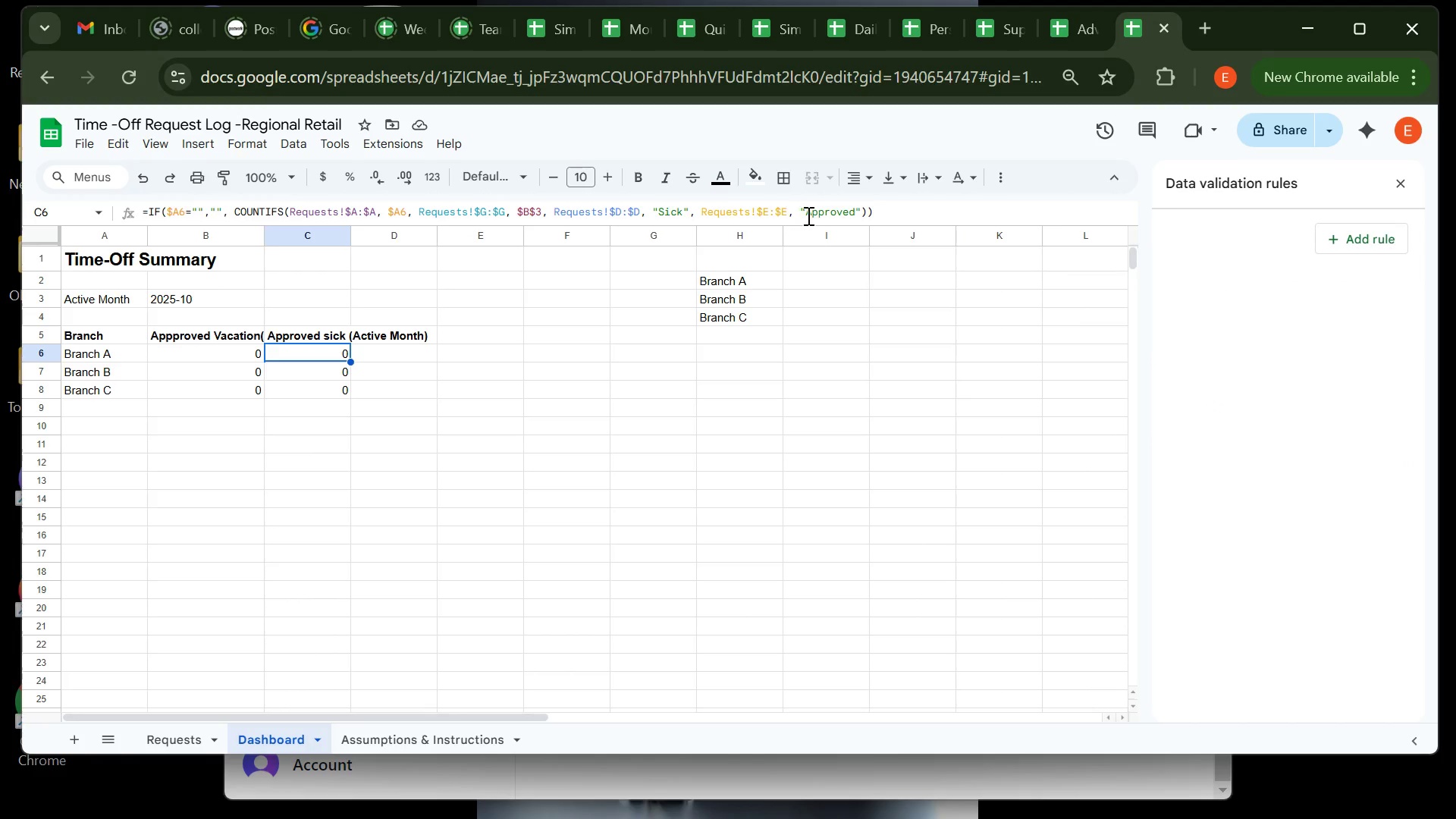 
wait(7.96)
 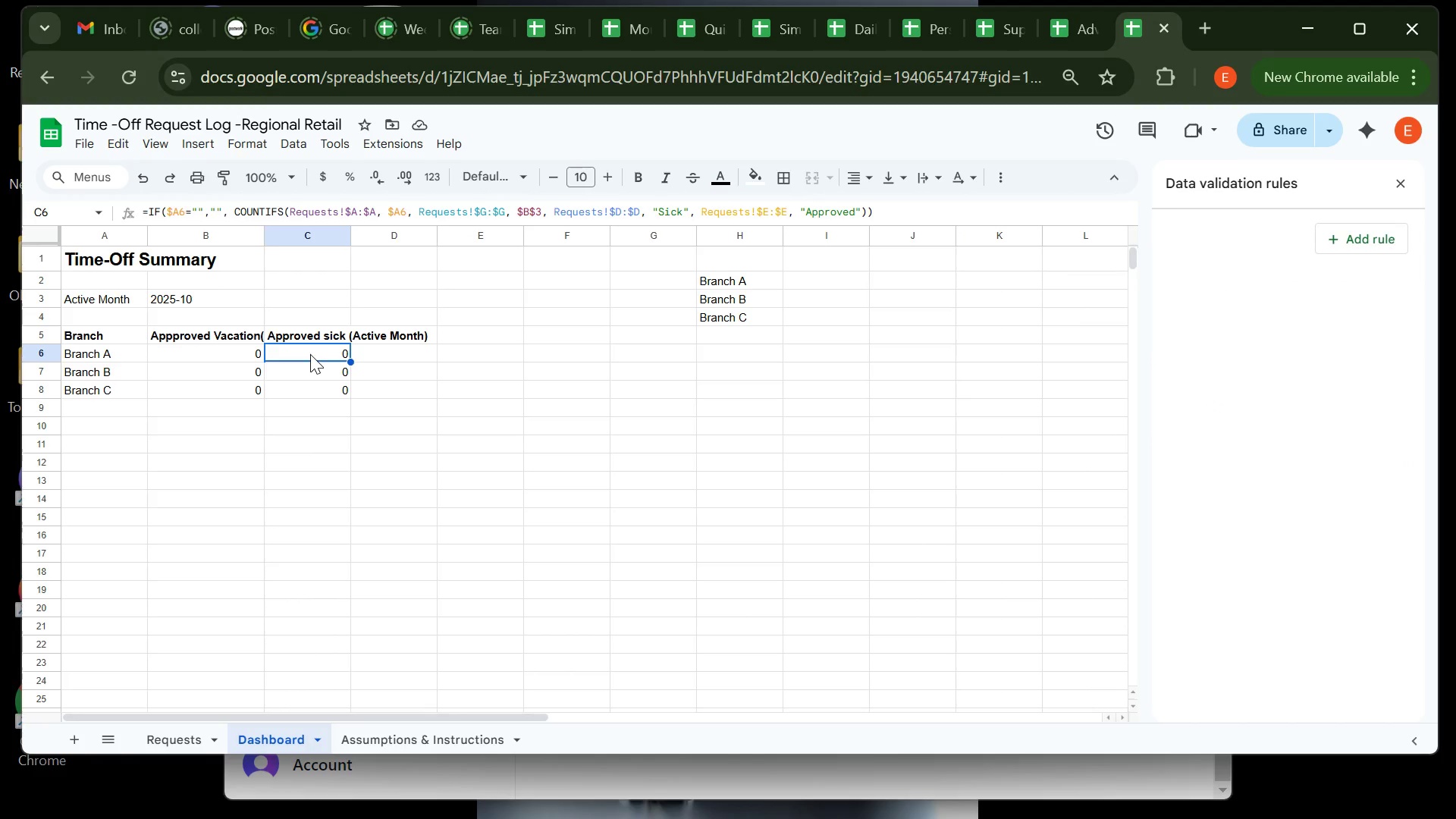 
left_click([855, 211])
 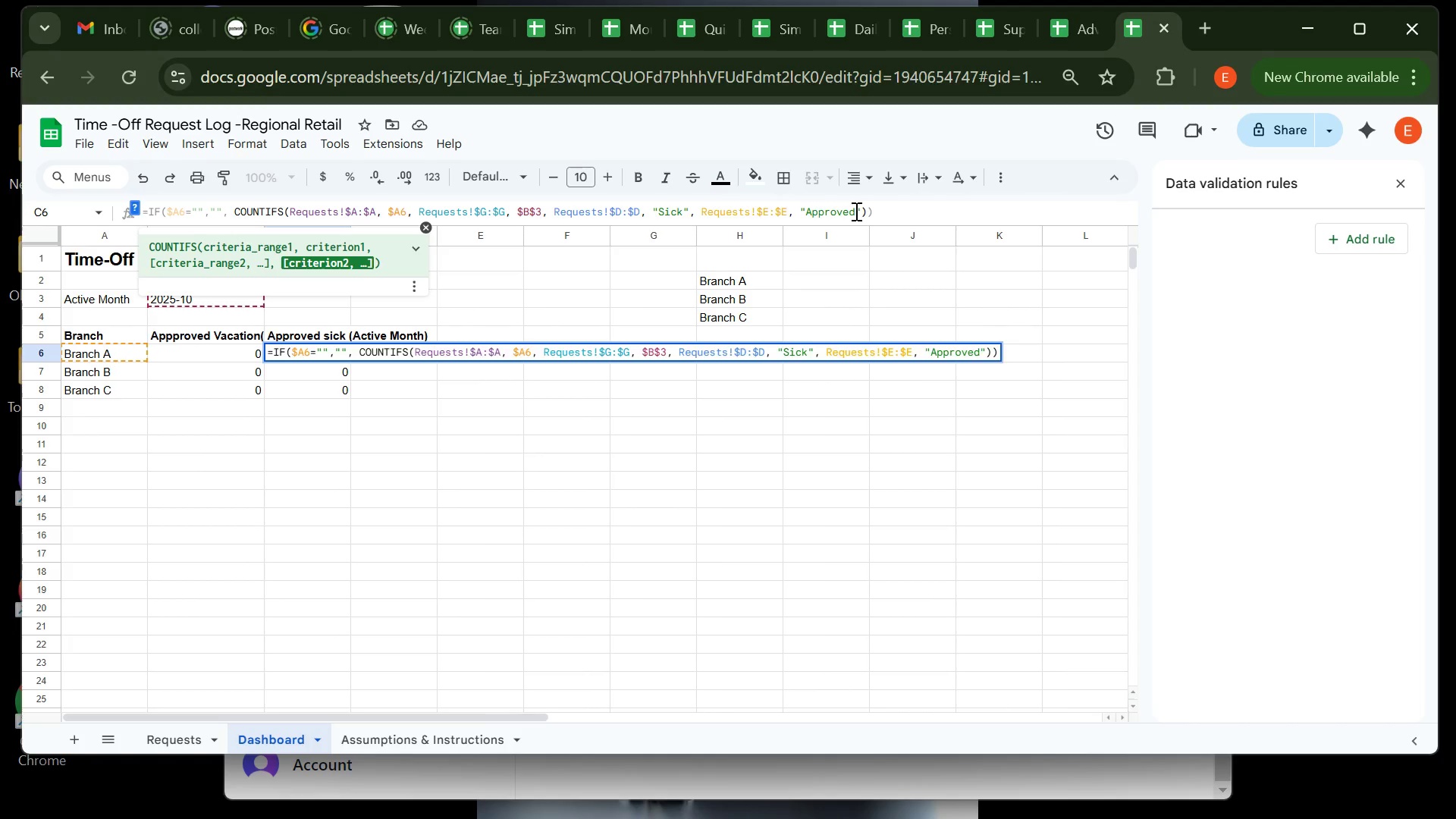 
left_click_drag(start_coordinate=[855, 211], to_coordinate=[807, 218])
 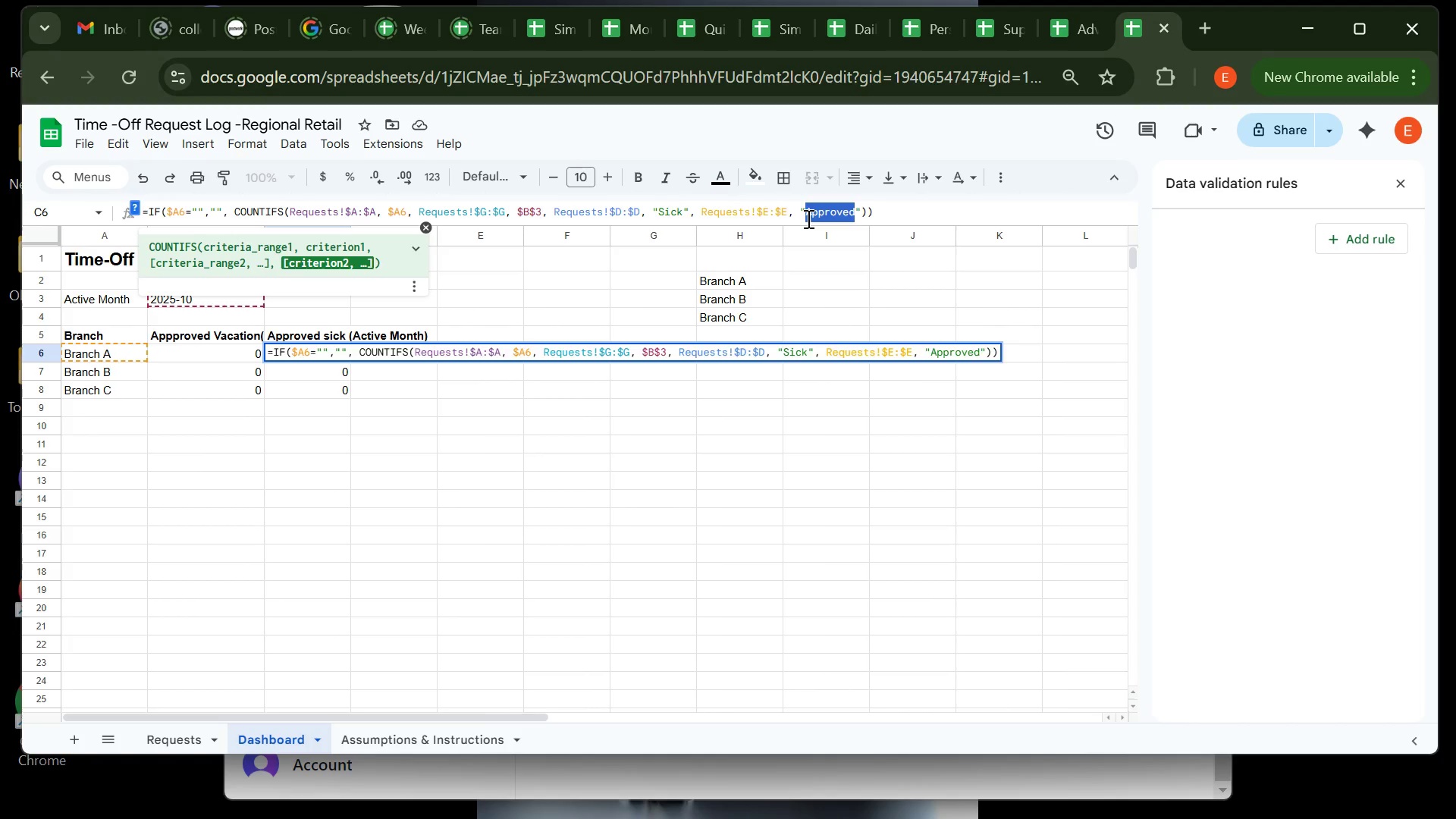 
key(Control+ControlLeft)
 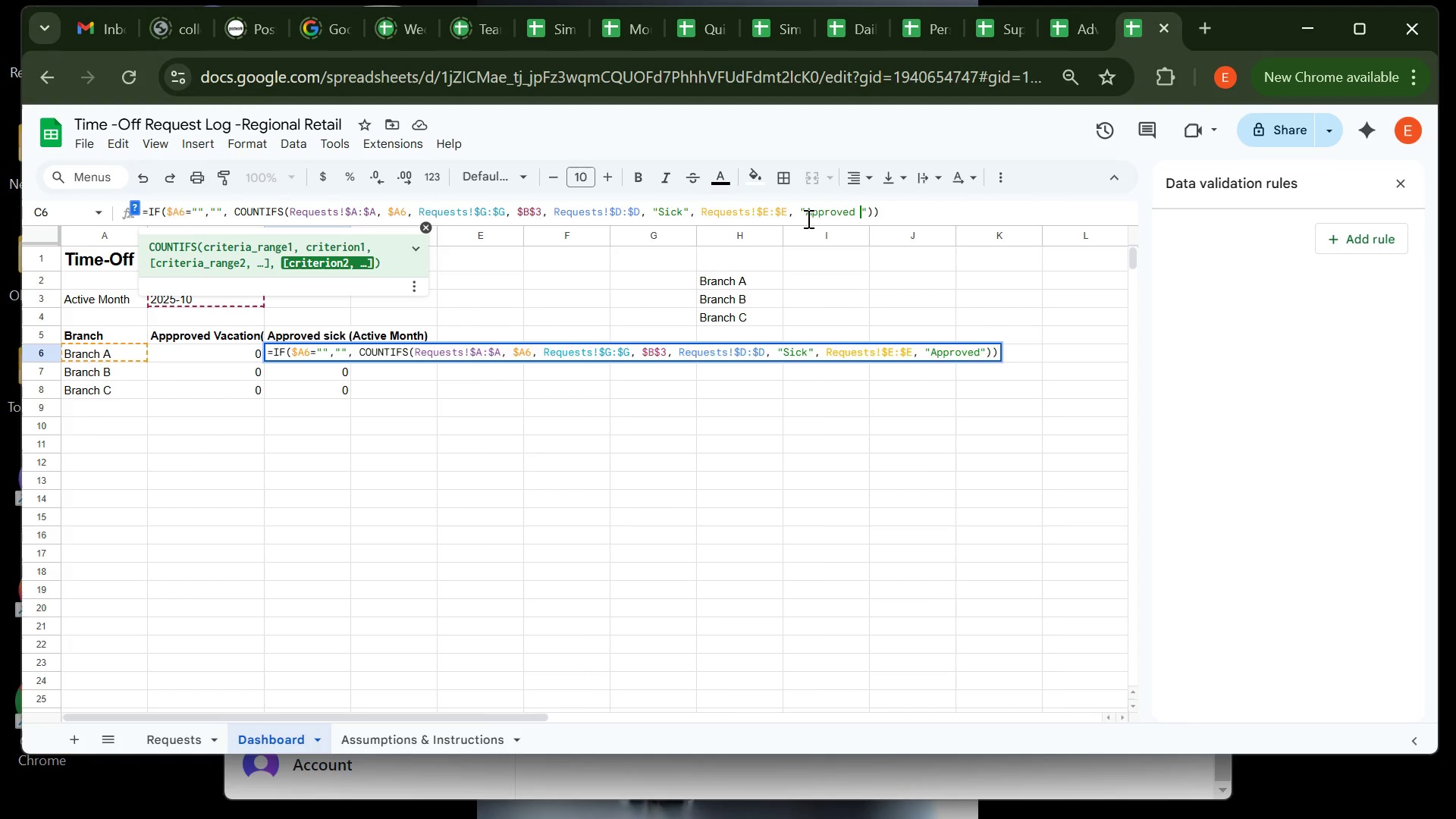 
key(Control+V)
 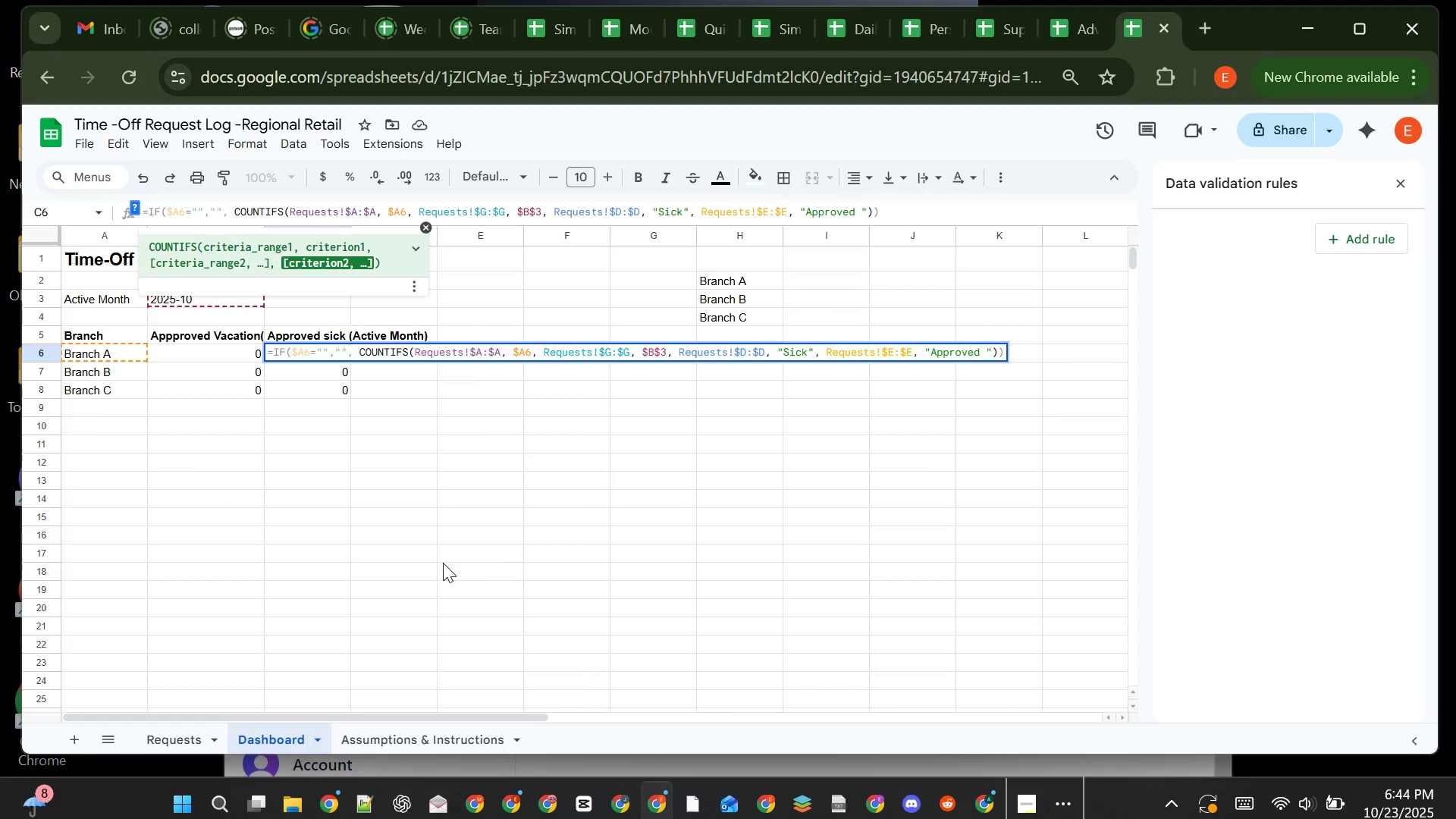 
wait(7.02)
 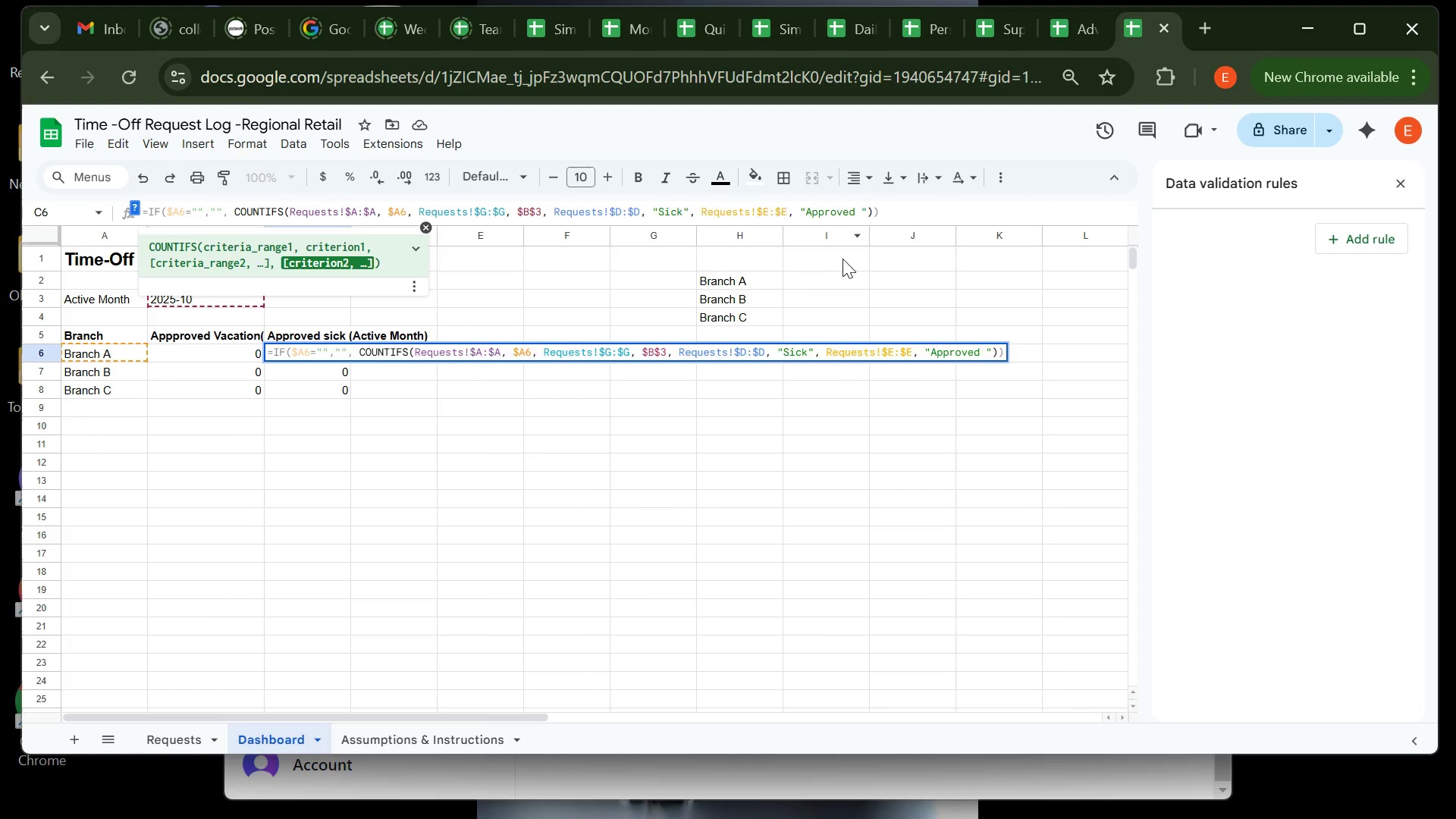 
left_click([194, 737])
 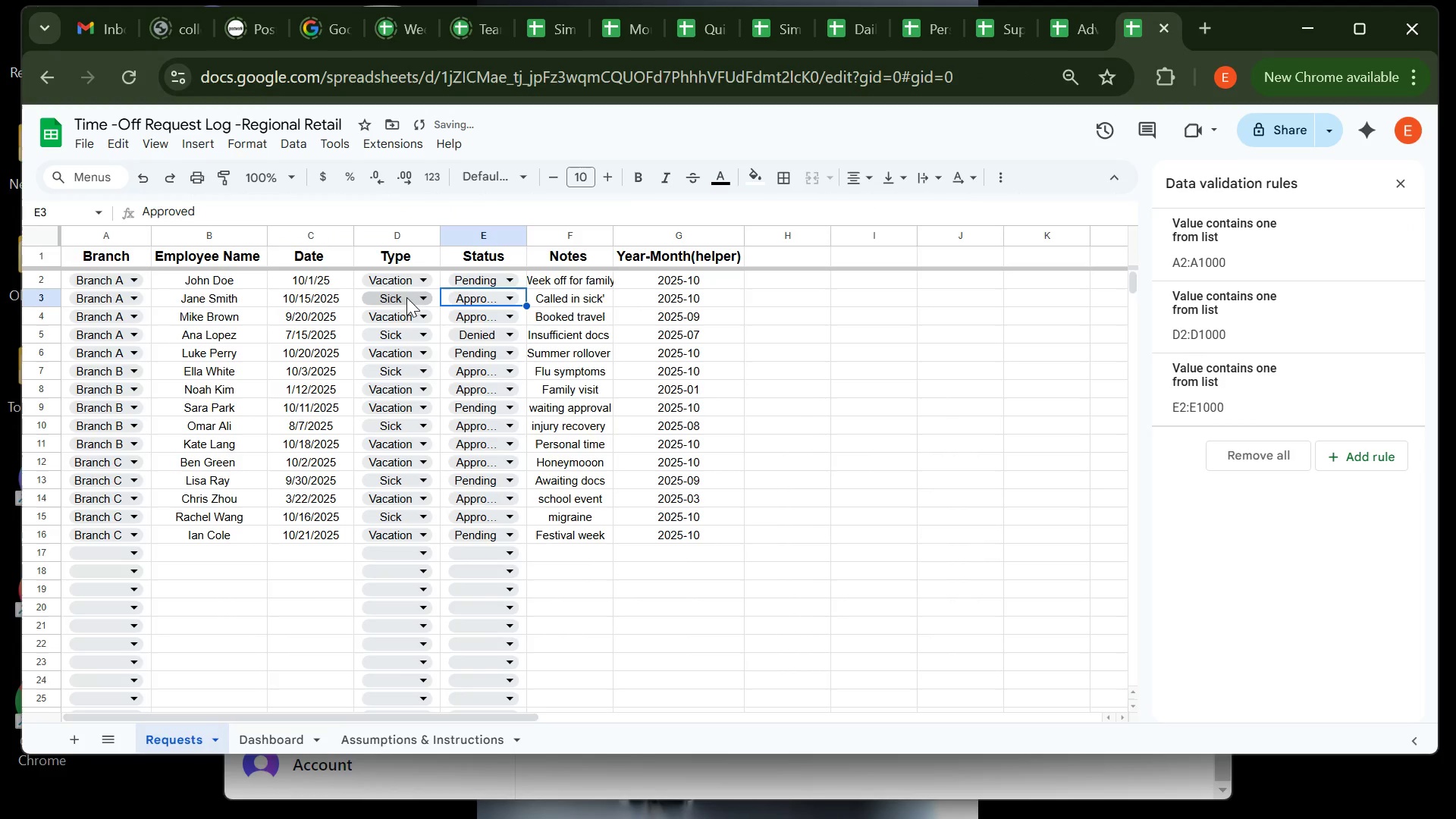 
left_click([406, 297])
 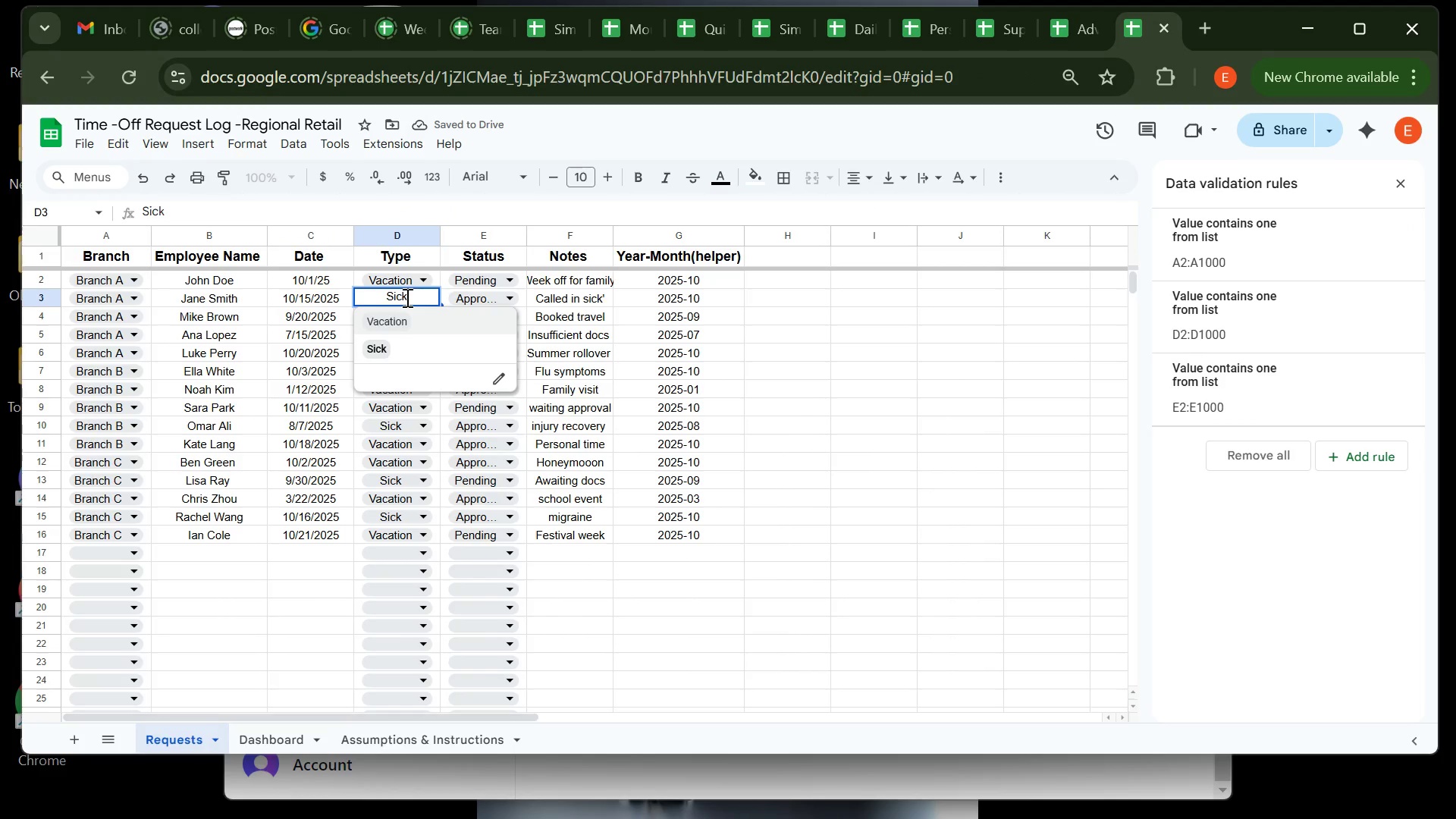 
key(Control+A)
 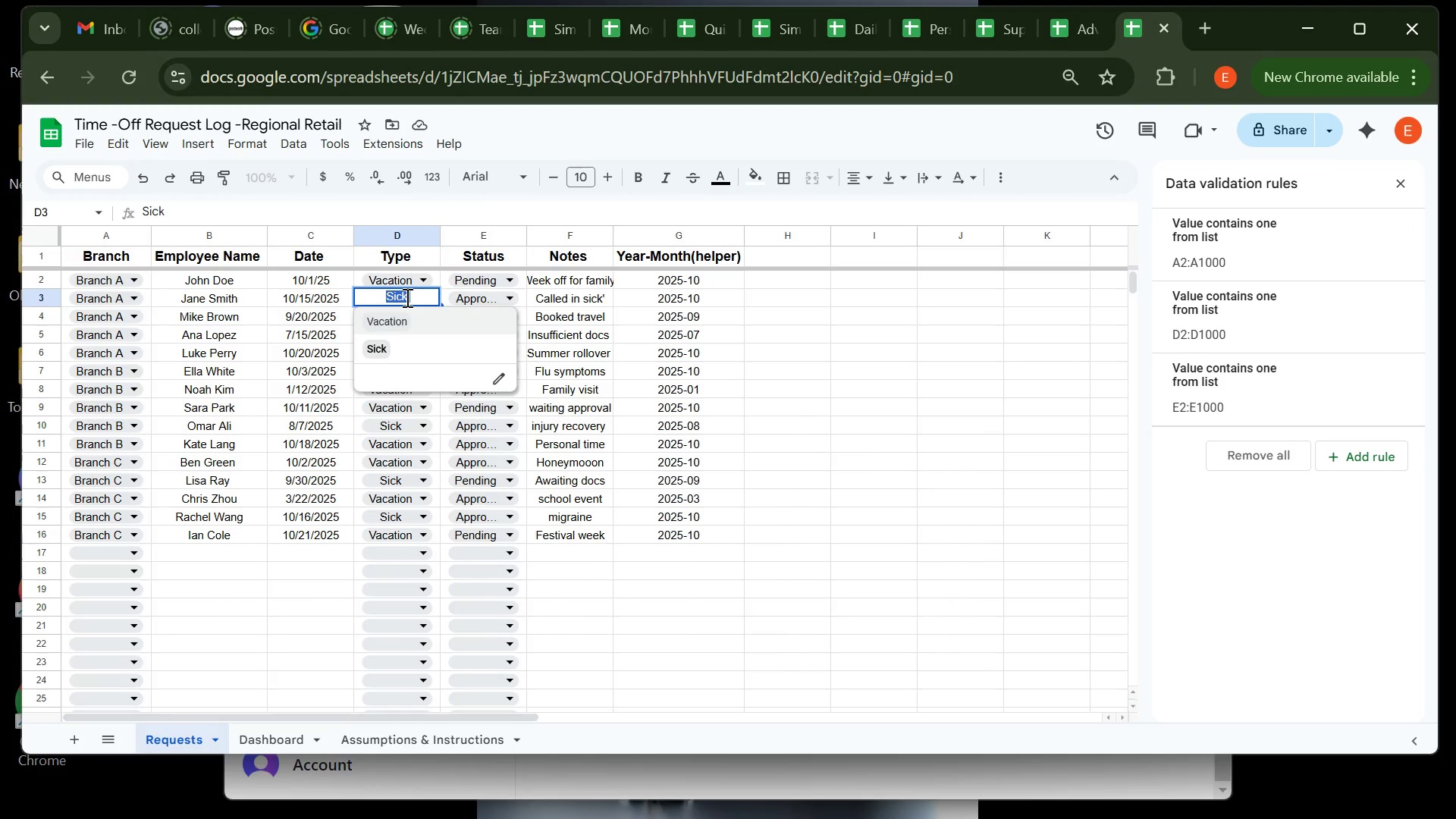 
key(Control+C)
 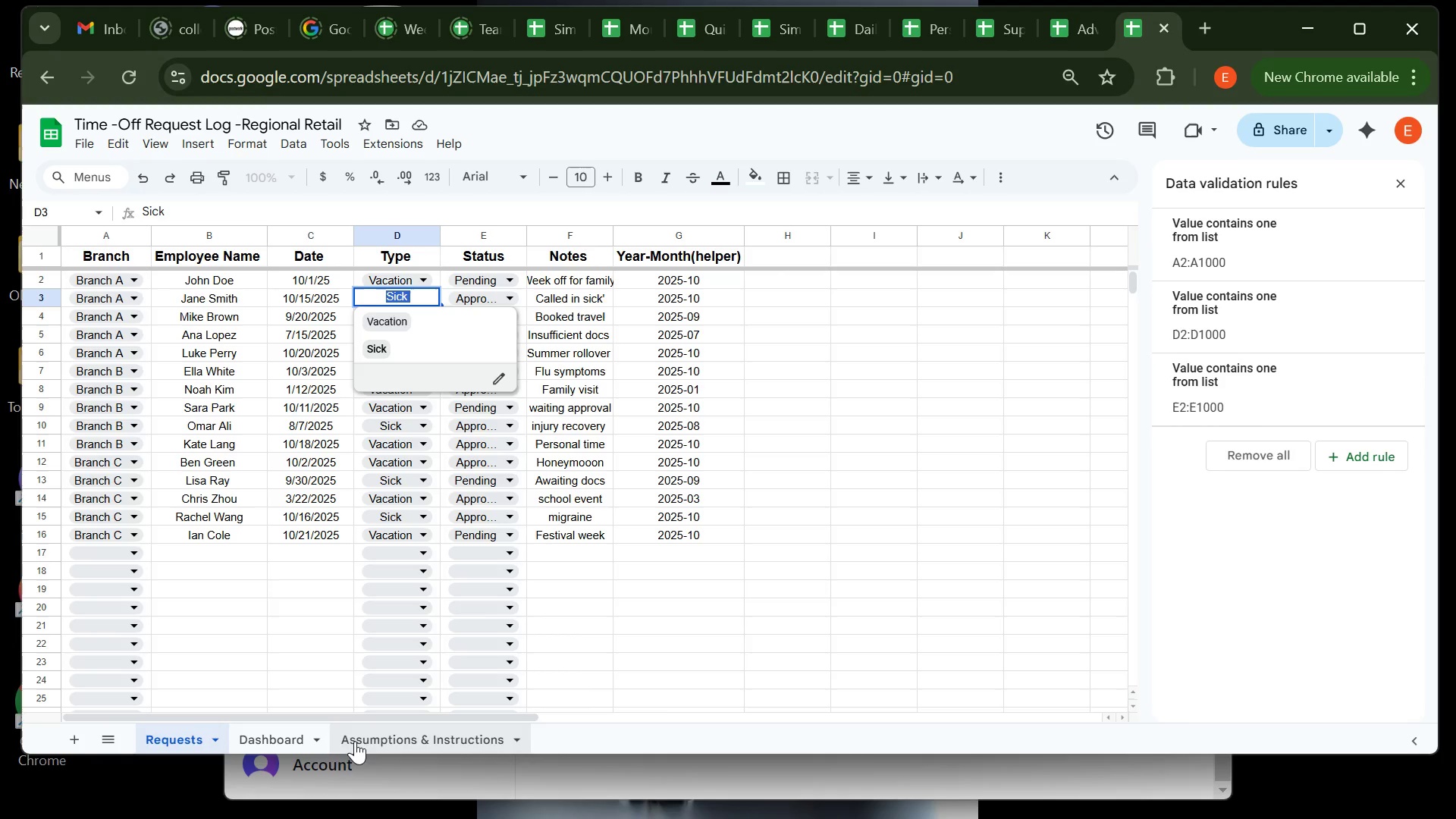 
left_click([278, 742])
 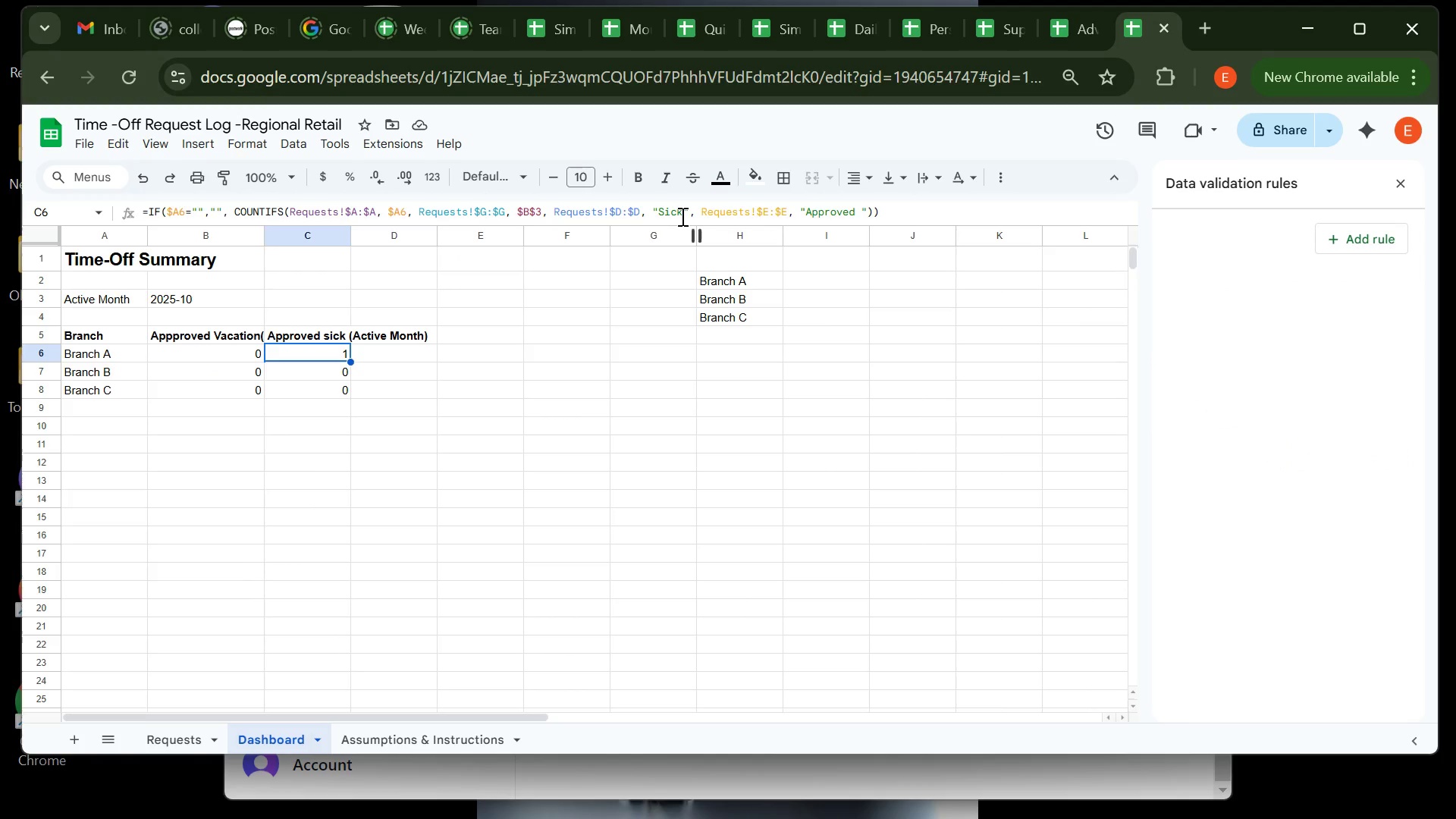 
left_click([681, 216])
 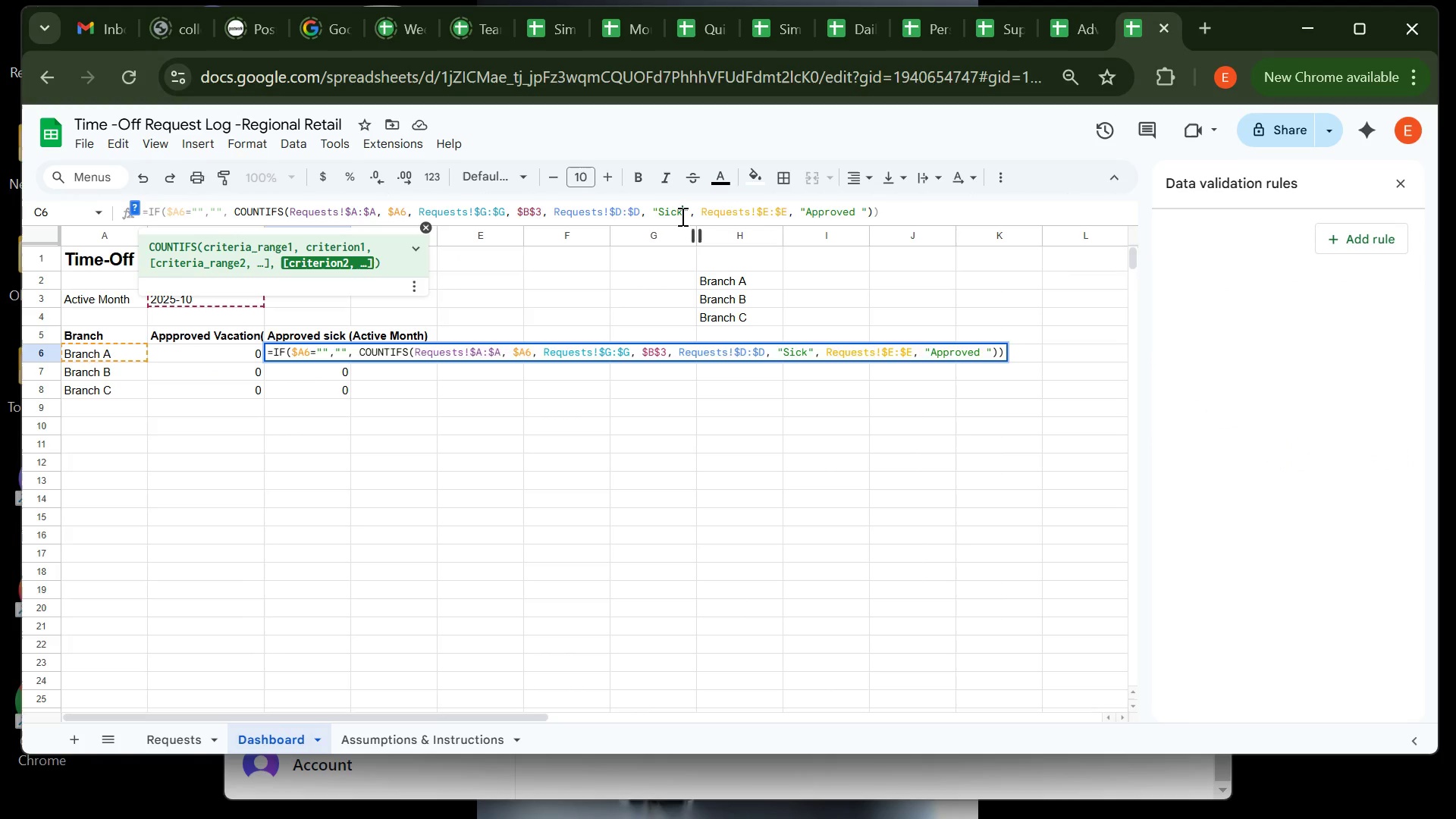 
left_click_drag(start_coordinate=[681, 216], to_coordinate=[661, 216])
 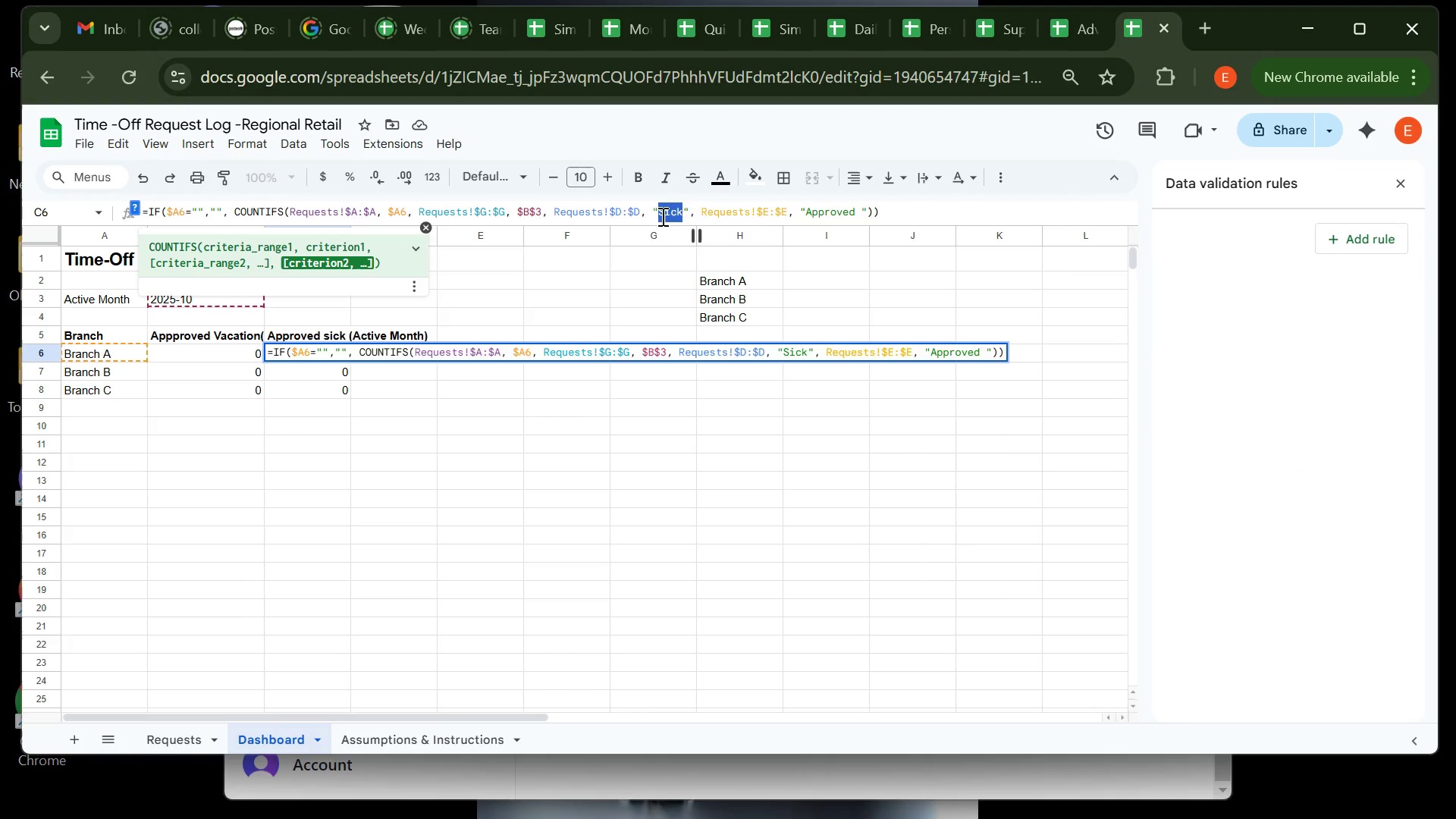 
key(Control+V)
 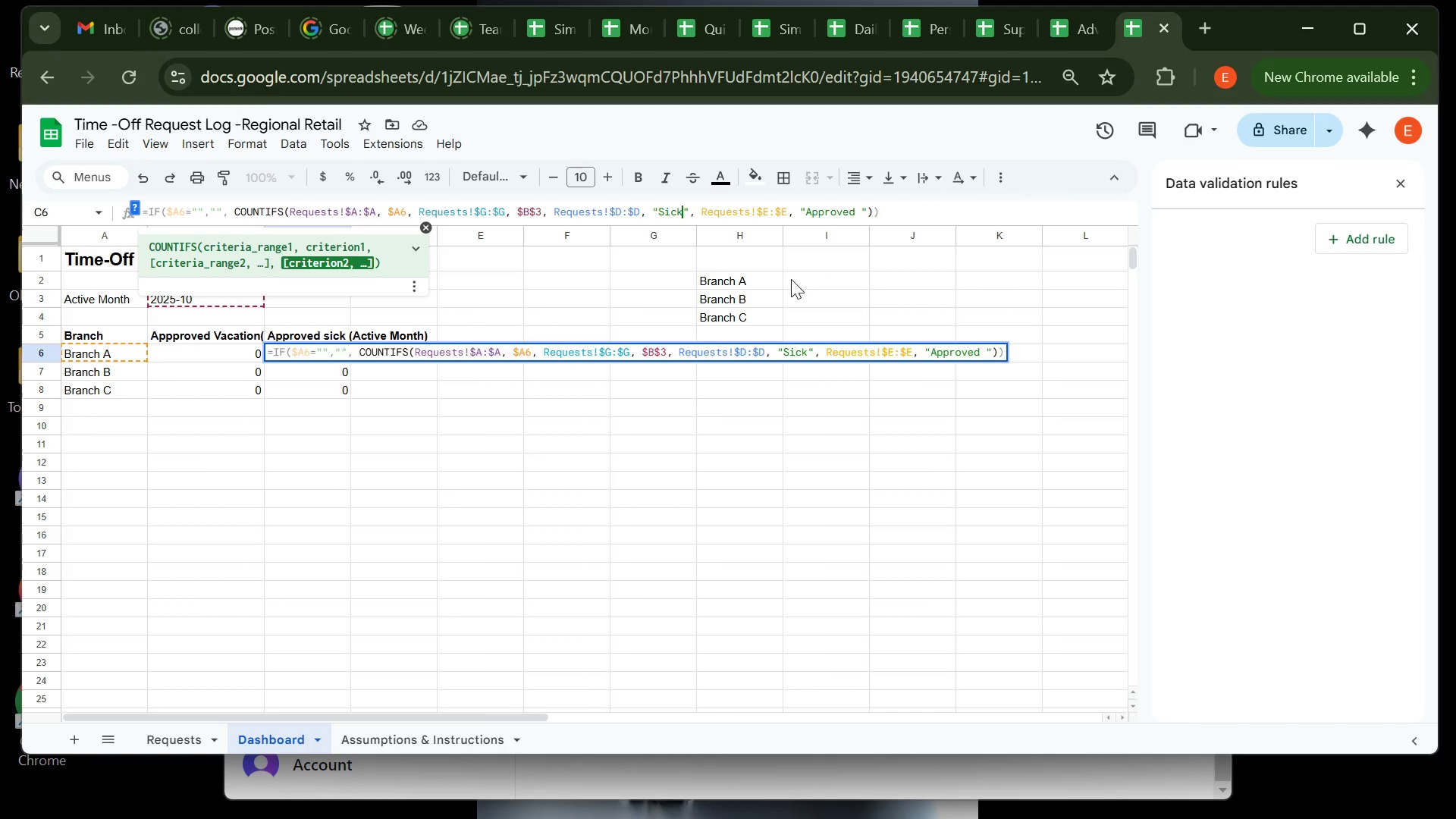 
key(Enter)
 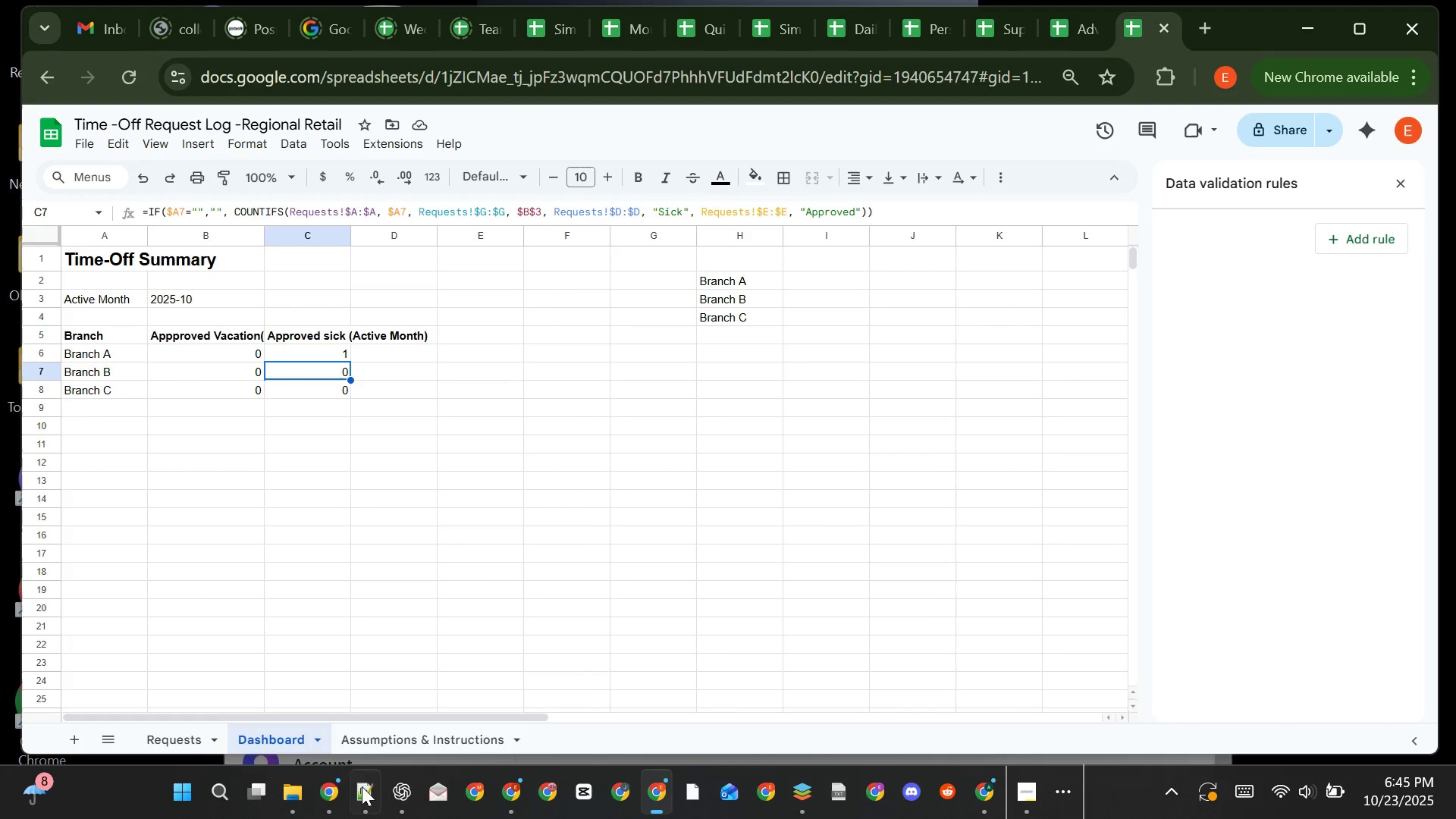 
wait(9.73)
 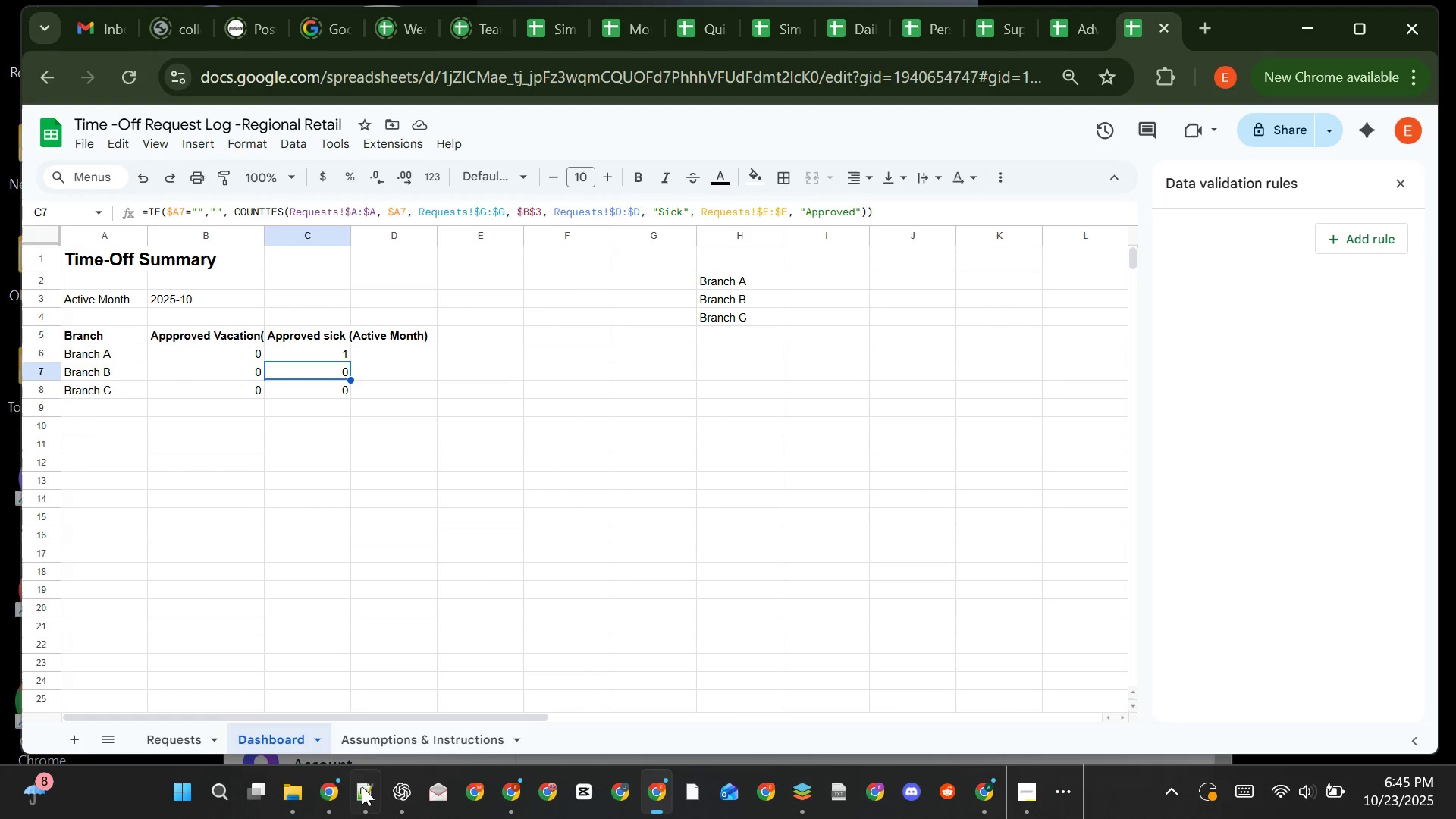 
left_click([246, 356])
 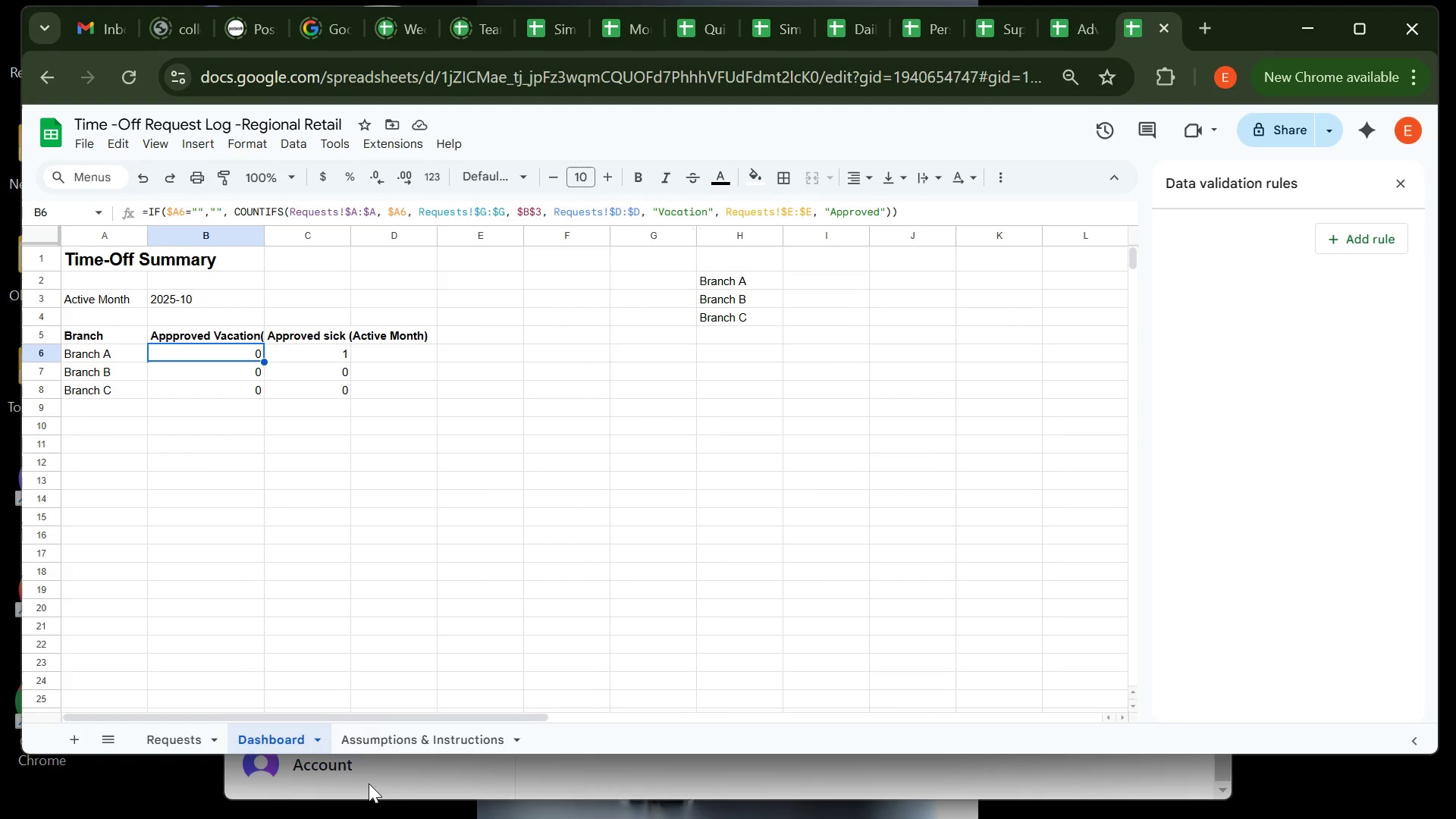 
mouse_move([306, 726])
 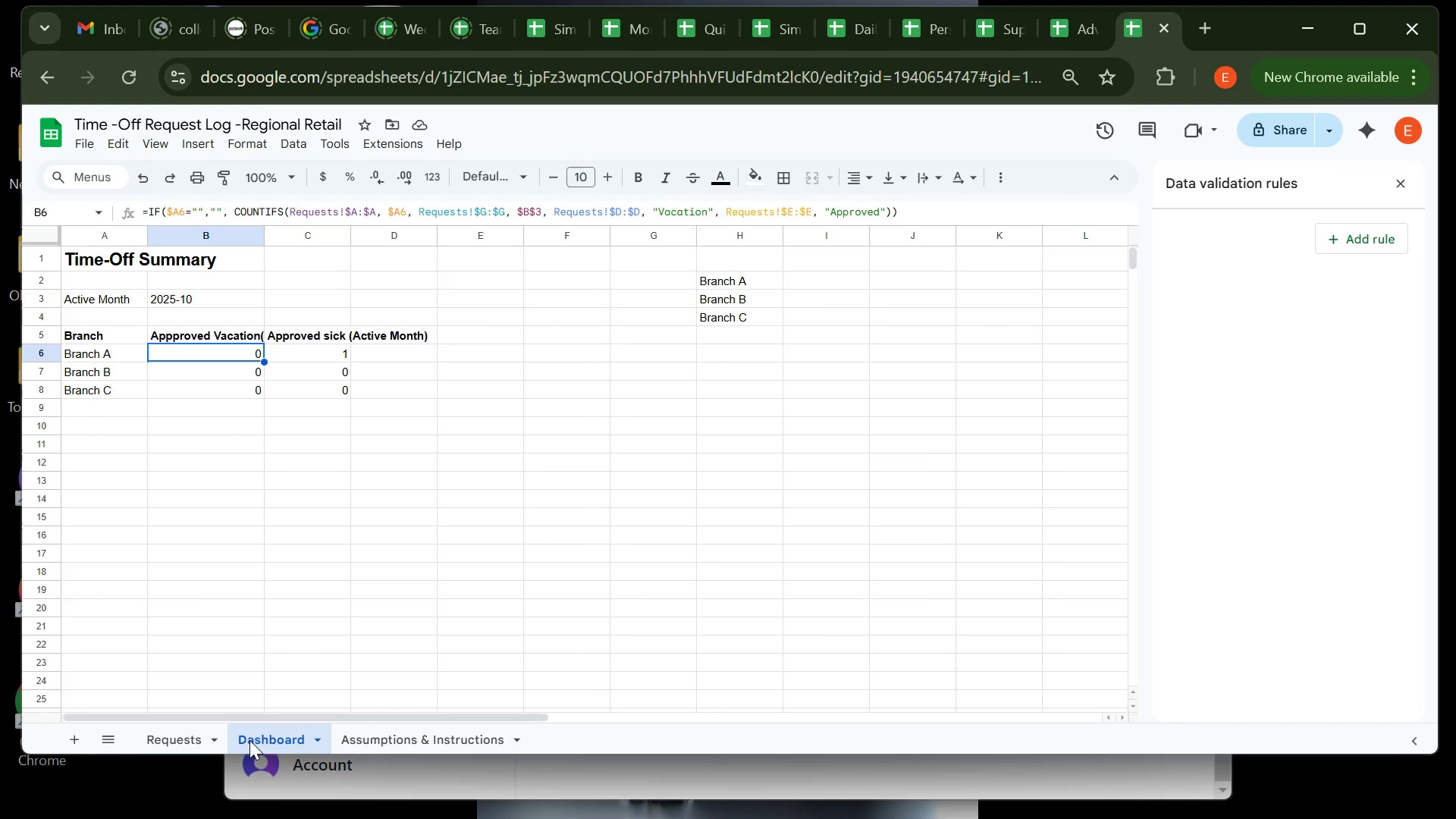 
left_click([177, 738])
 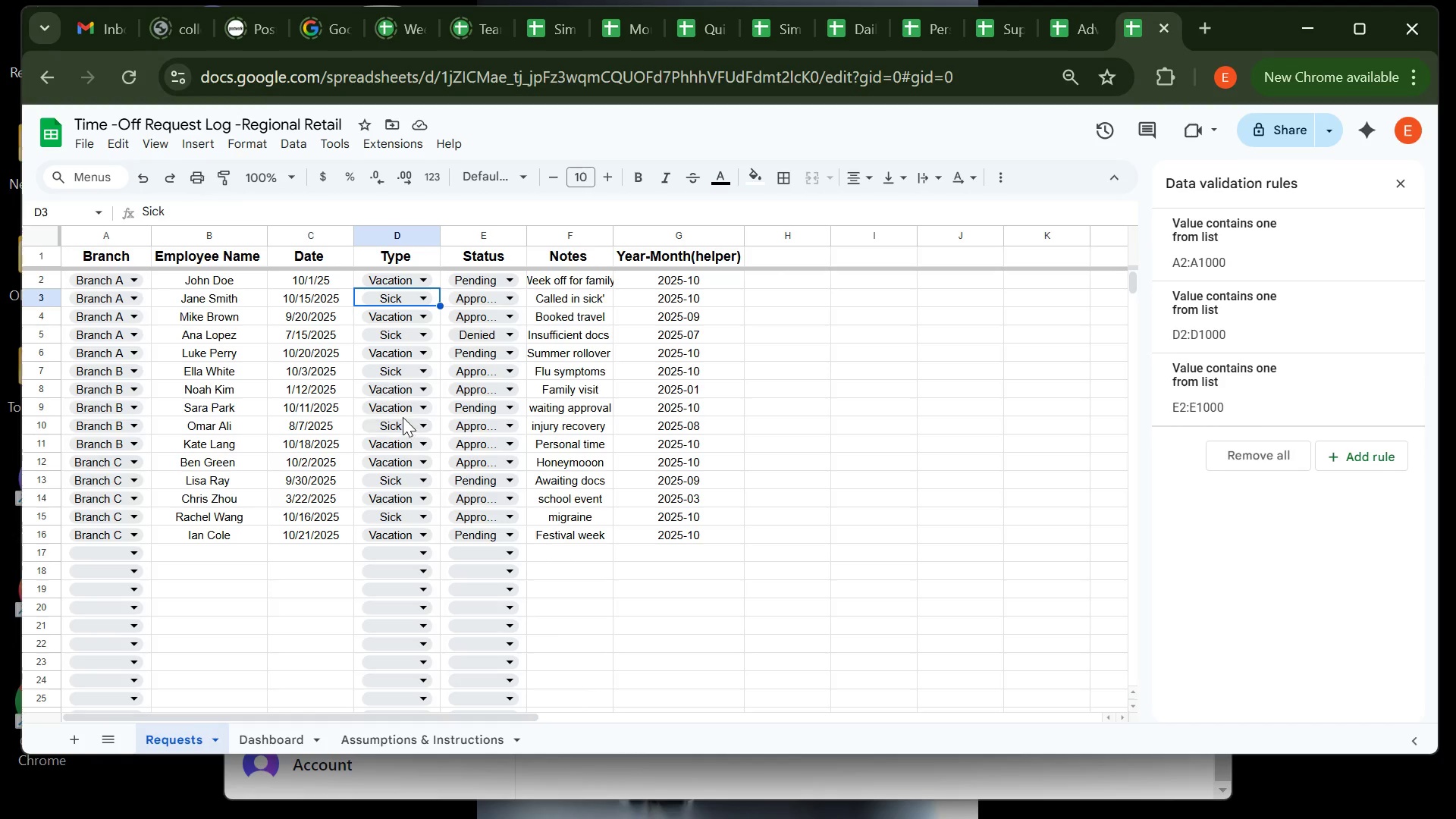 
wait(15.21)
 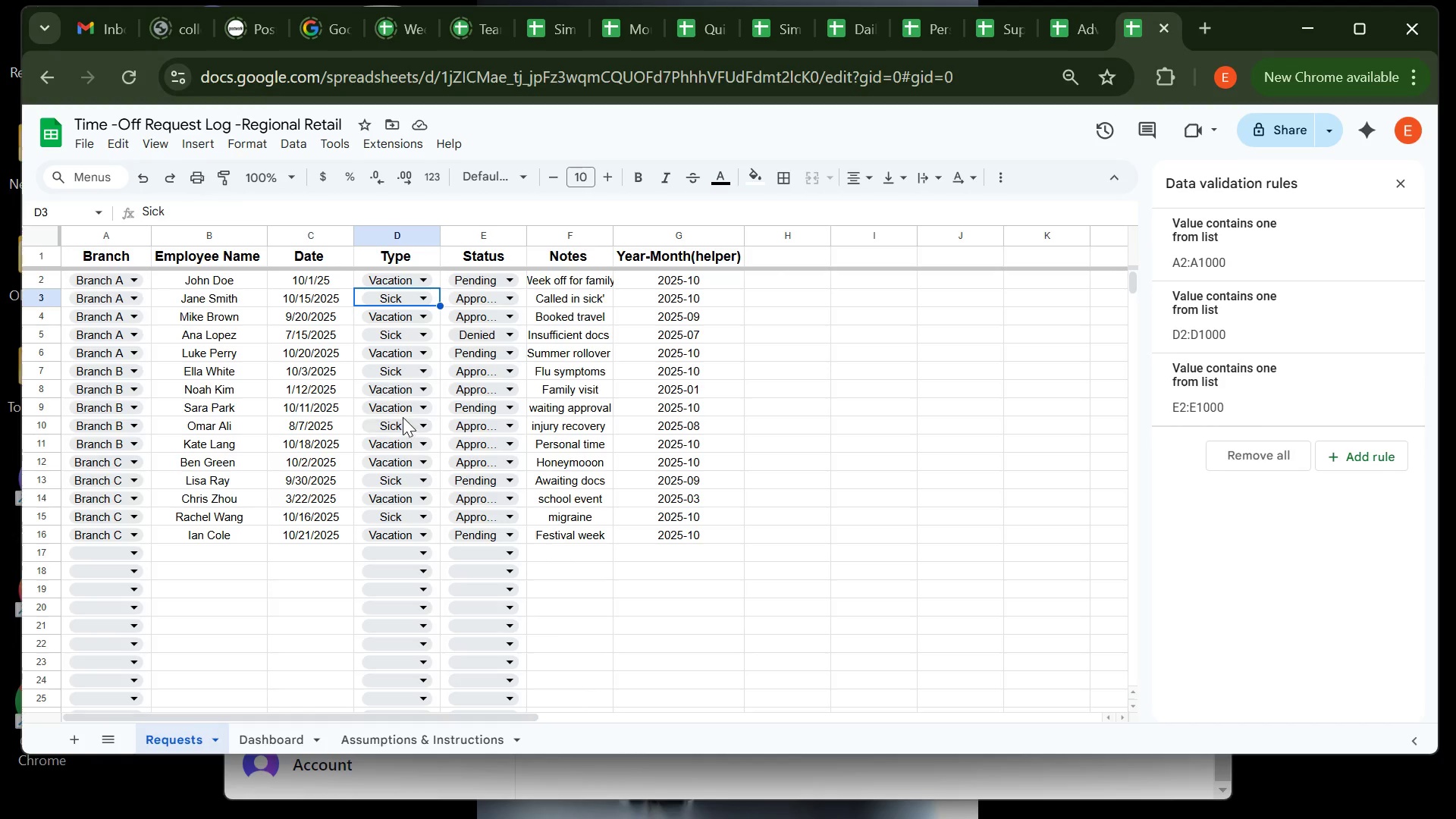 
left_click([397, 447])
 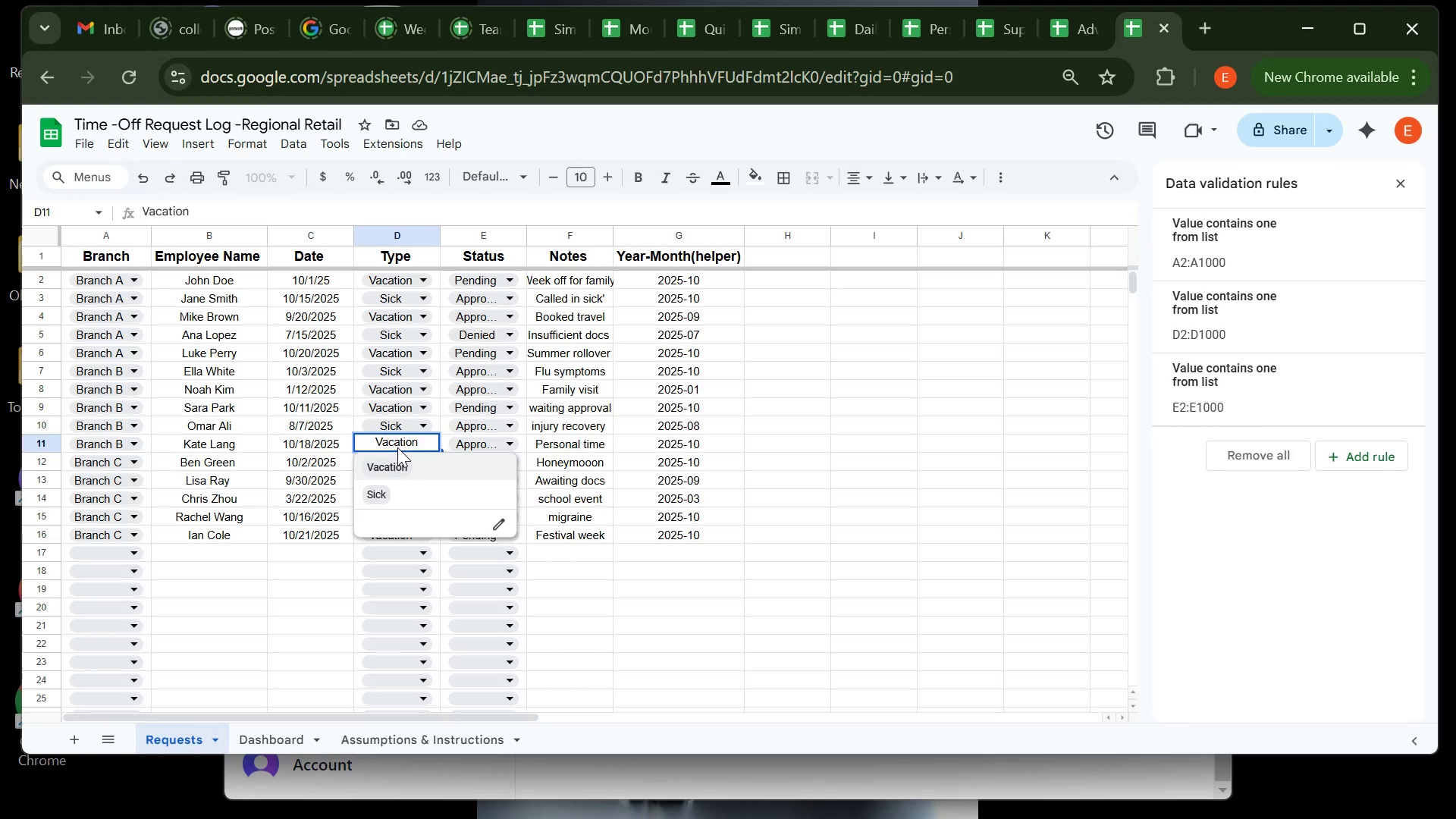 
key(Control+A)
 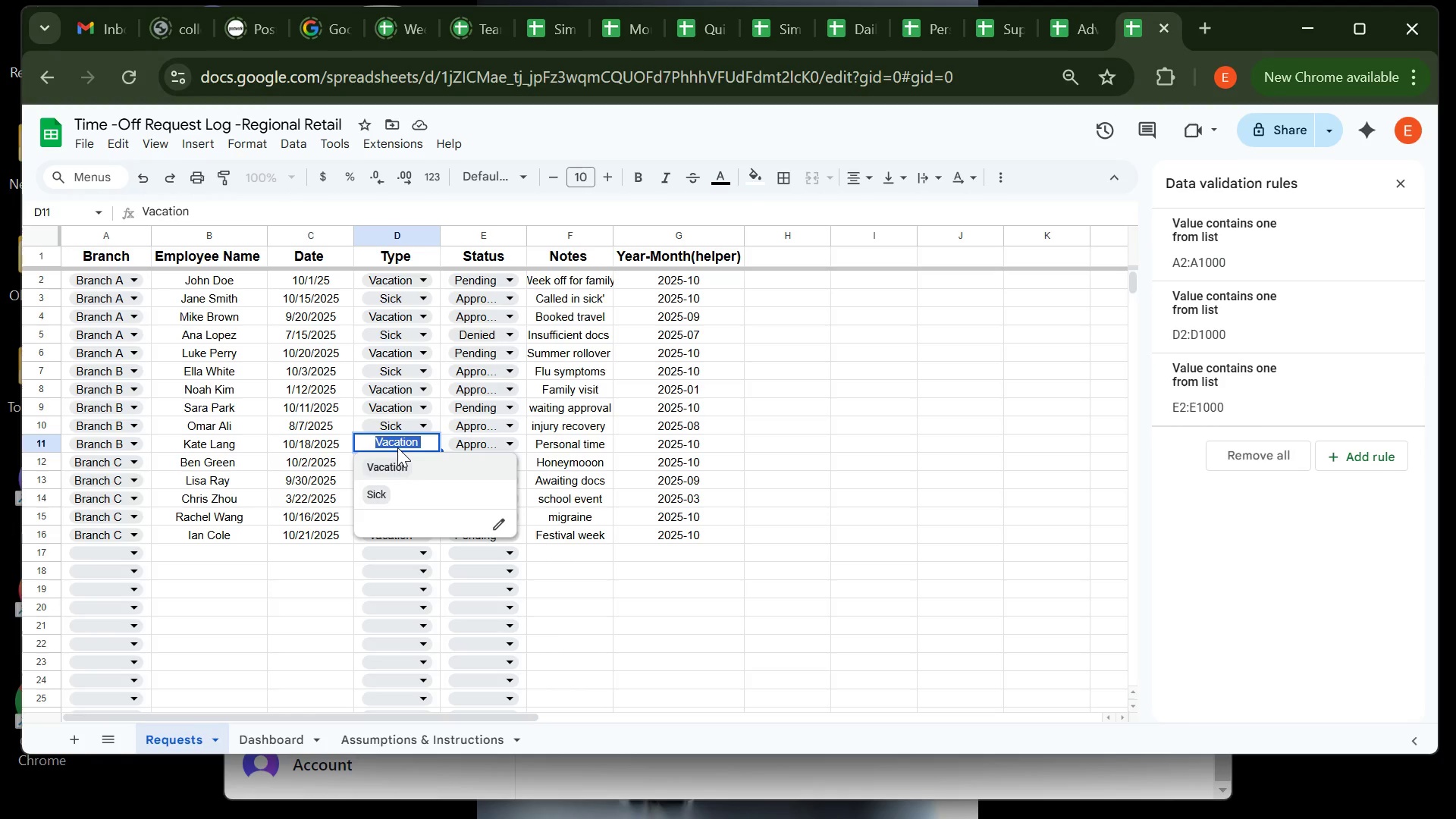 
key(Control+C)
 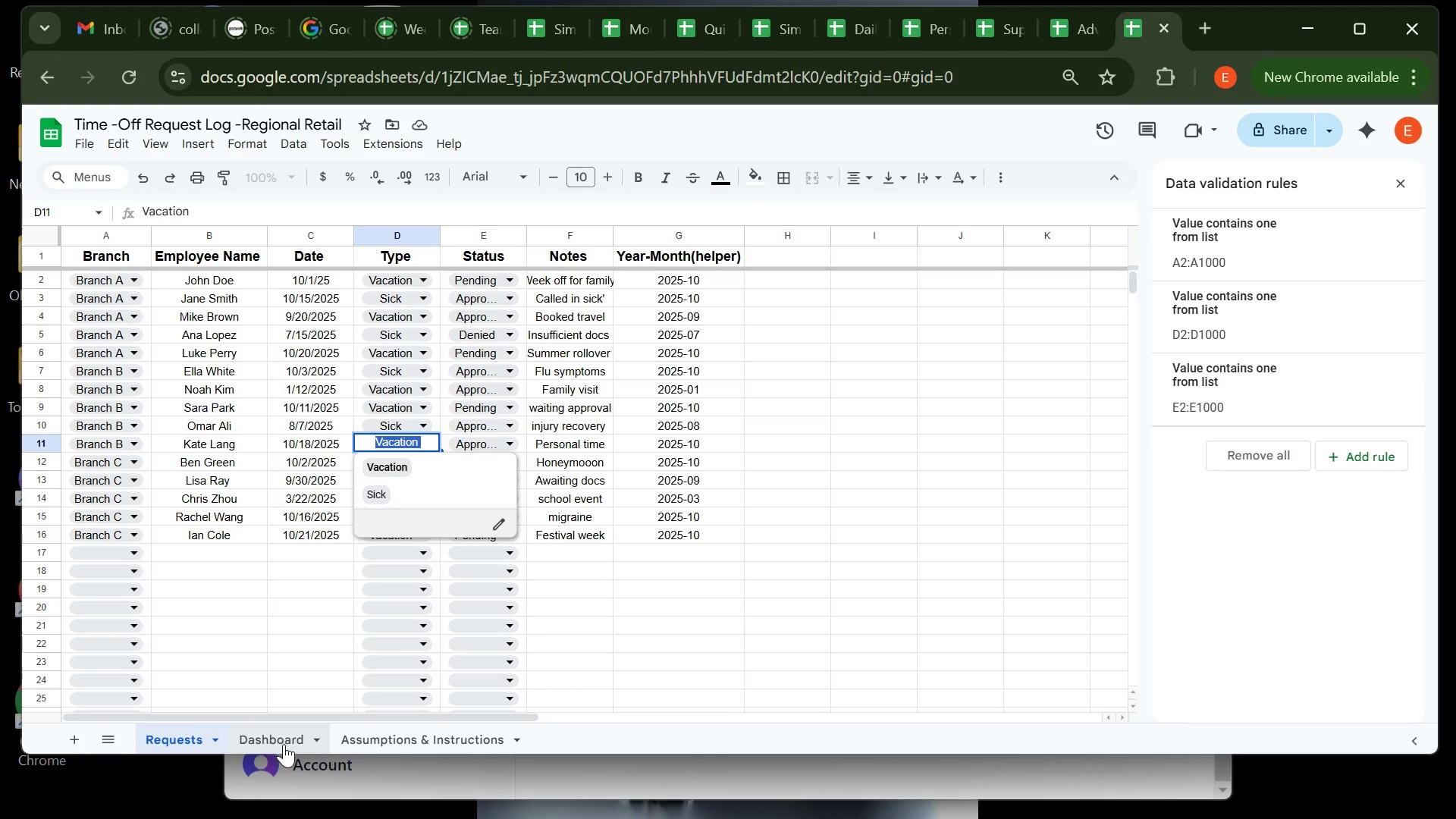 
left_click([281, 743])
 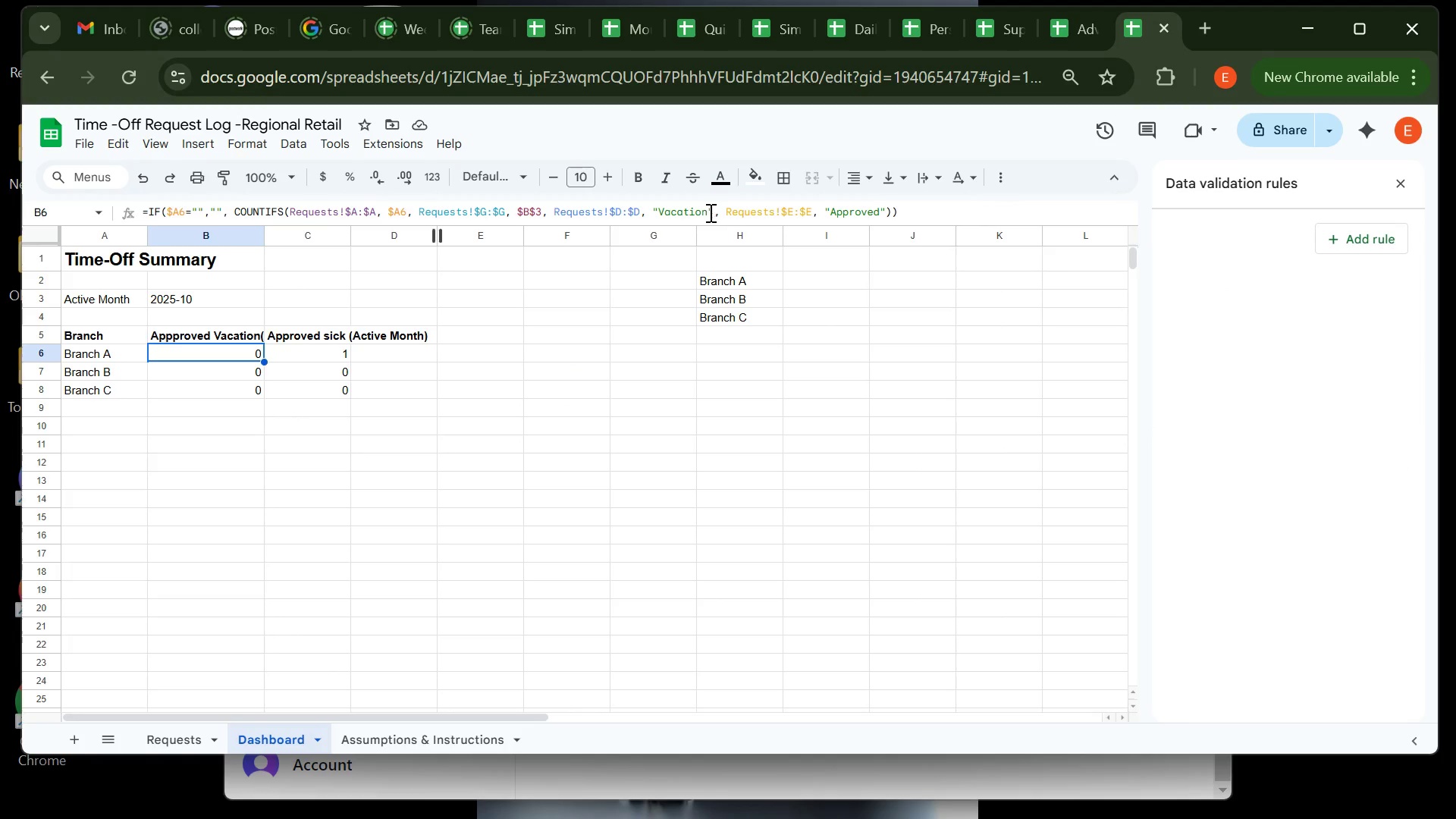 
left_click([708, 212])
 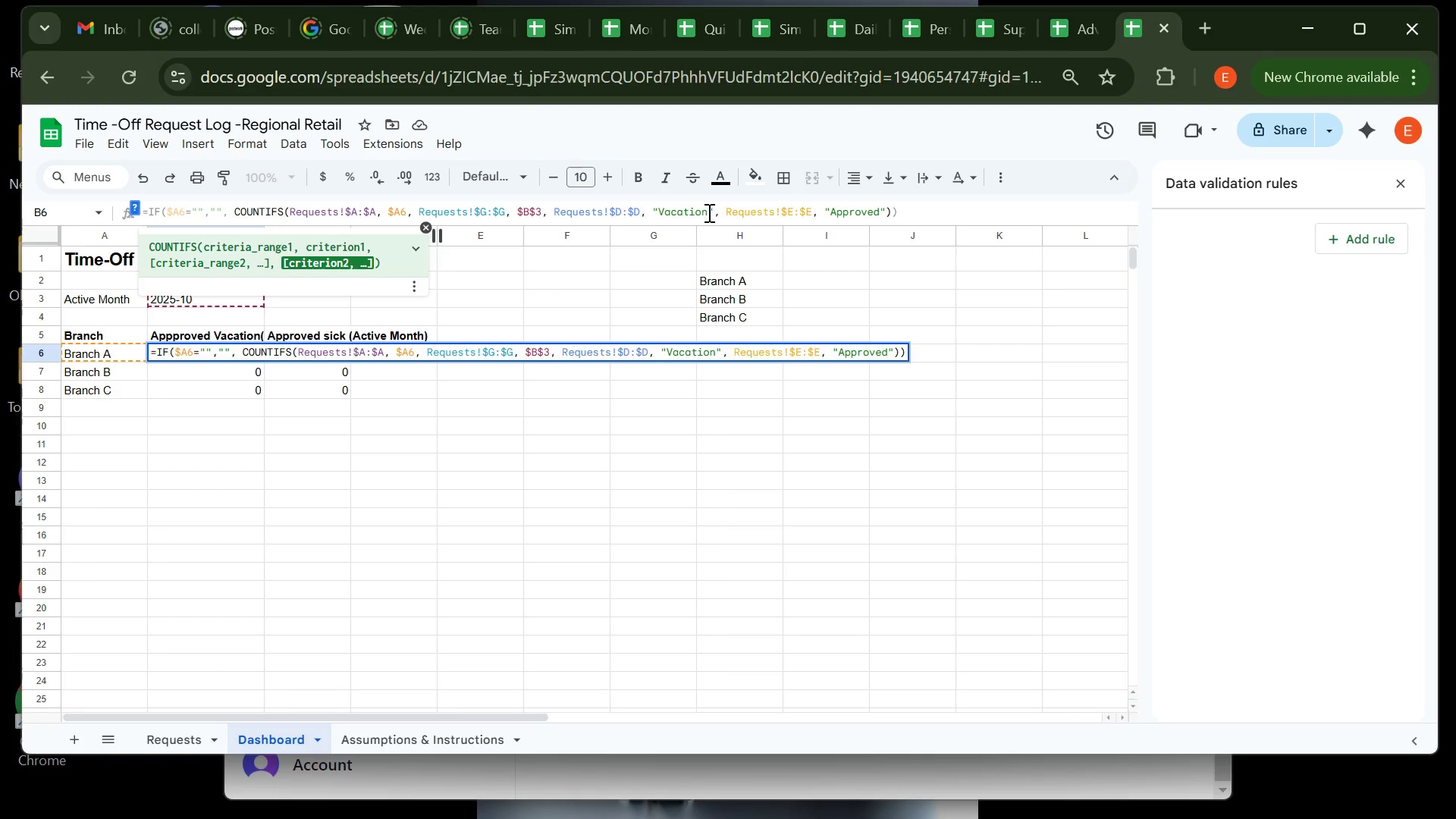 
left_click_drag(start_coordinate=[708, 212], to_coordinate=[661, 216])
 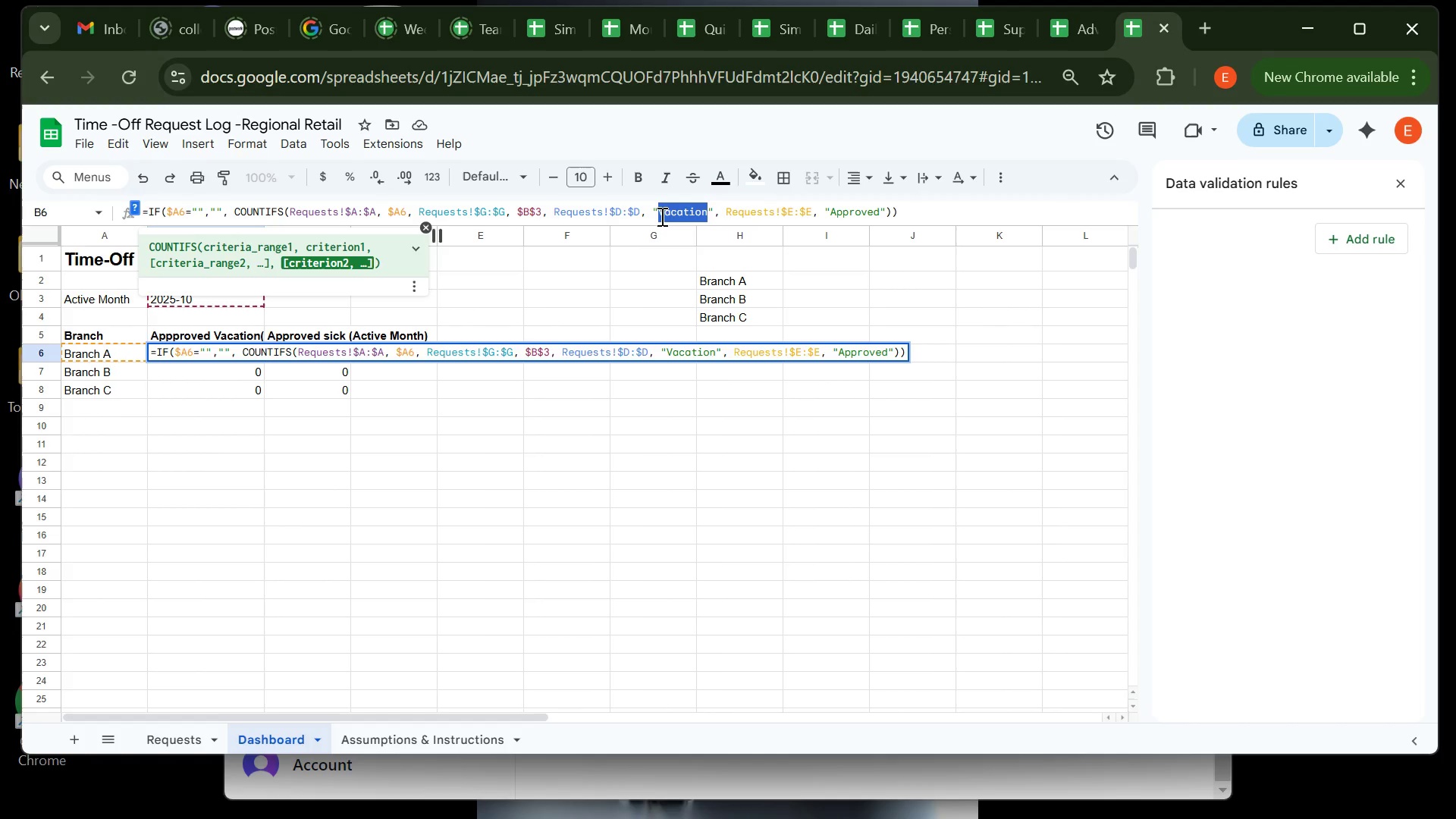 
key(Control+V)
 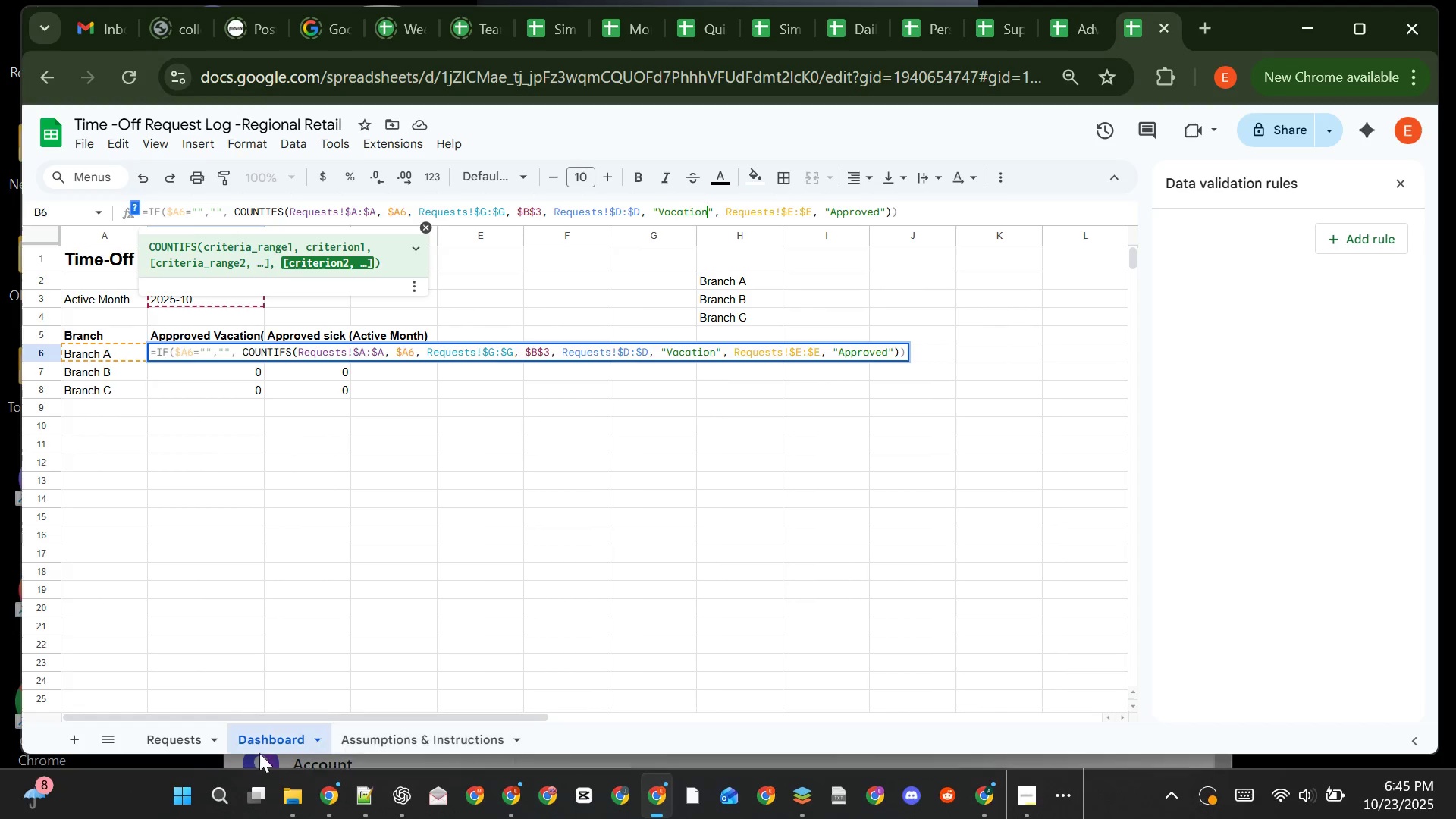 
left_click([209, 736])
 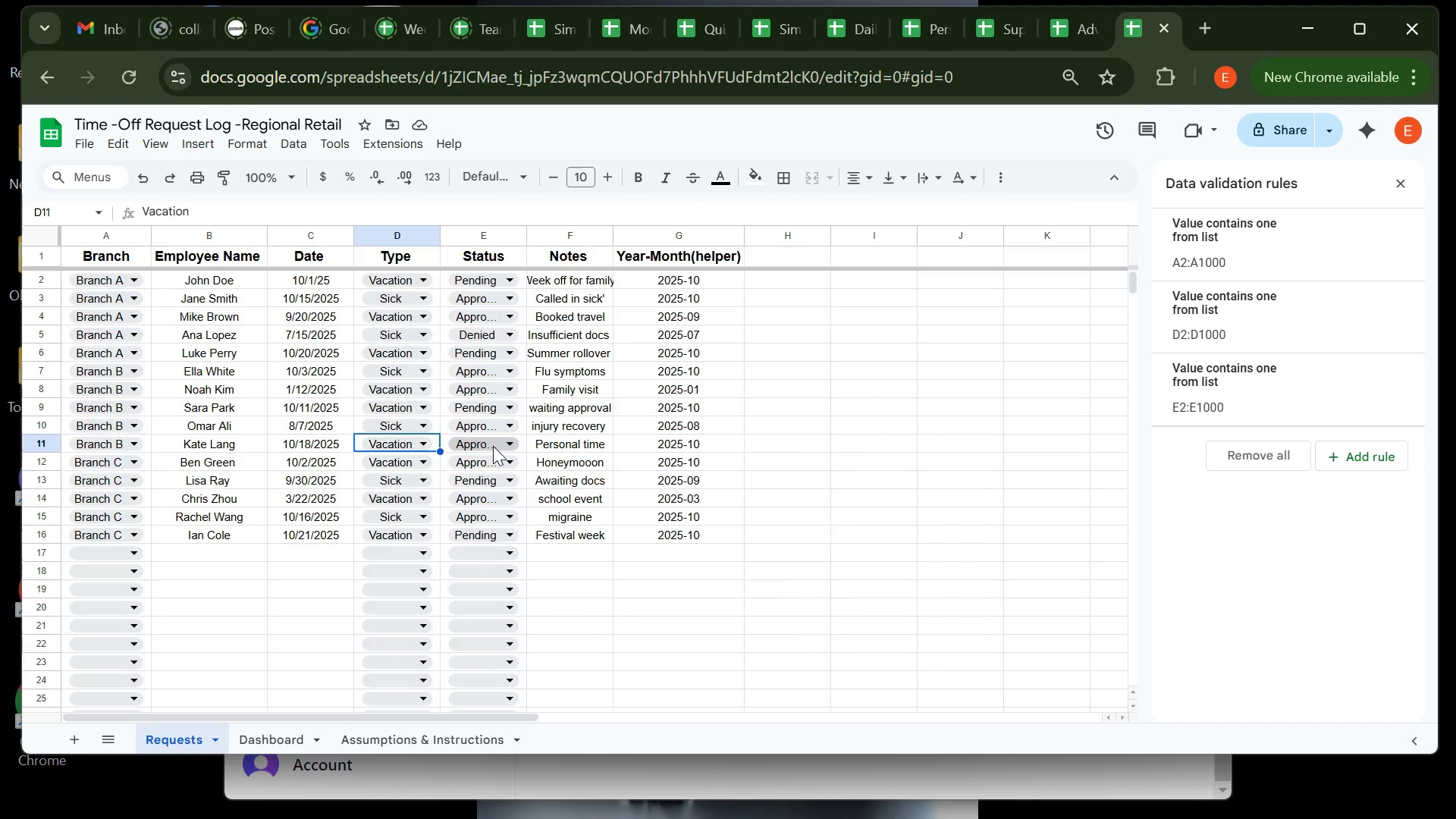 
left_click([493, 446])
 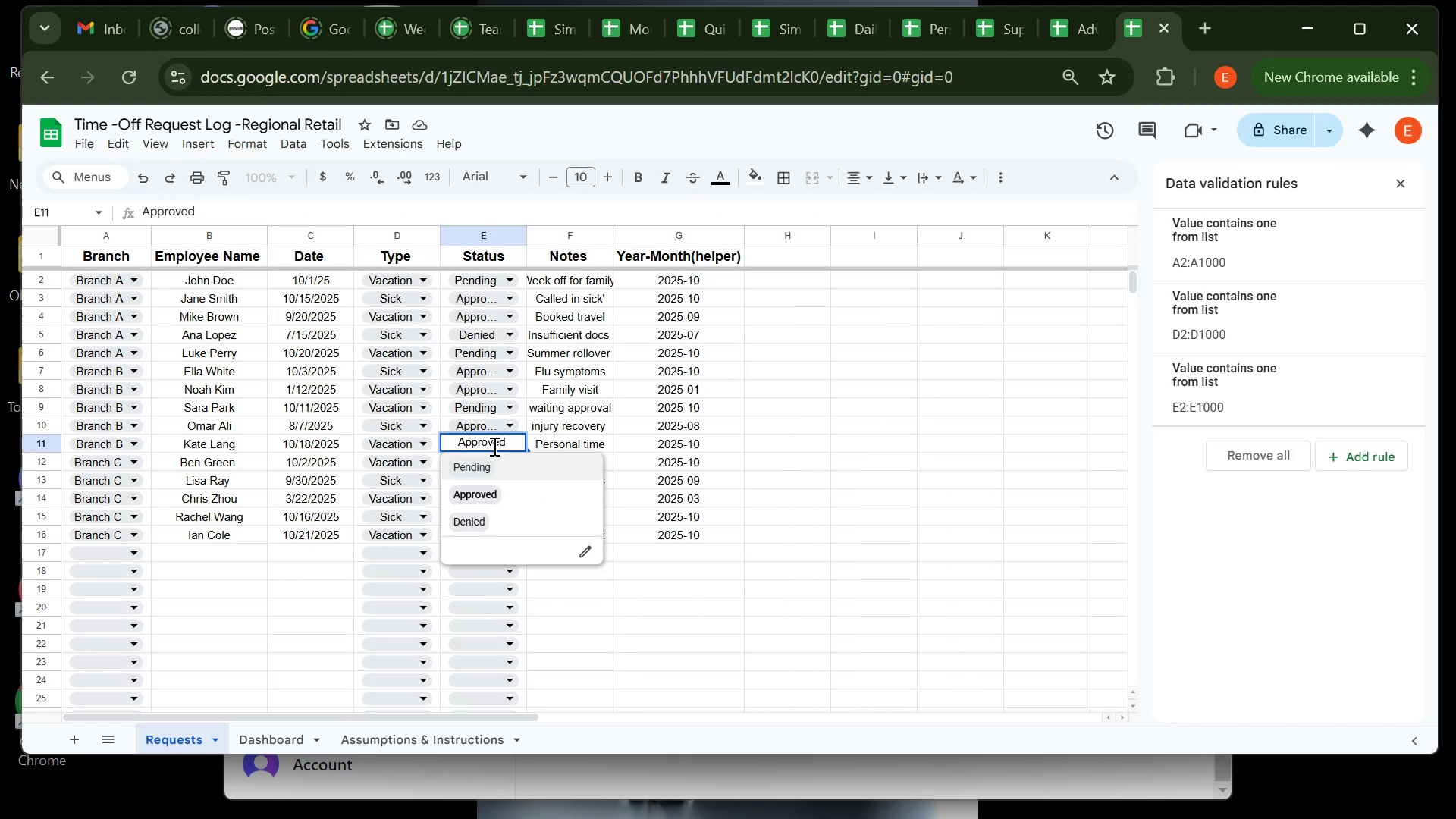 
key(Control+A)
 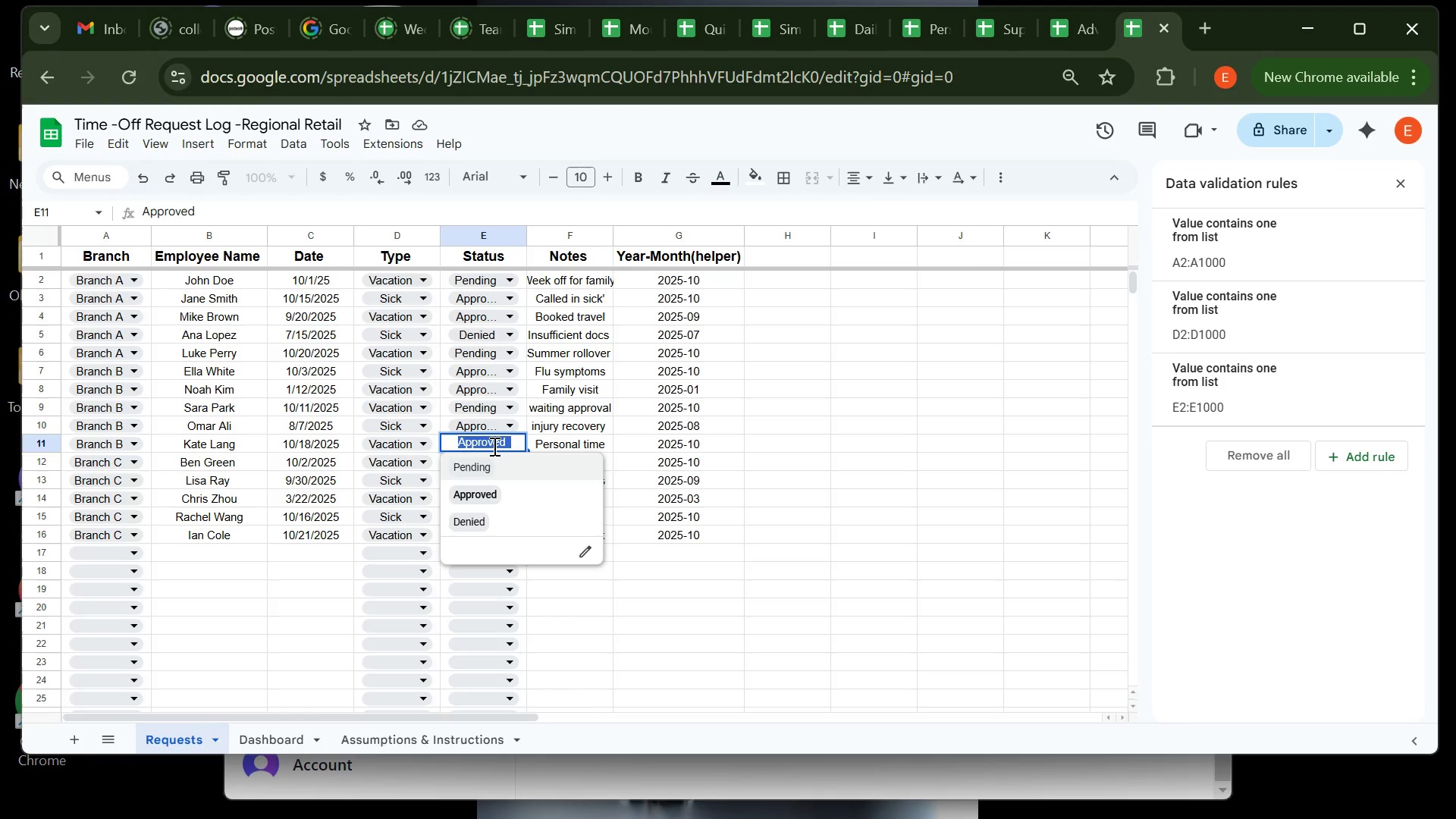 
key(Control+C)
 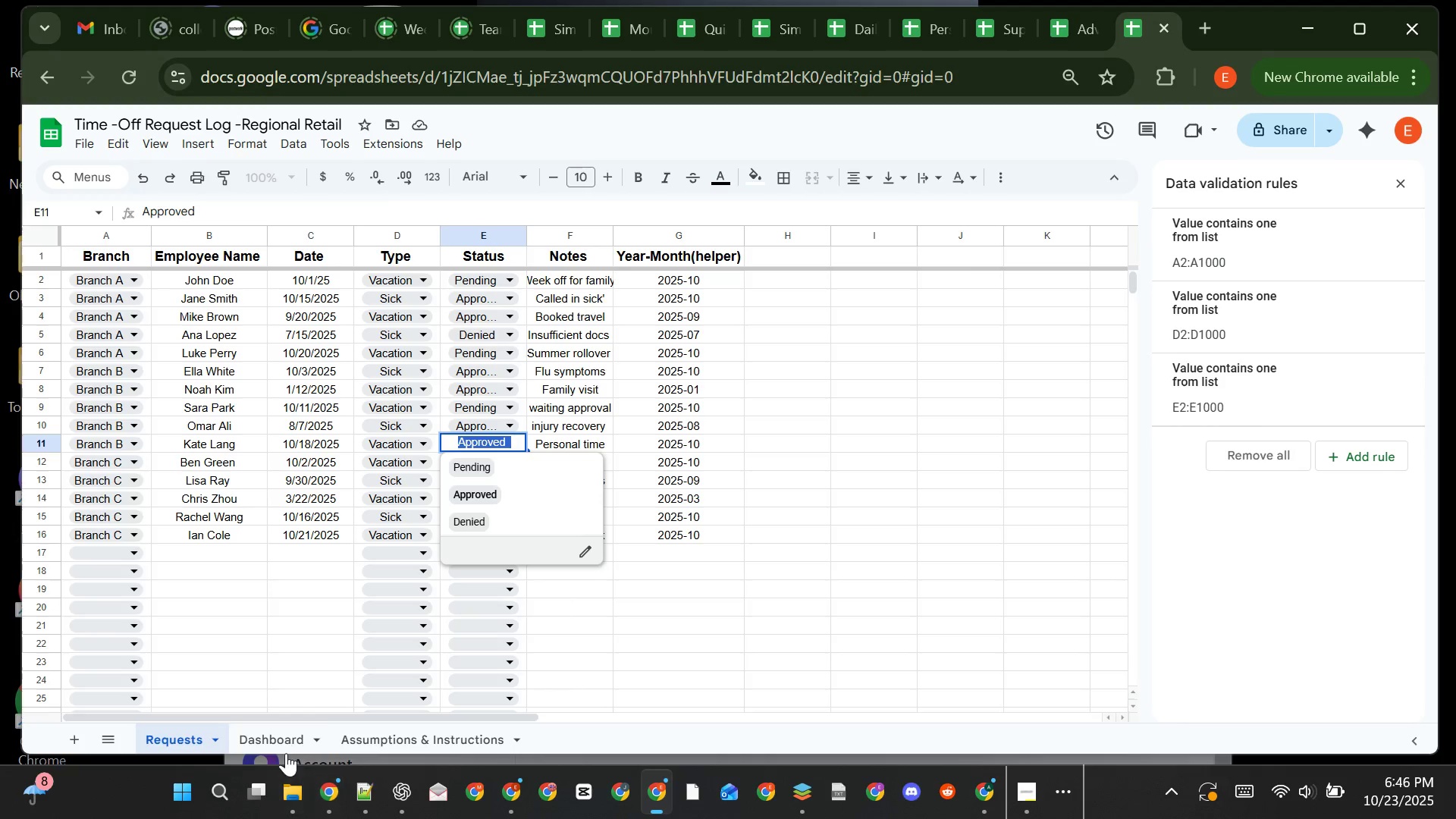 
left_click([285, 748])
 